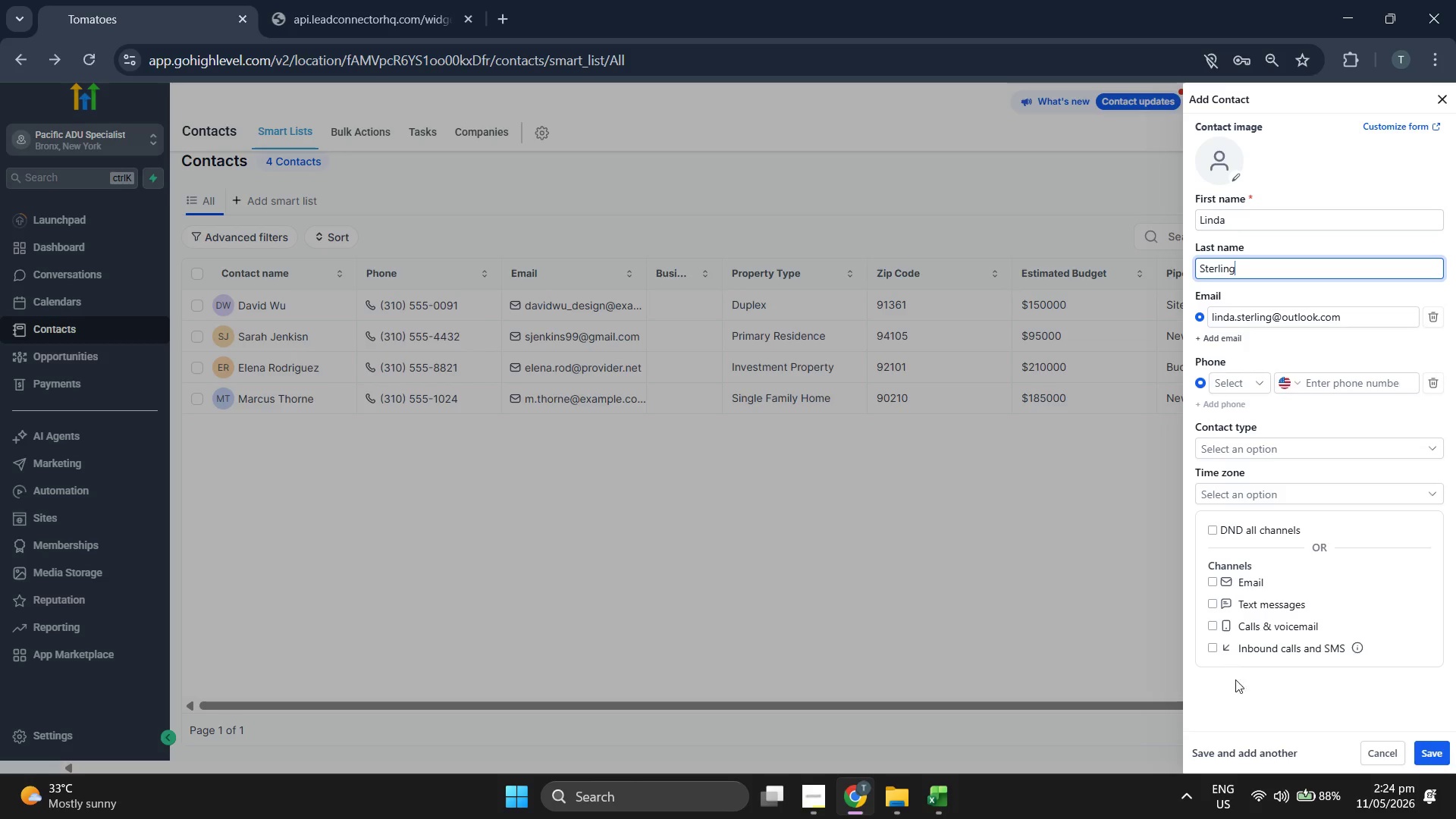 
left_click([1443, 742])
 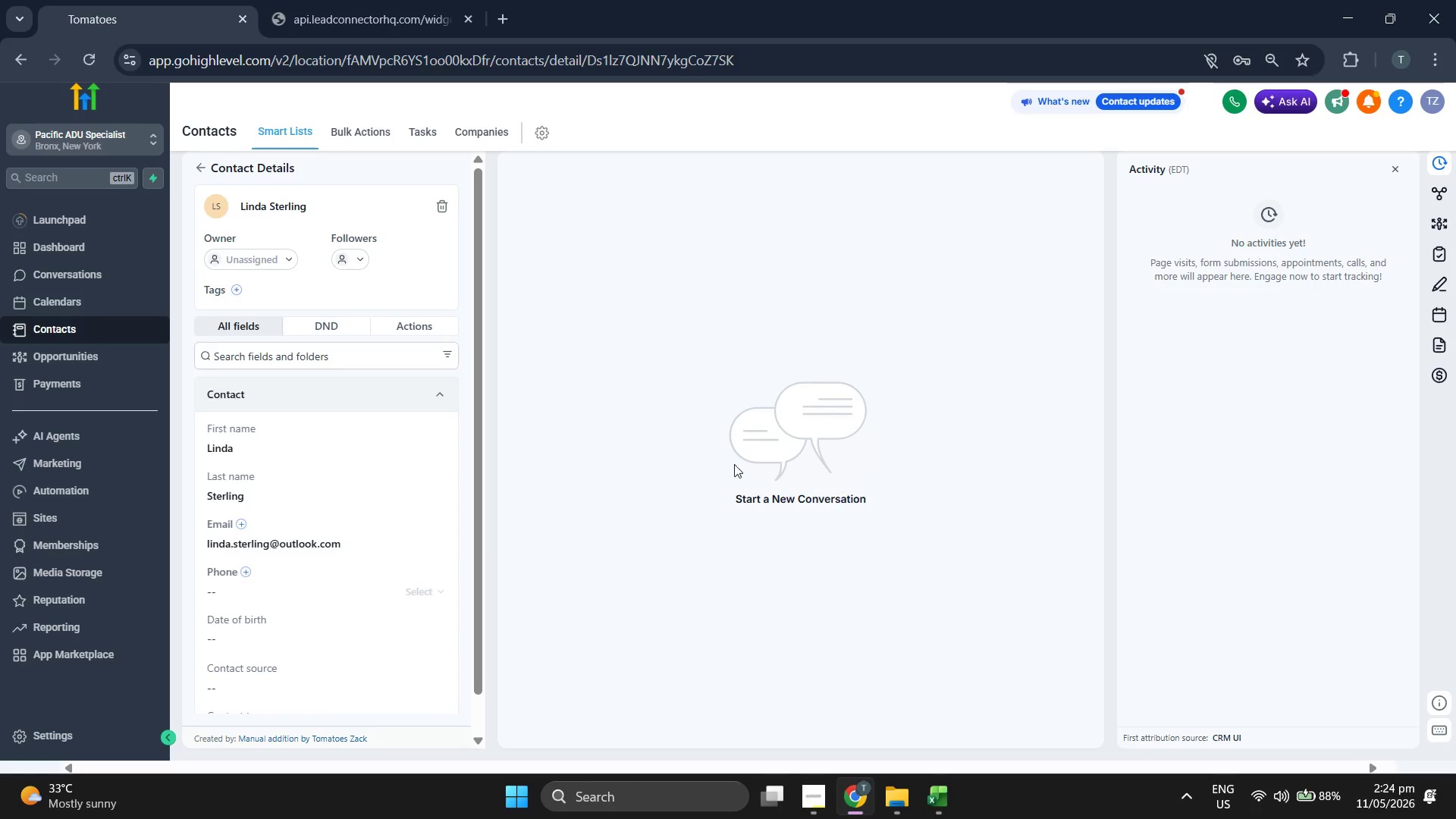 
scroll: coordinate [415, 463], scroll_direction: down, amount: 3.0
 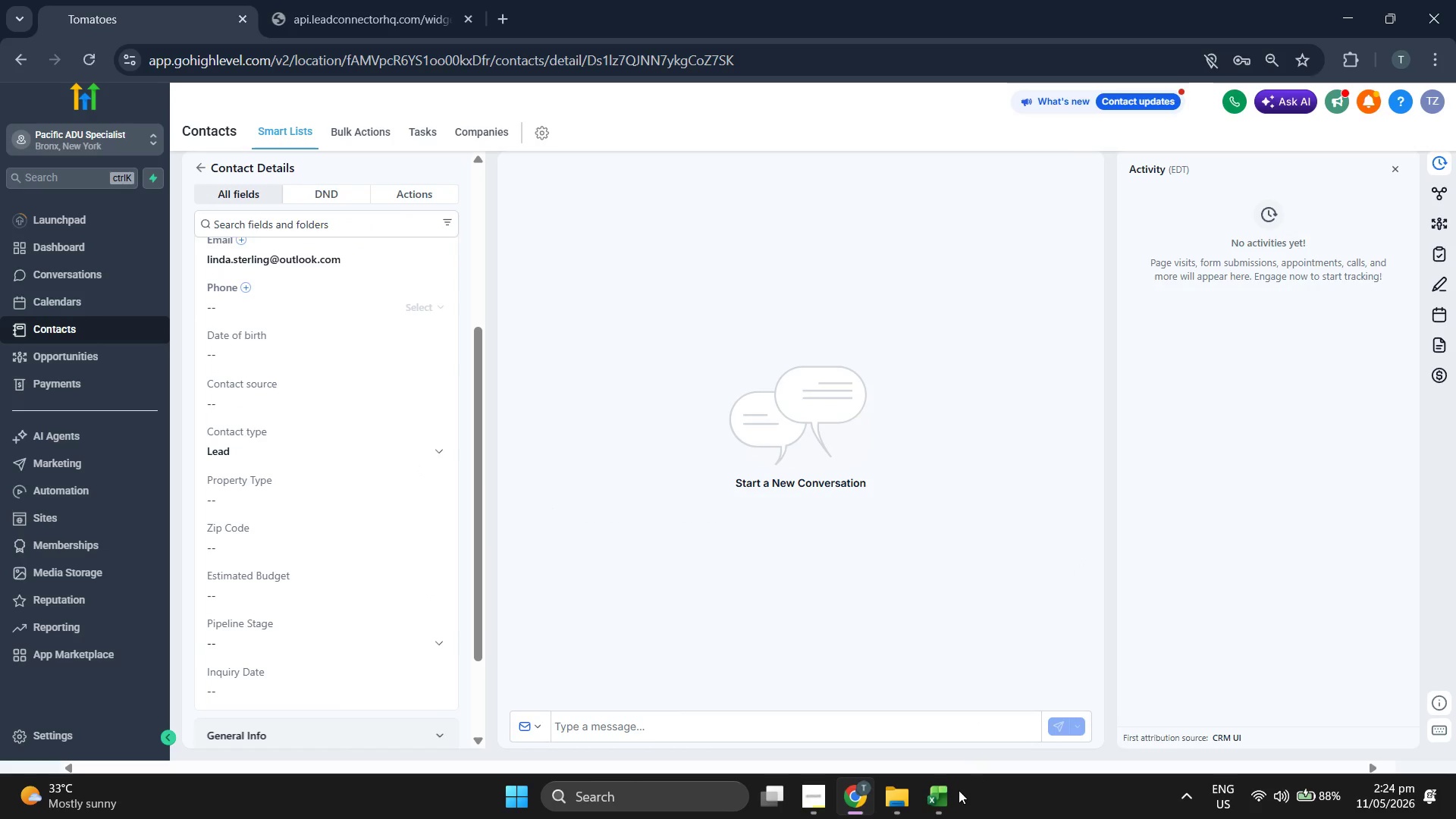 
left_click([954, 792])
 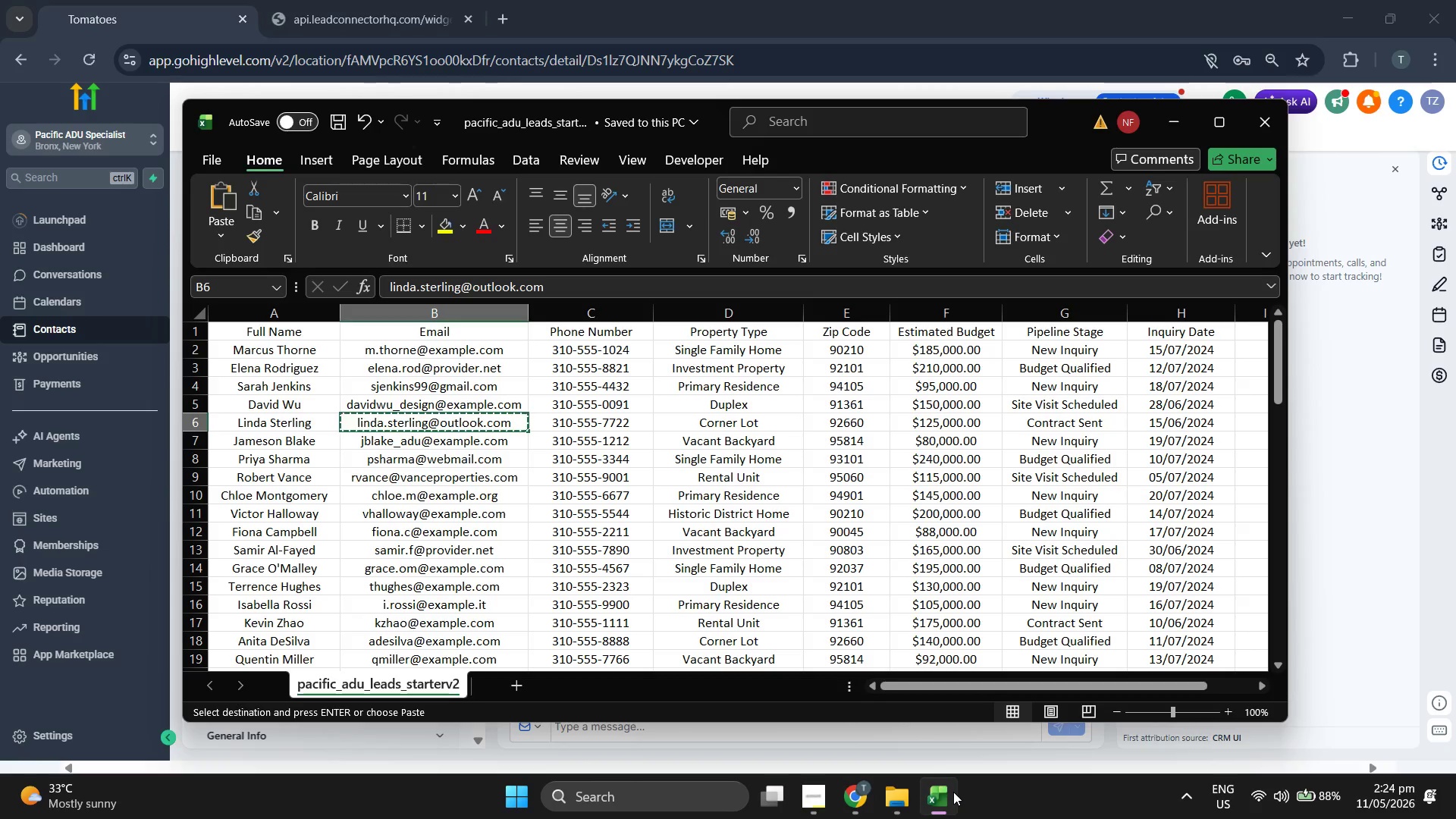 
key(ArrowRight)
 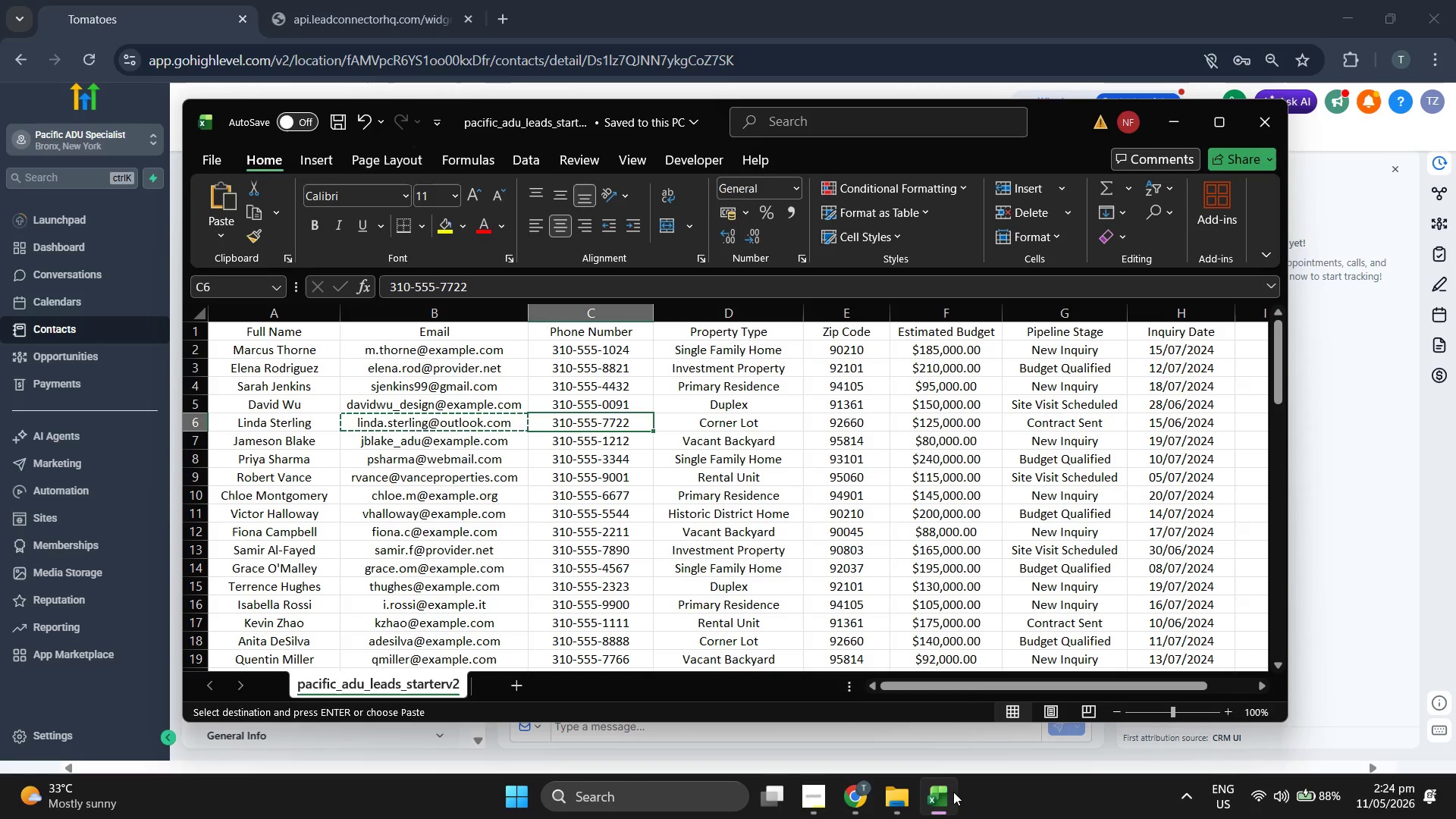 
key(Control+C)
 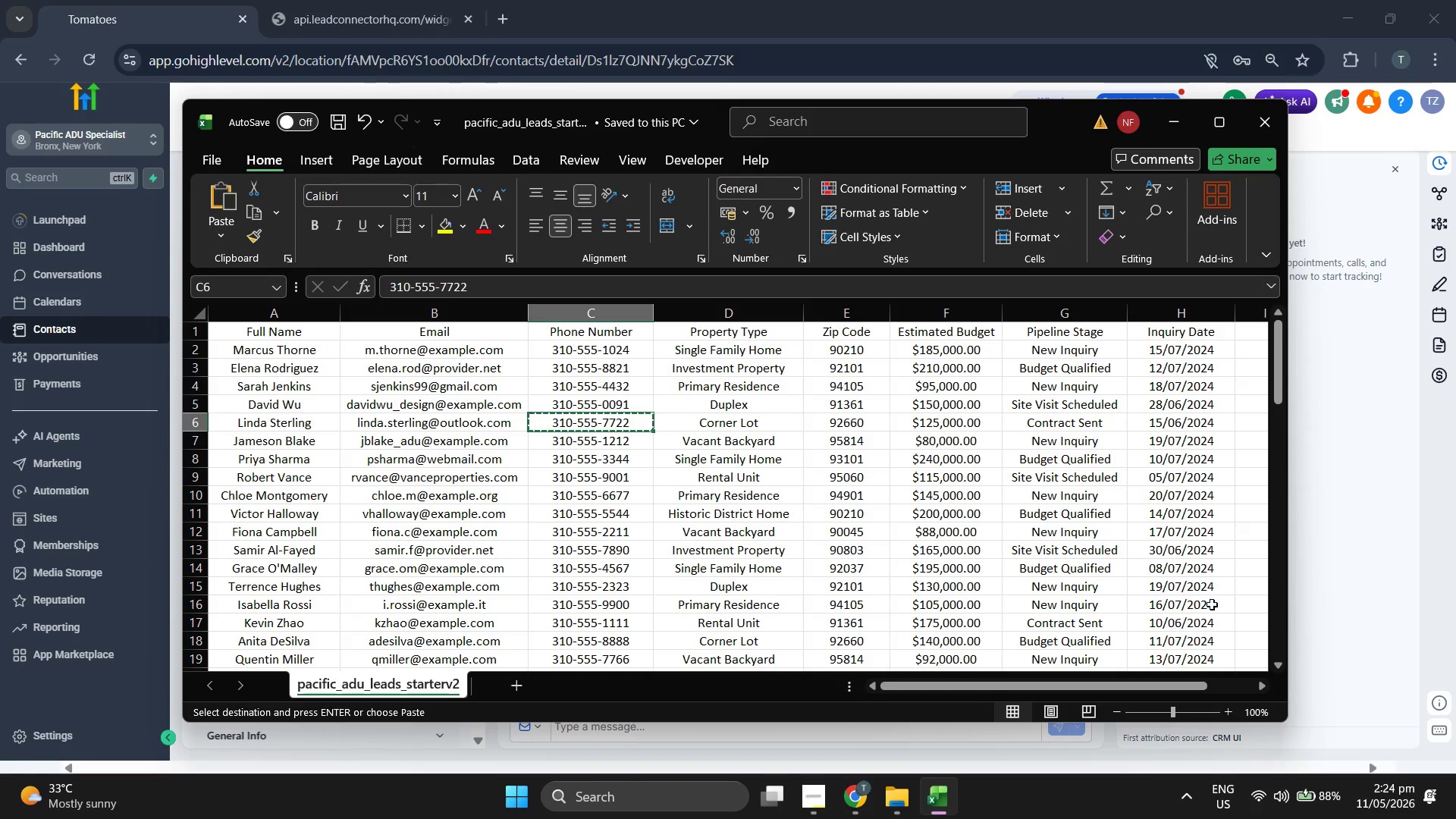 
left_click([1329, 535])
 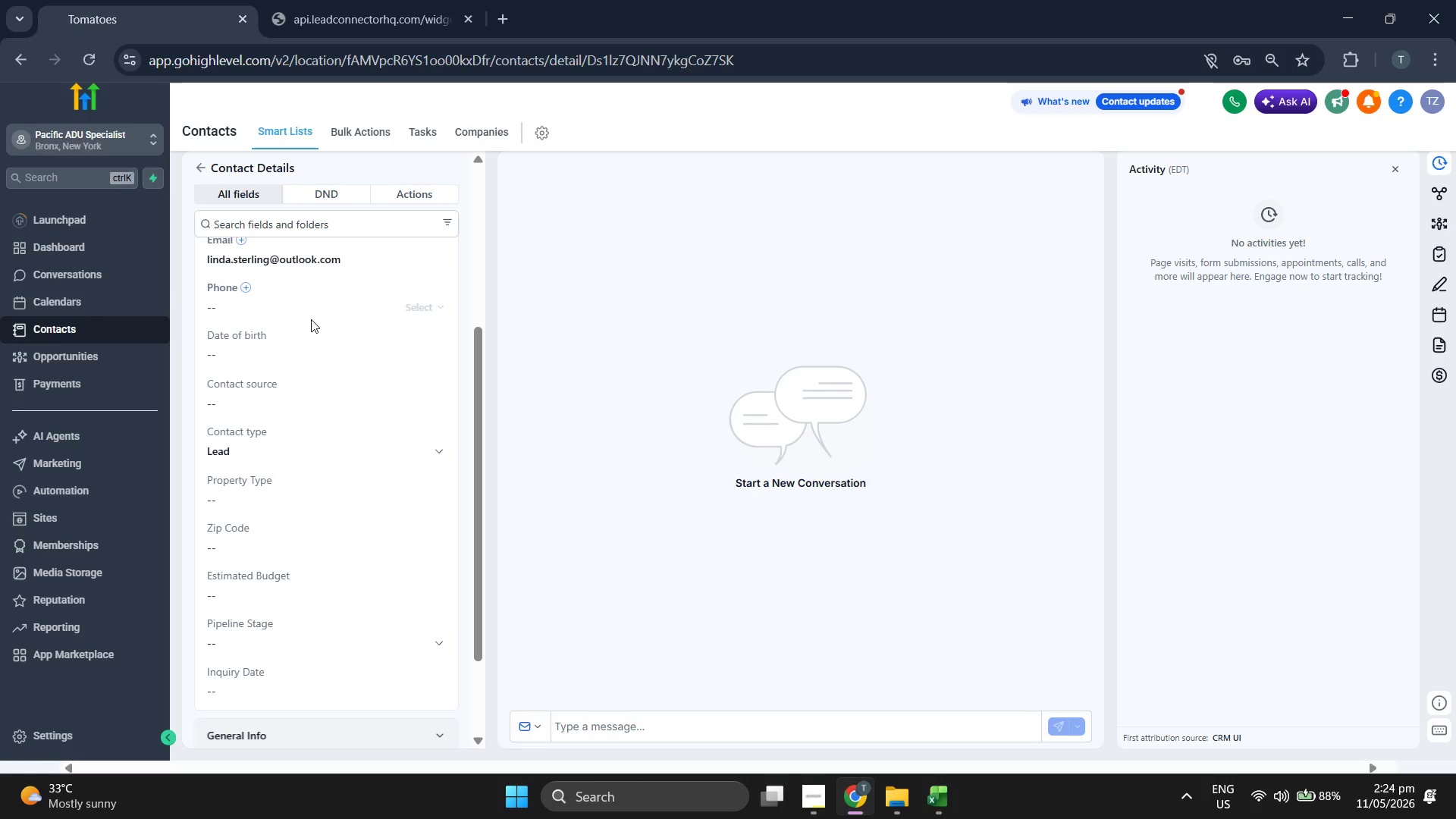 
key(Control+ControlLeft)
 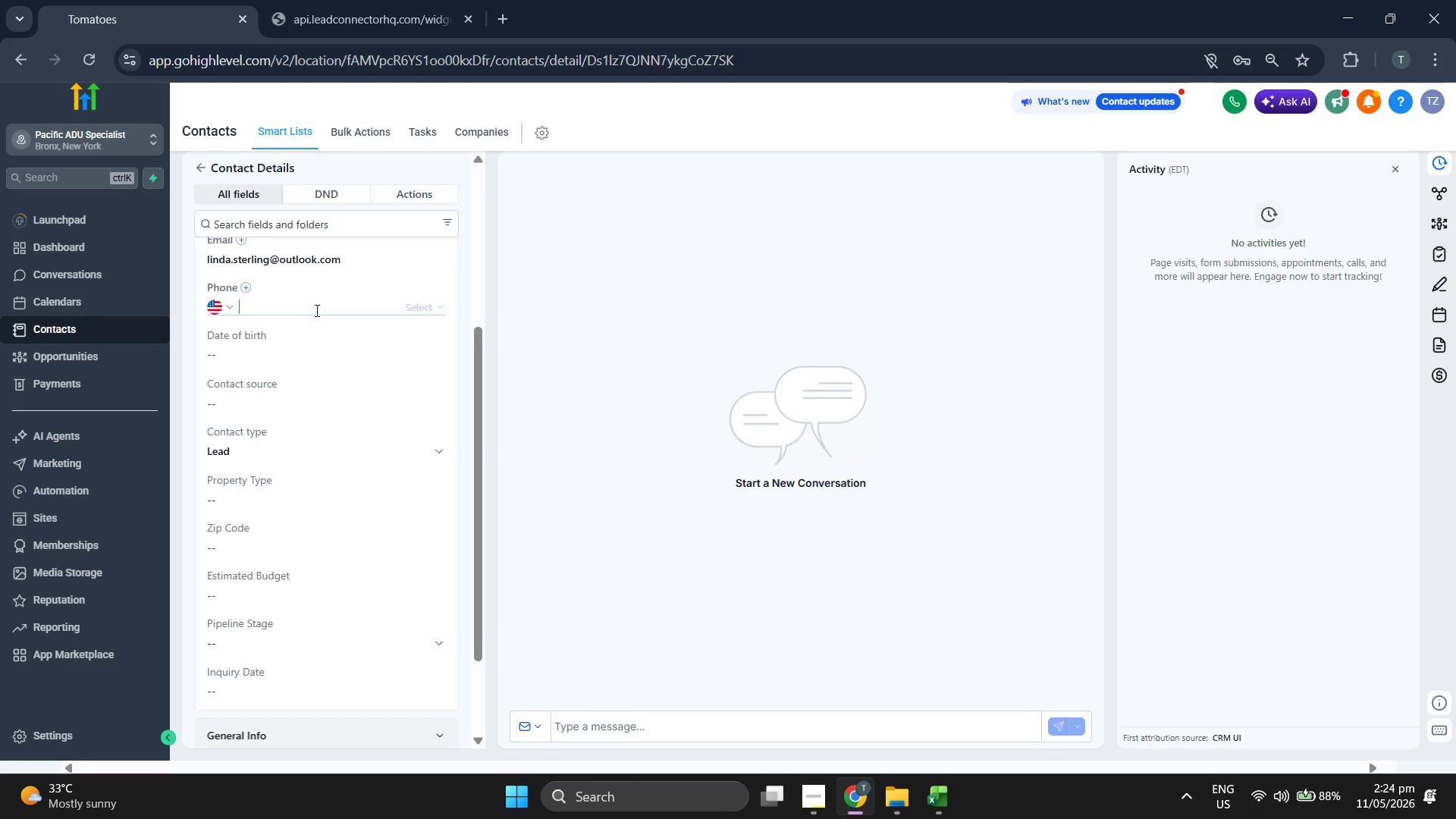 
key(Control+V)
 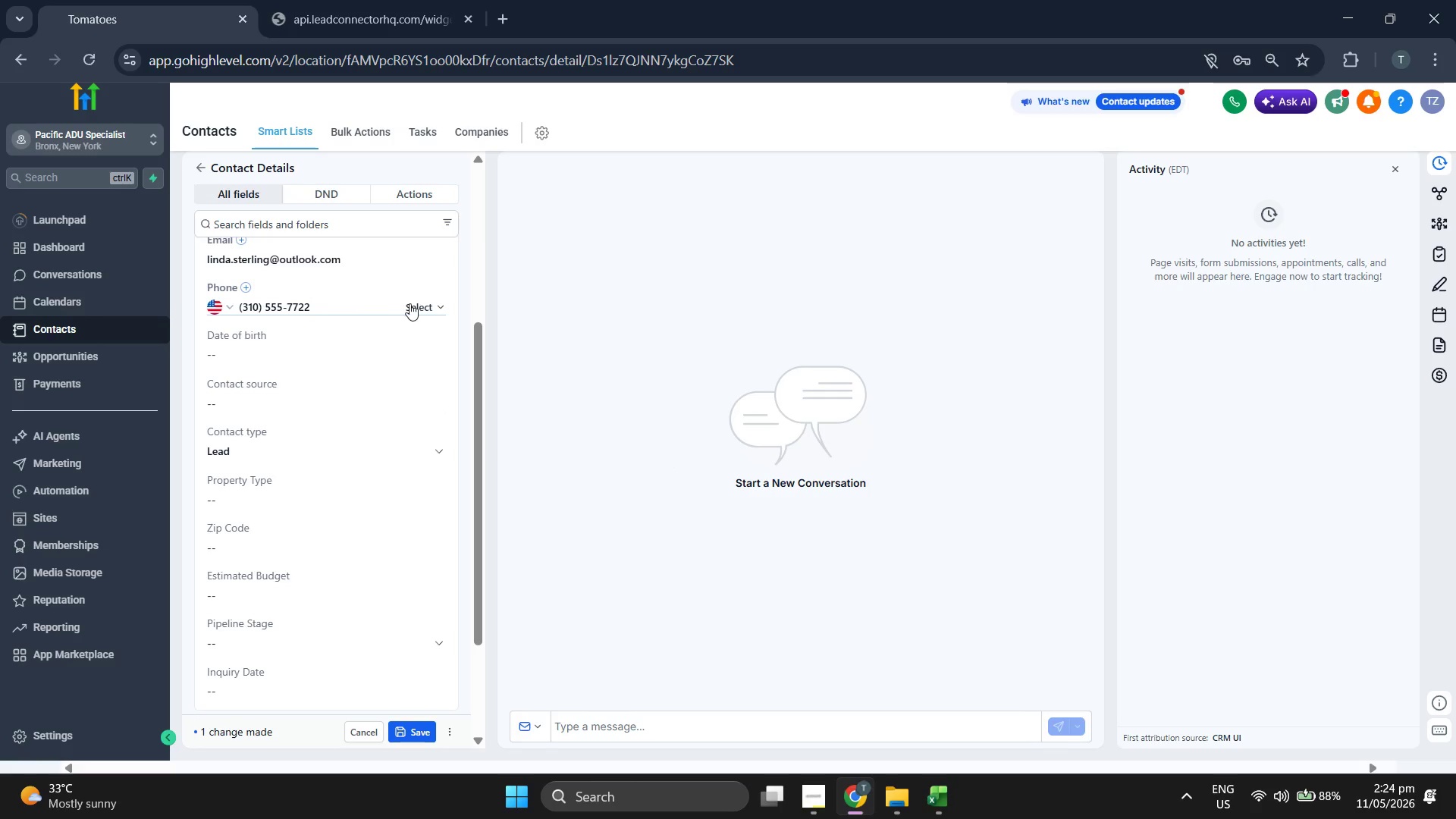 
left_click([410, 303])
 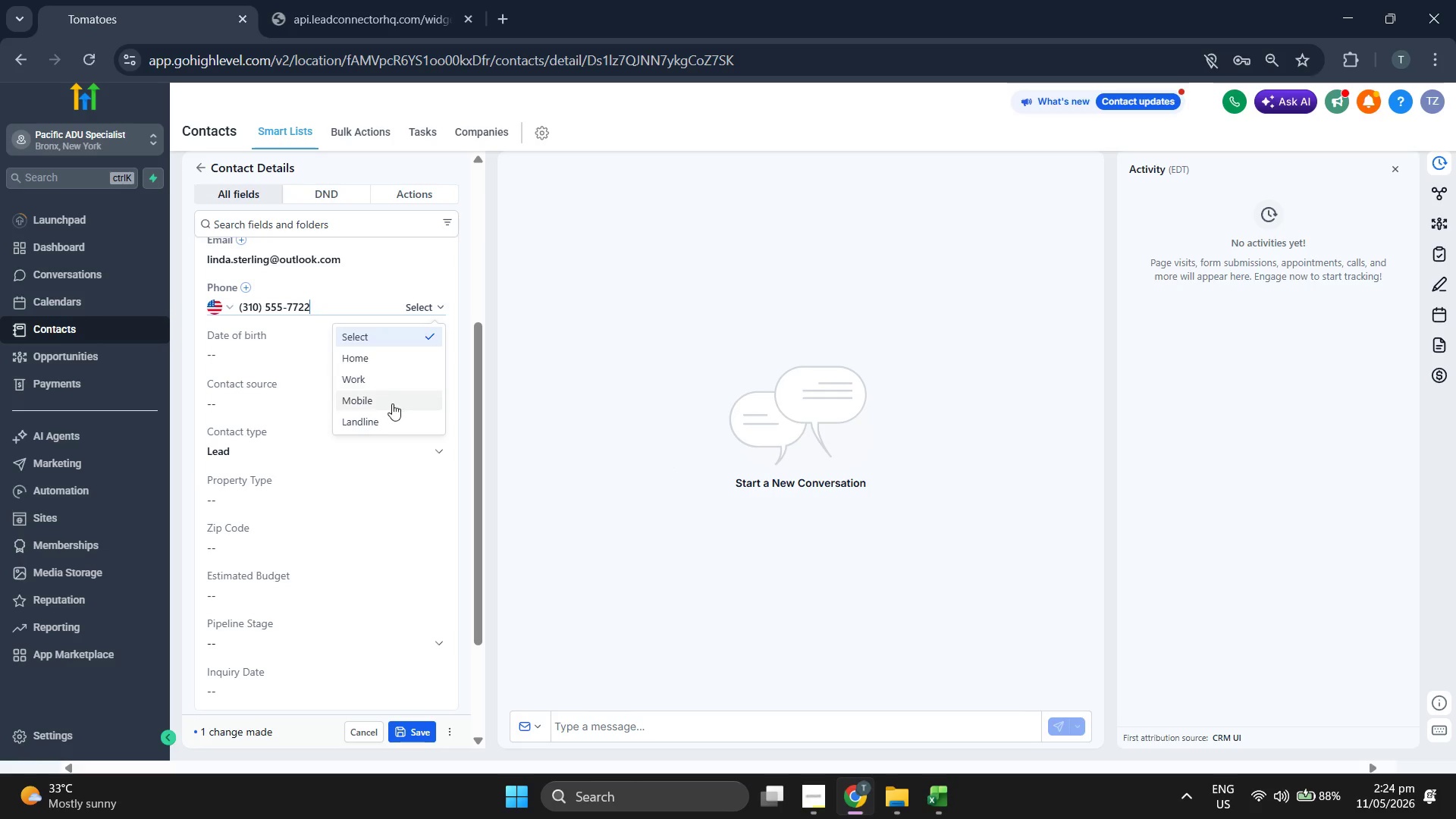 
left_click([392, 403])
 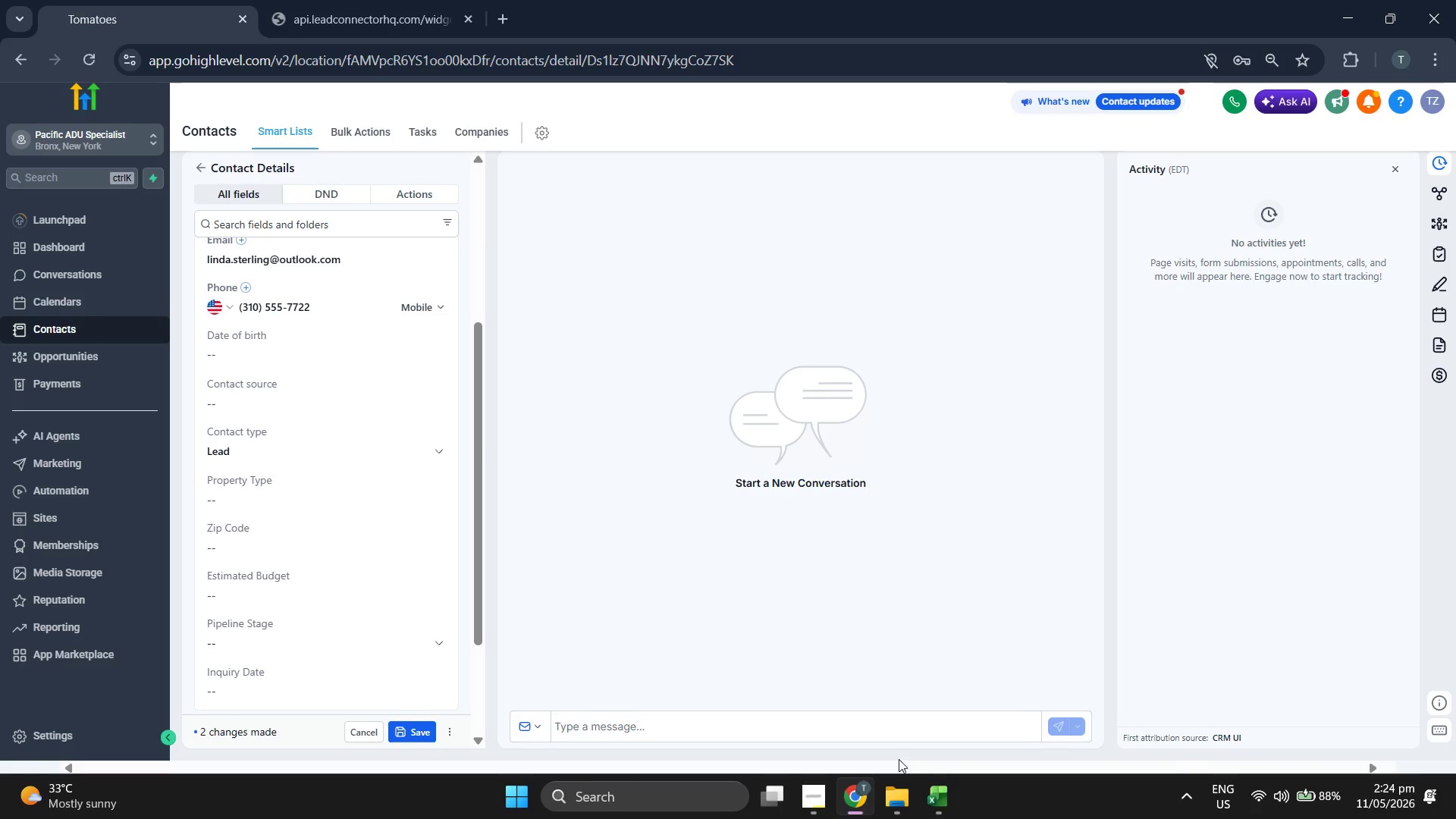 
left_click([943, 805])
 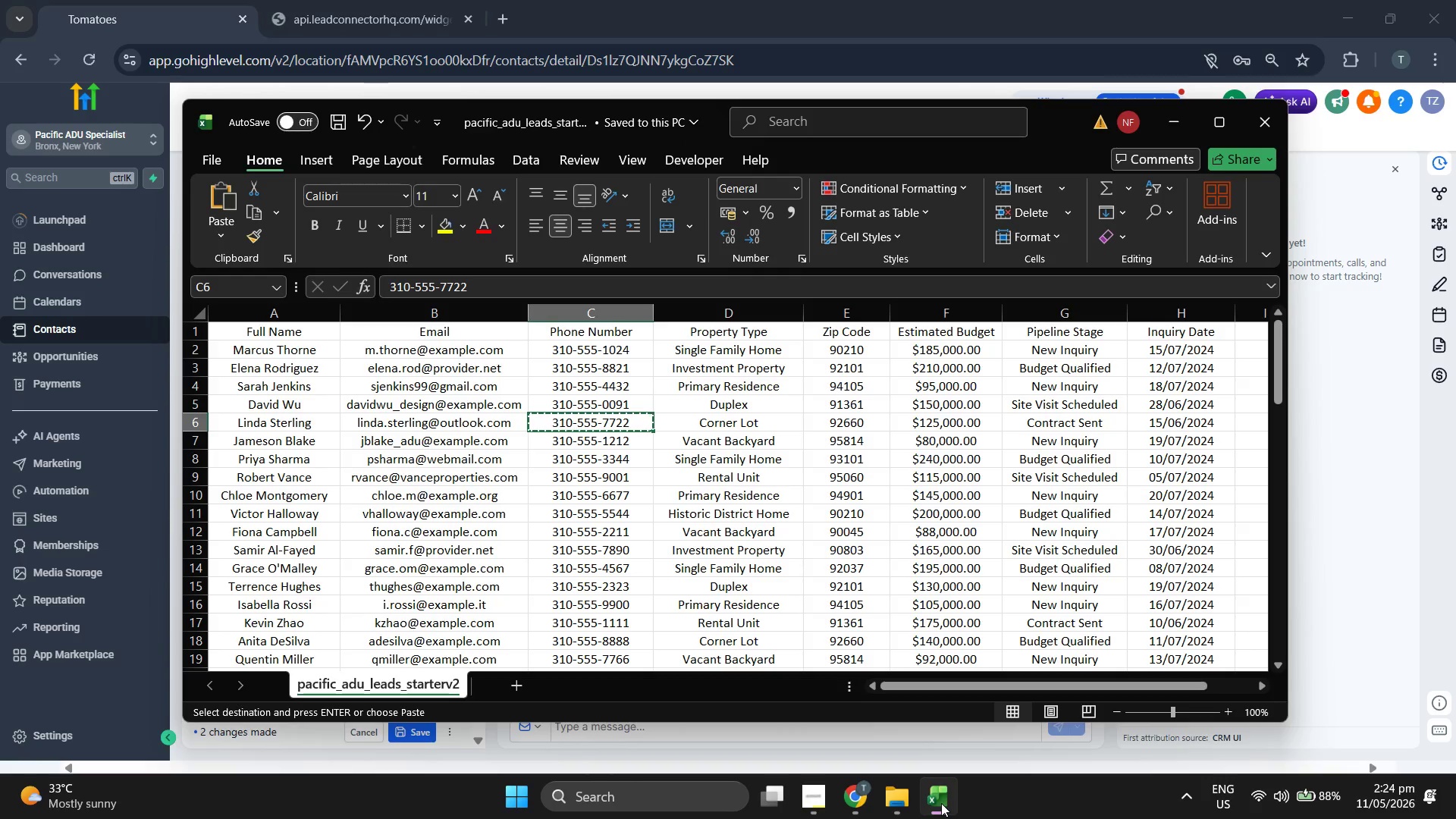 
key(ArrowRight)
 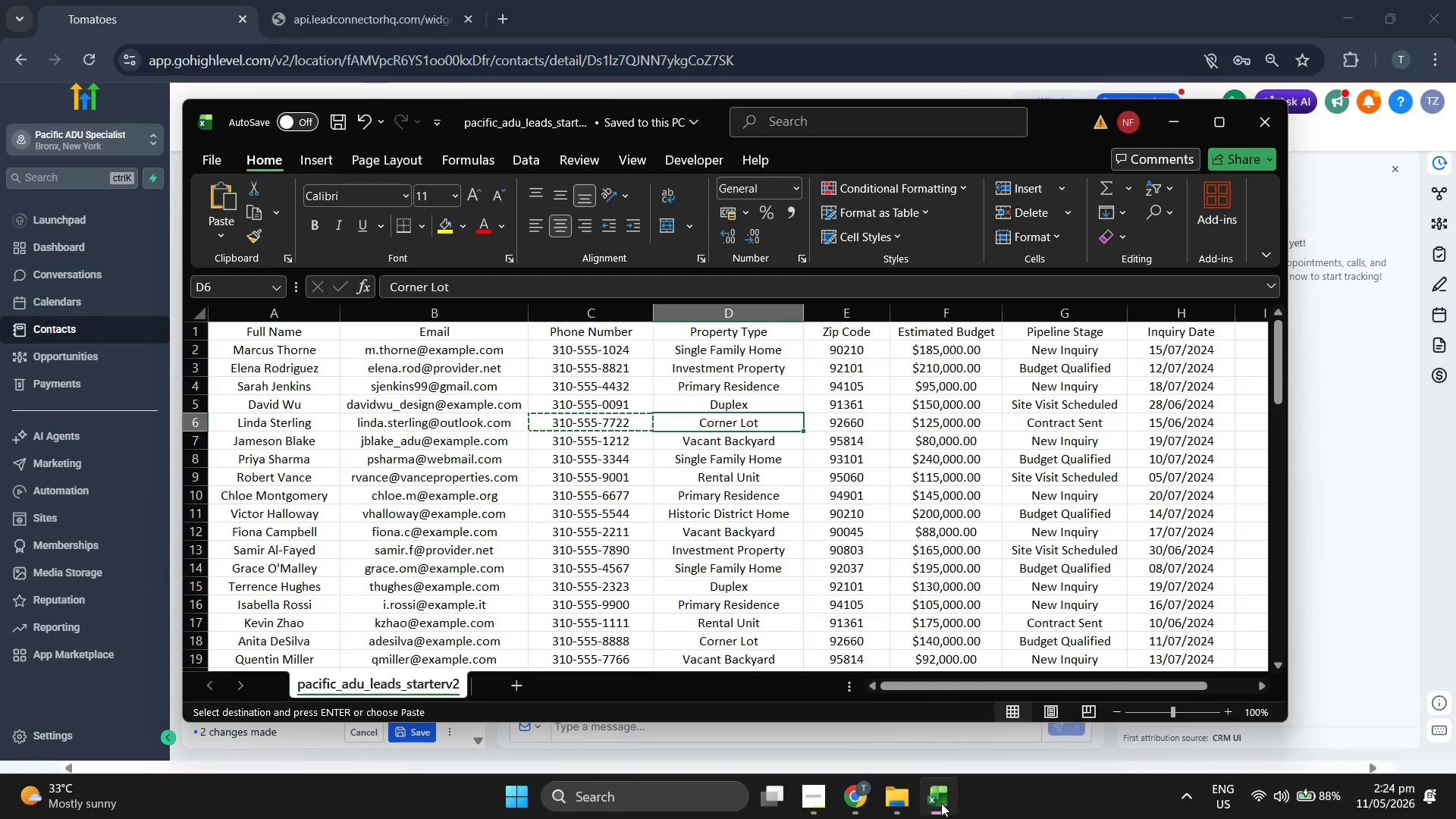 
key(Control+C)
 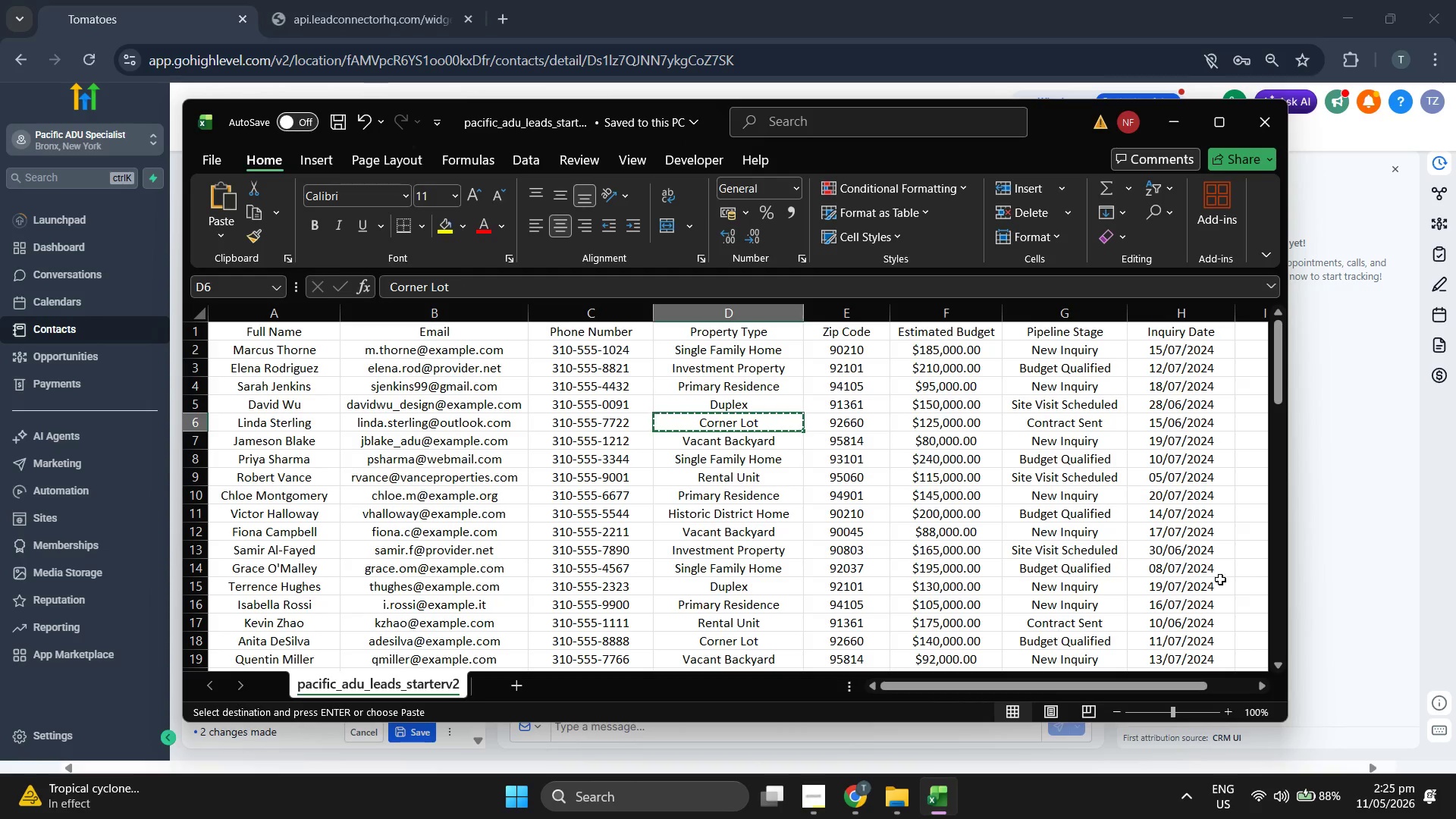 
left_click([1407, 482])
 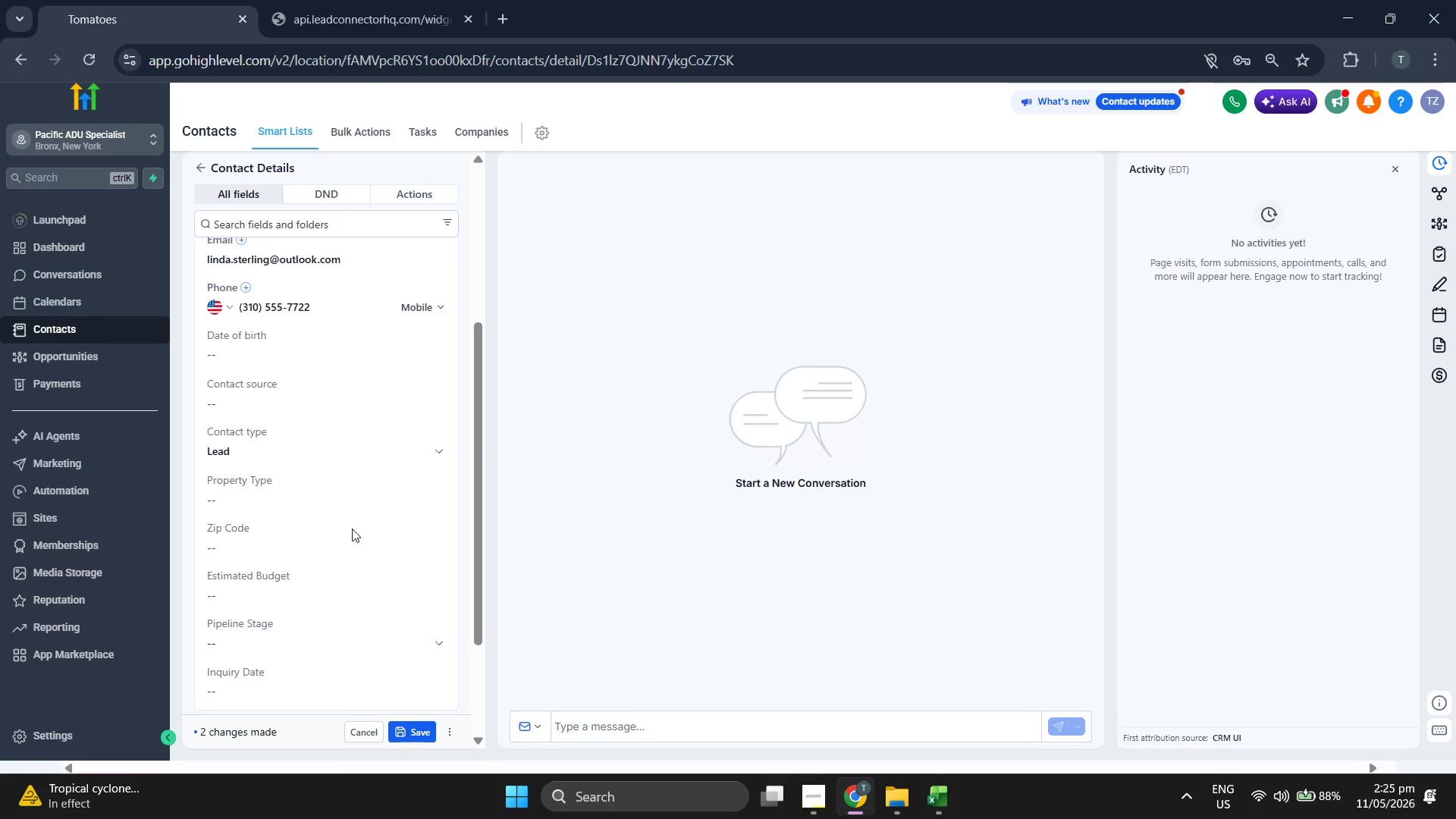 
left_click([334, 510])
 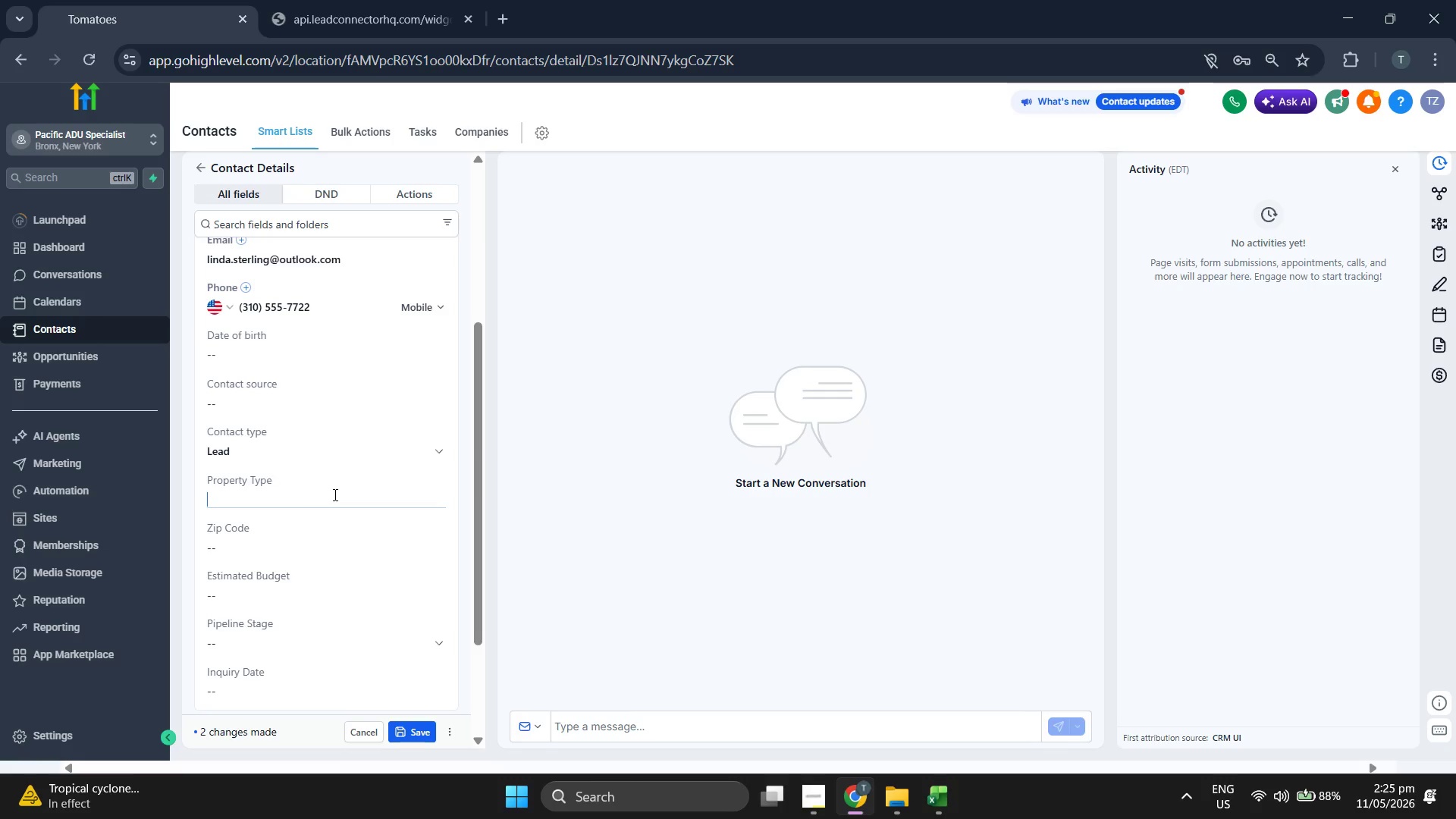 
key(Control+ControlLeft)
 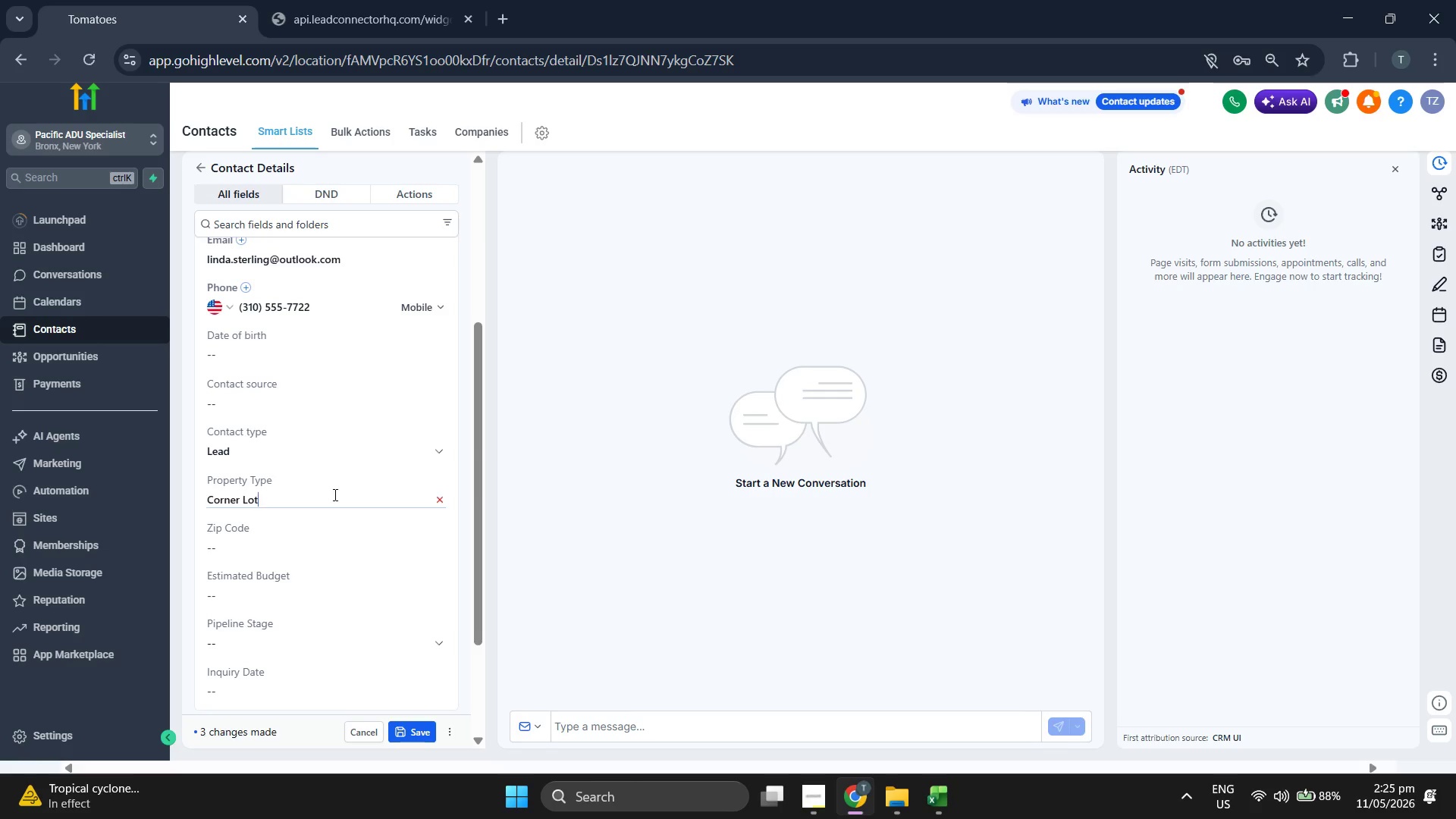 
key(Control+V)
 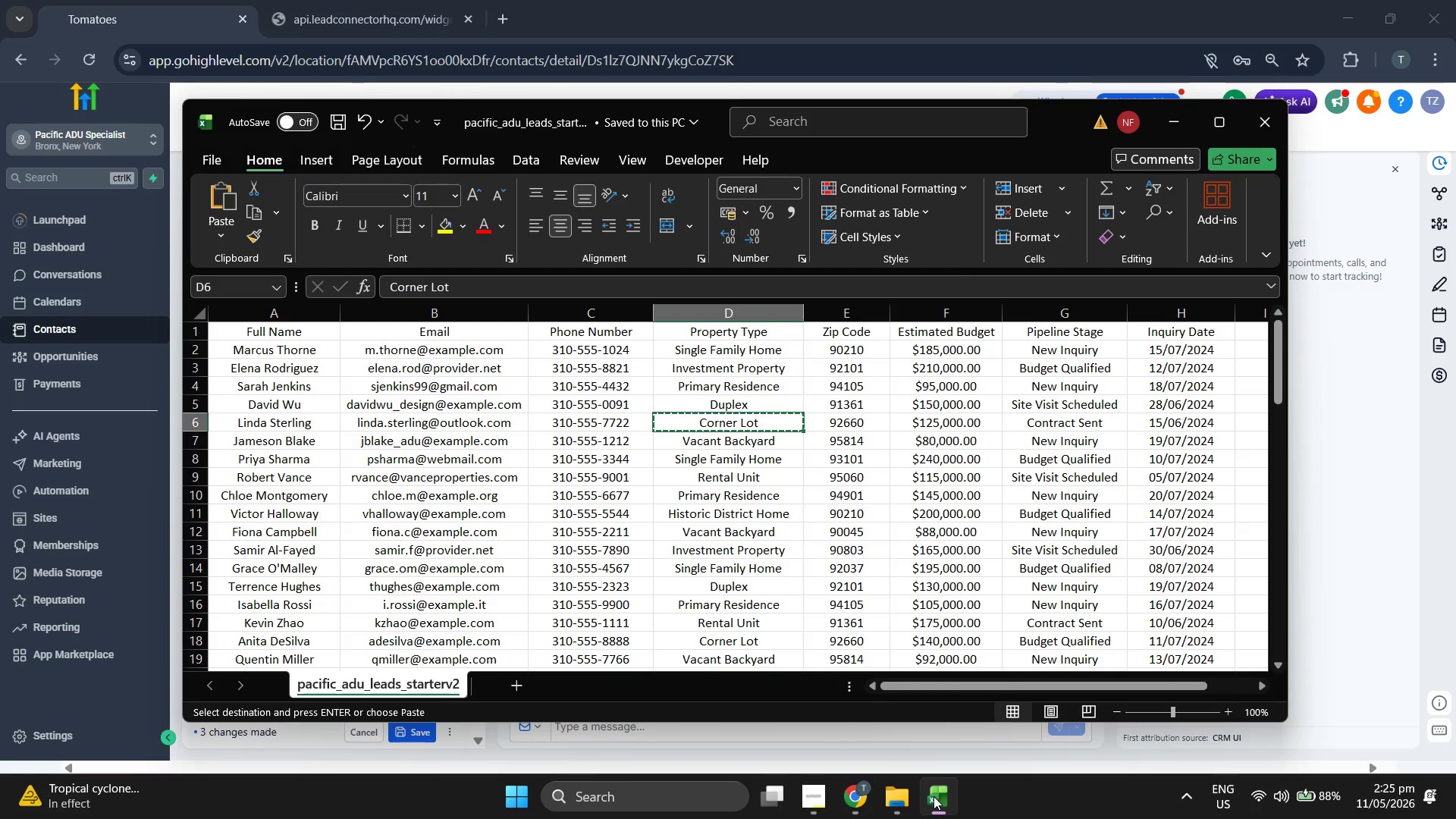 
key(ArrowRight)
 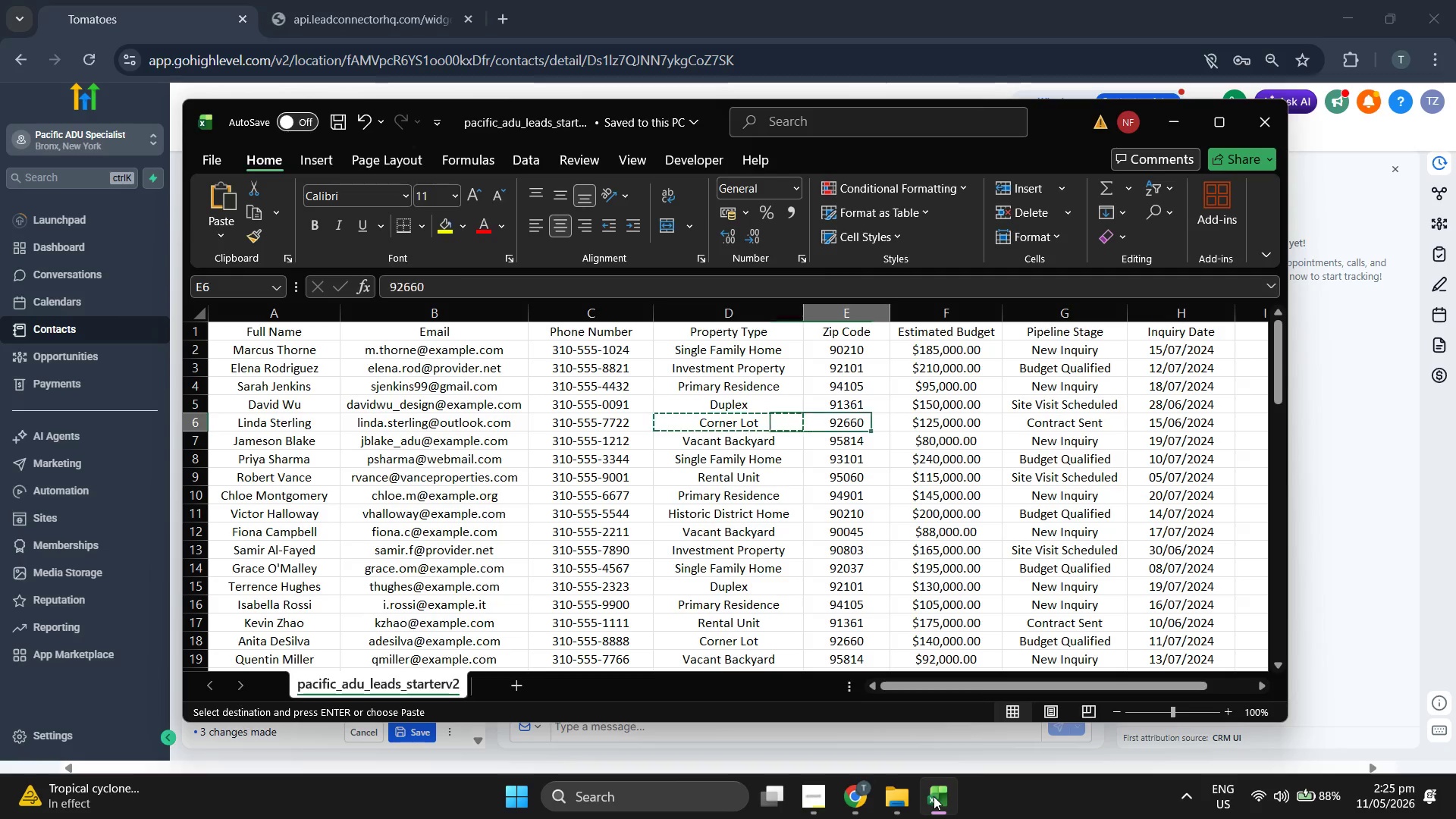 
key(Control+ControlLeft)
 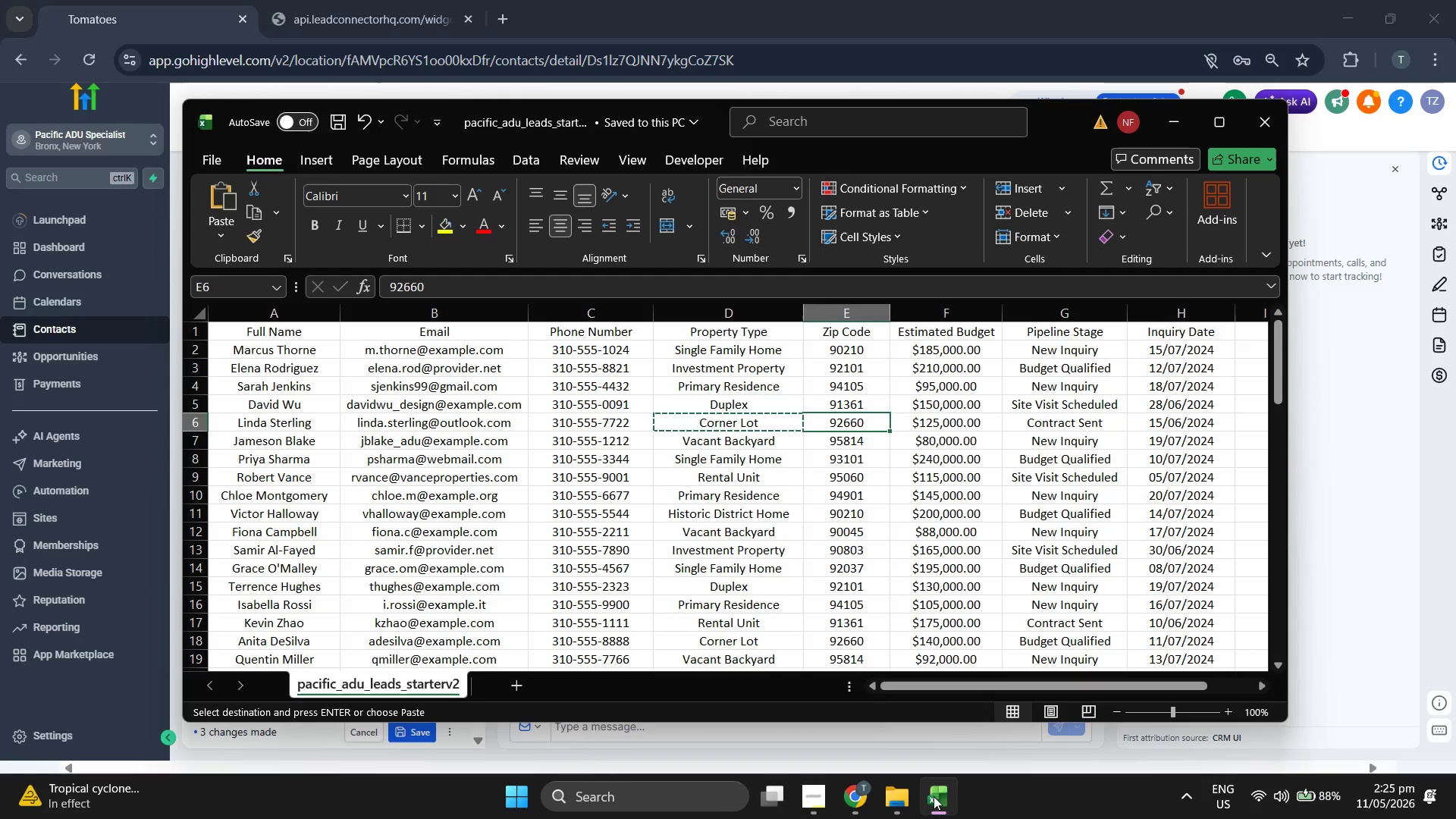 
key(Control+C)
 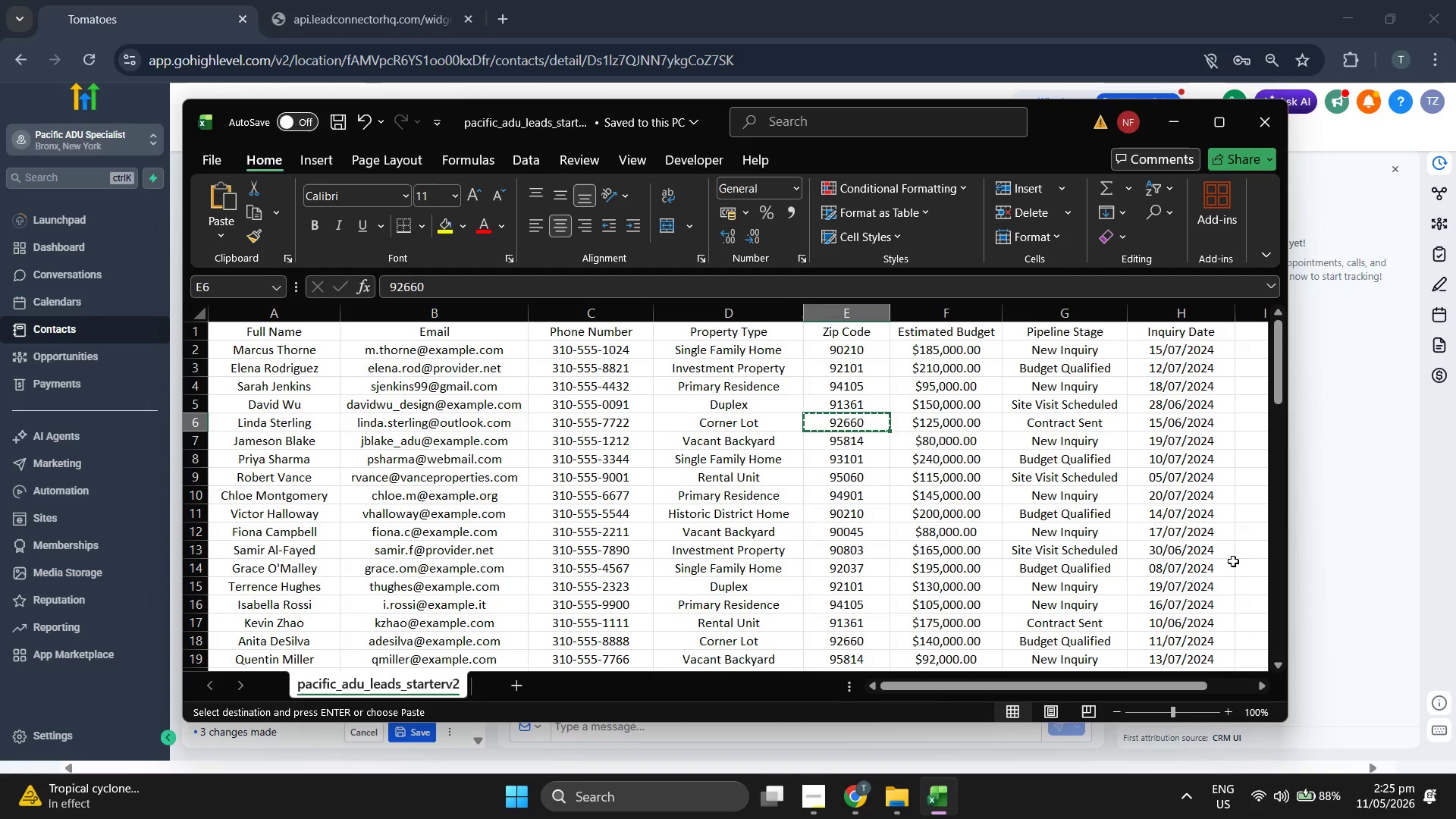 
left_click([1323, 522])
 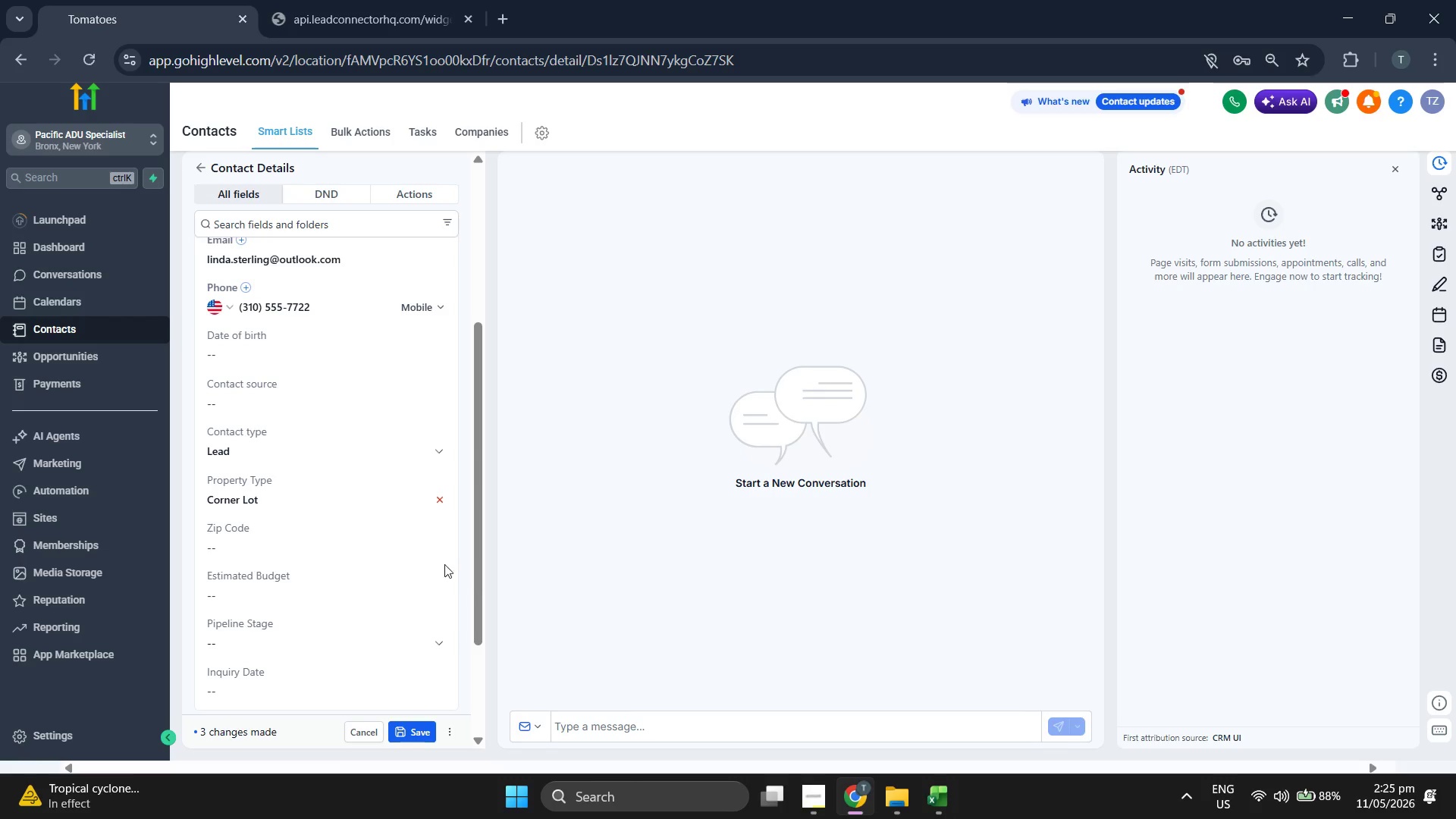 
left_click([399, 543])
 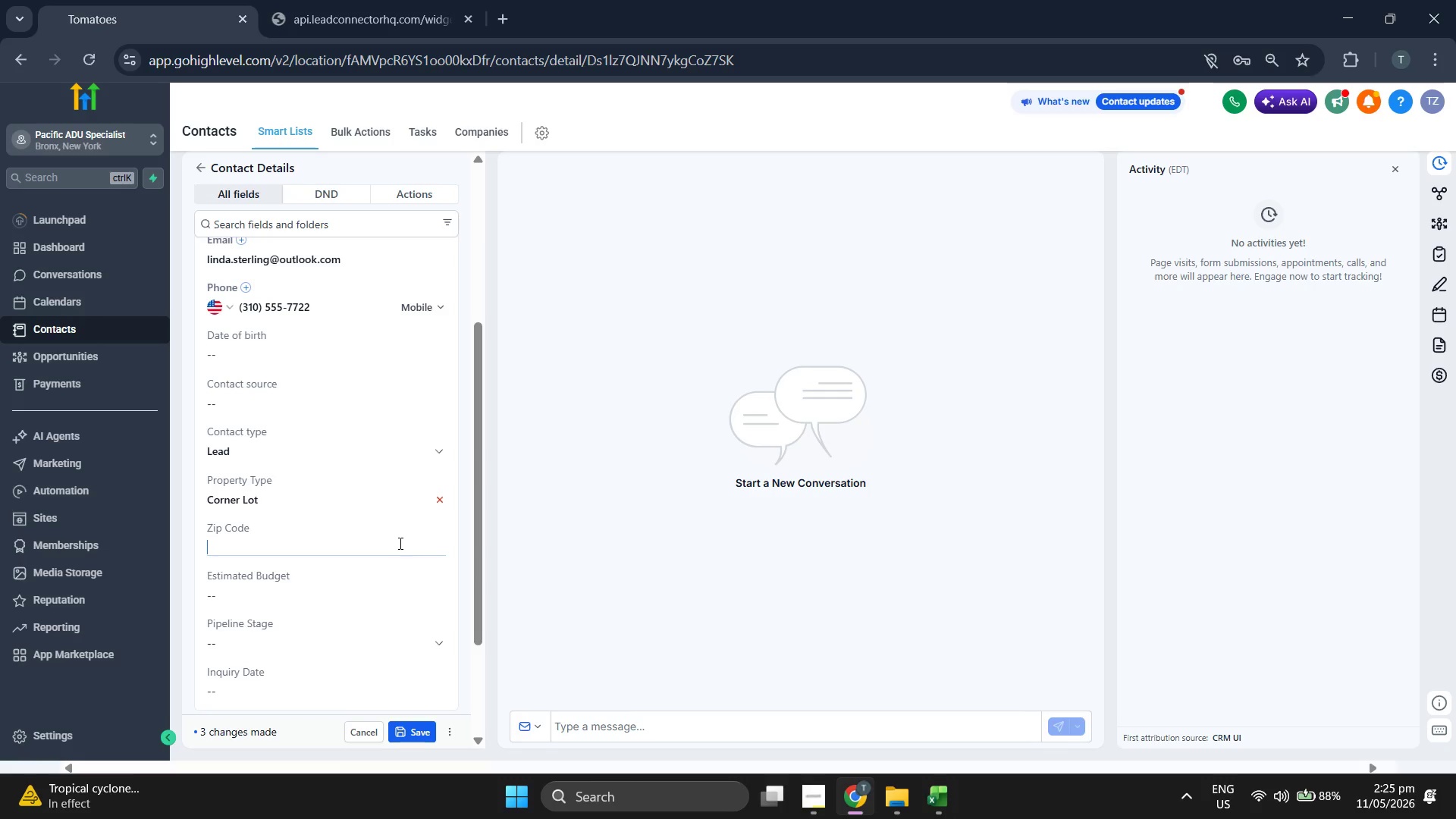 
key(Control+ControlLeft)
 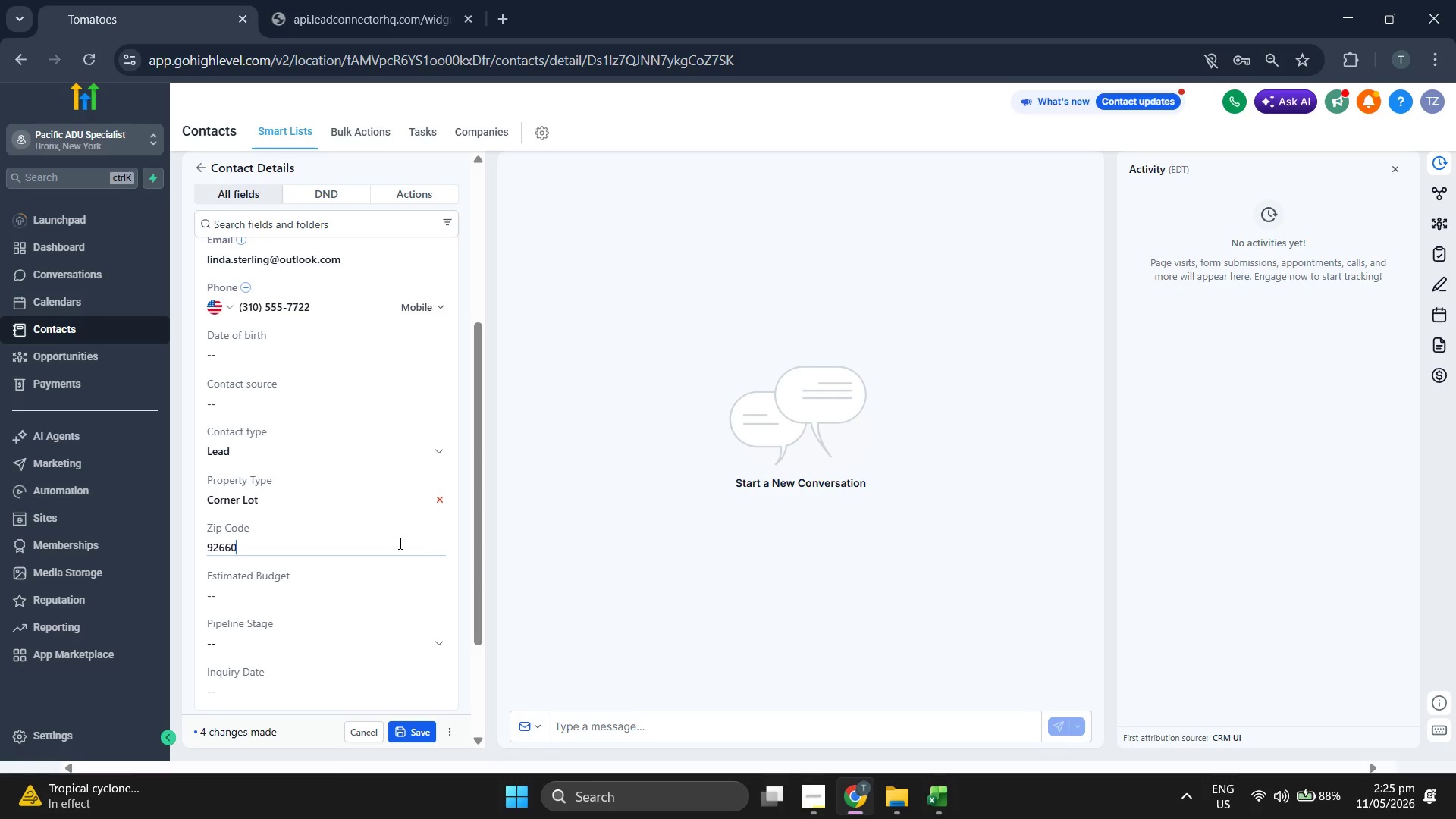 
key(Control+V)
 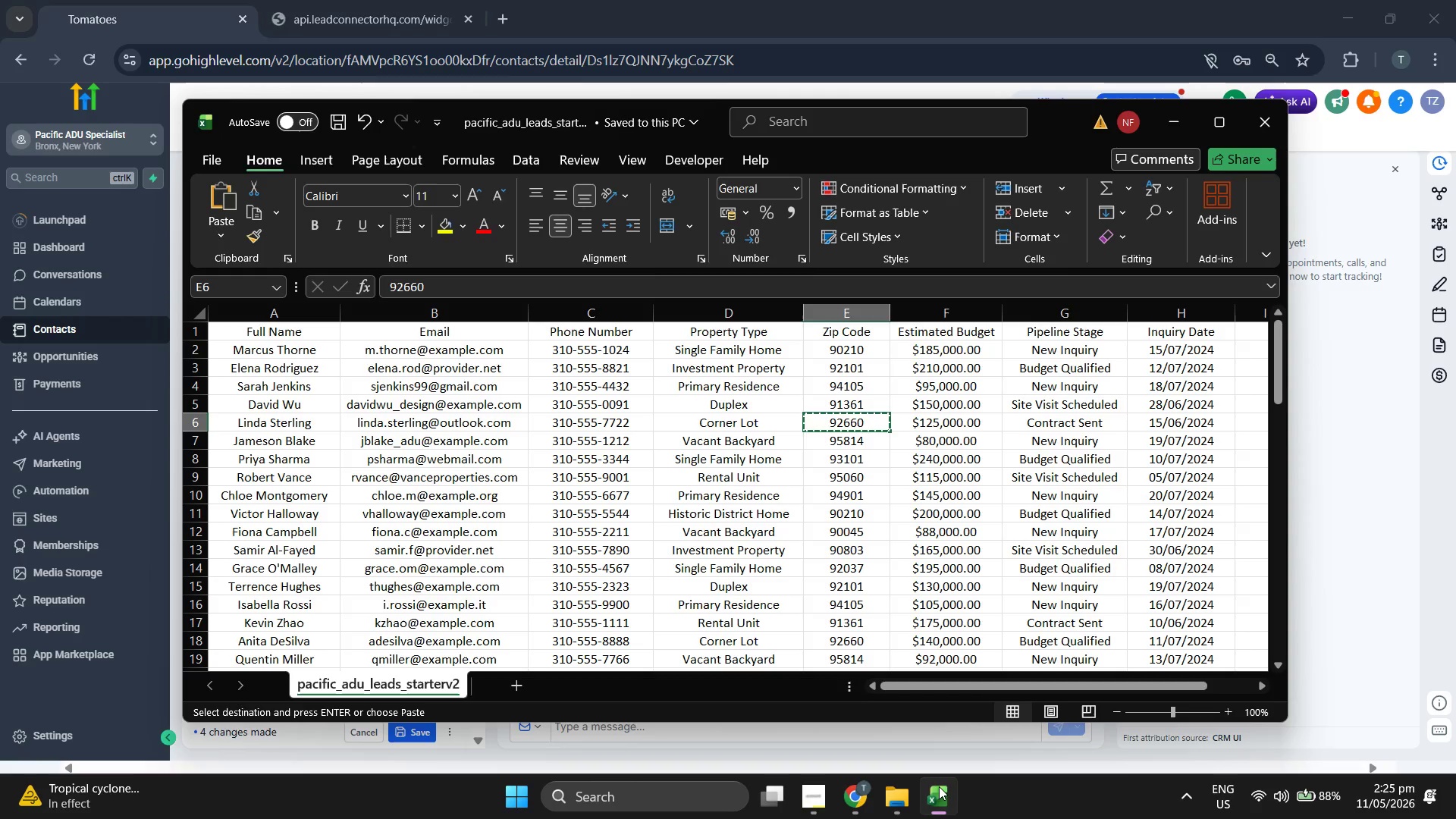 
key(ArrowRight)
 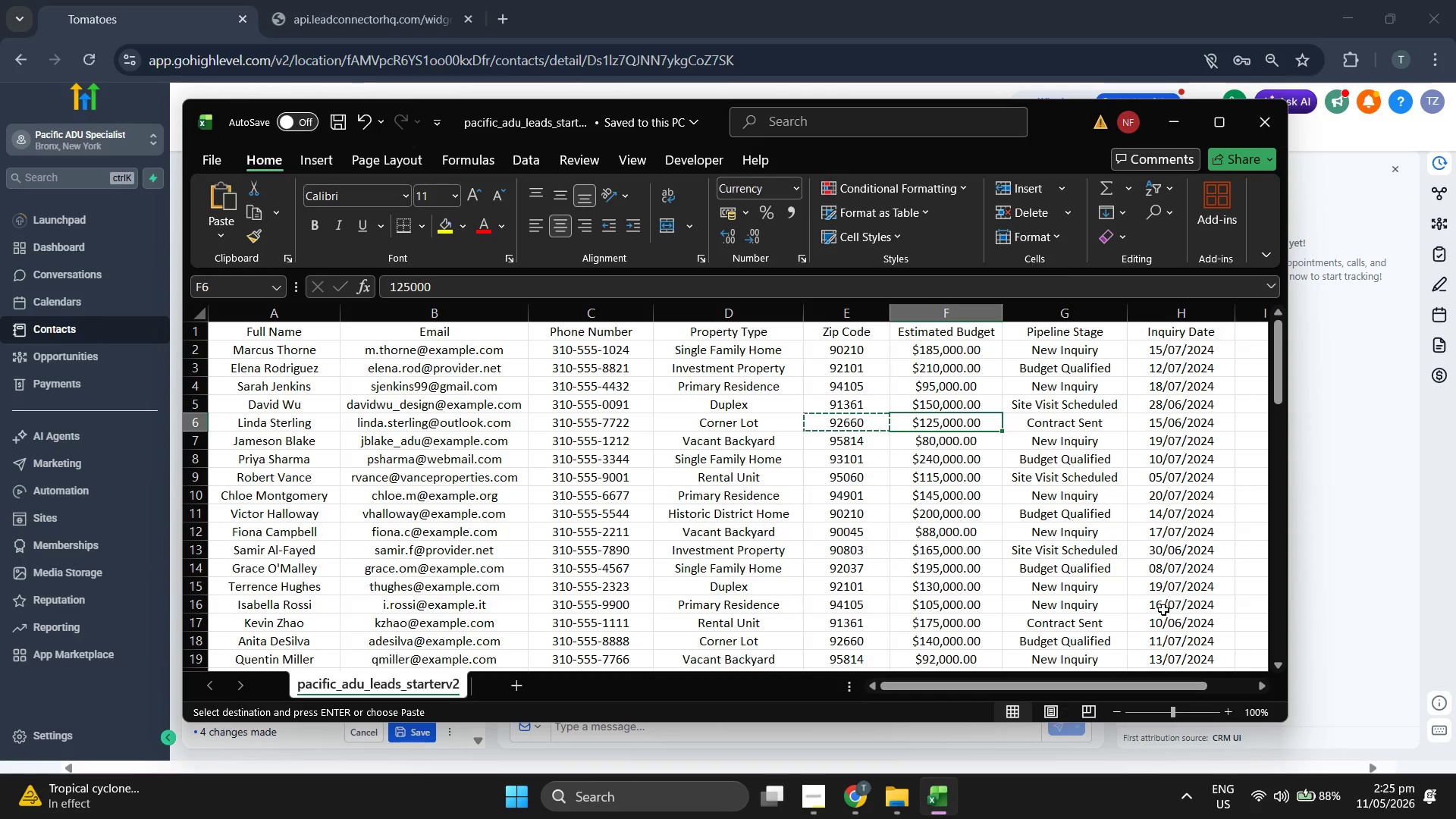 
left_click([1349, 450])
 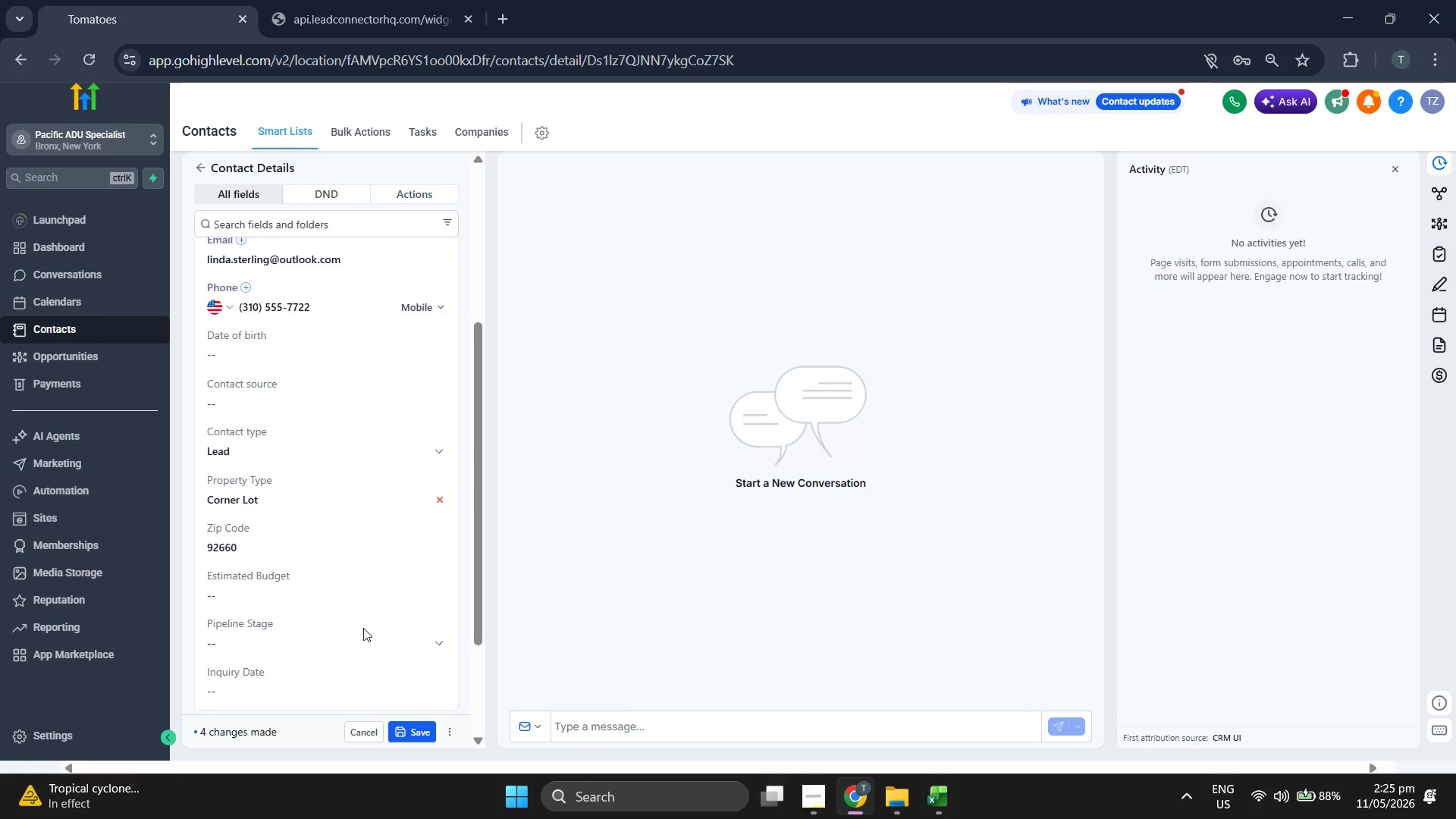 
left_click([359, 599])
 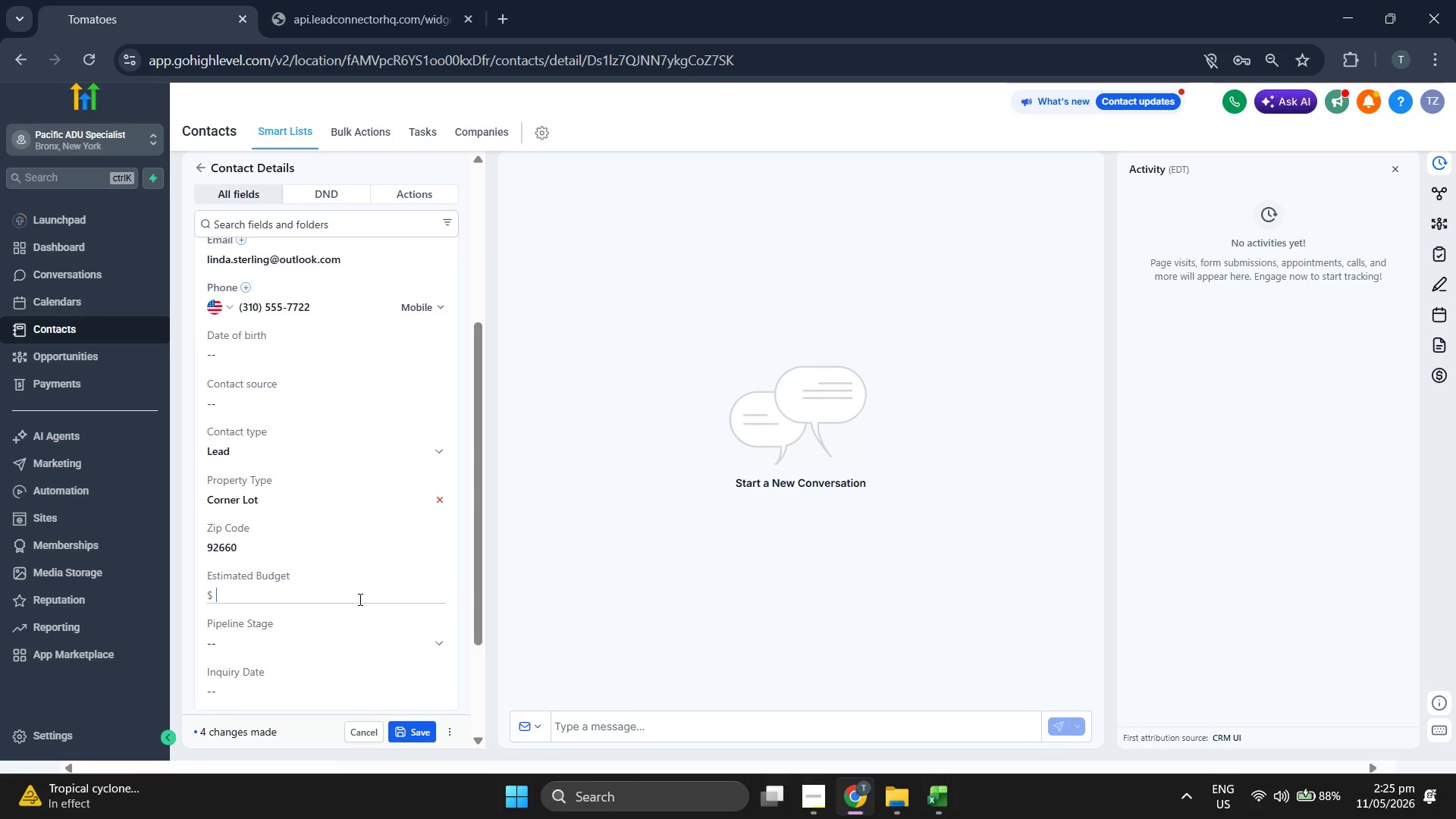 
type(125000)
 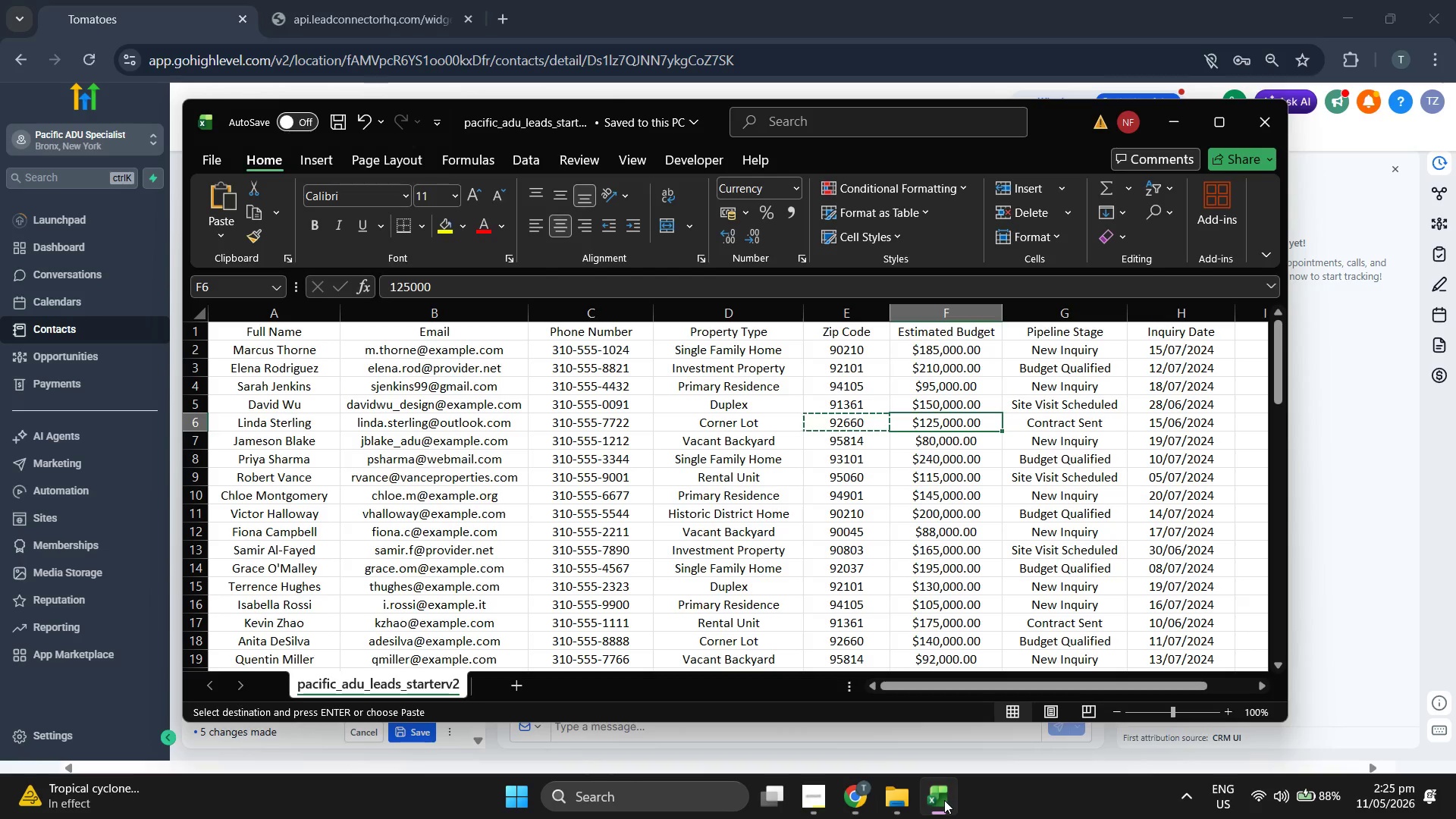 
key(ArrowRight)
 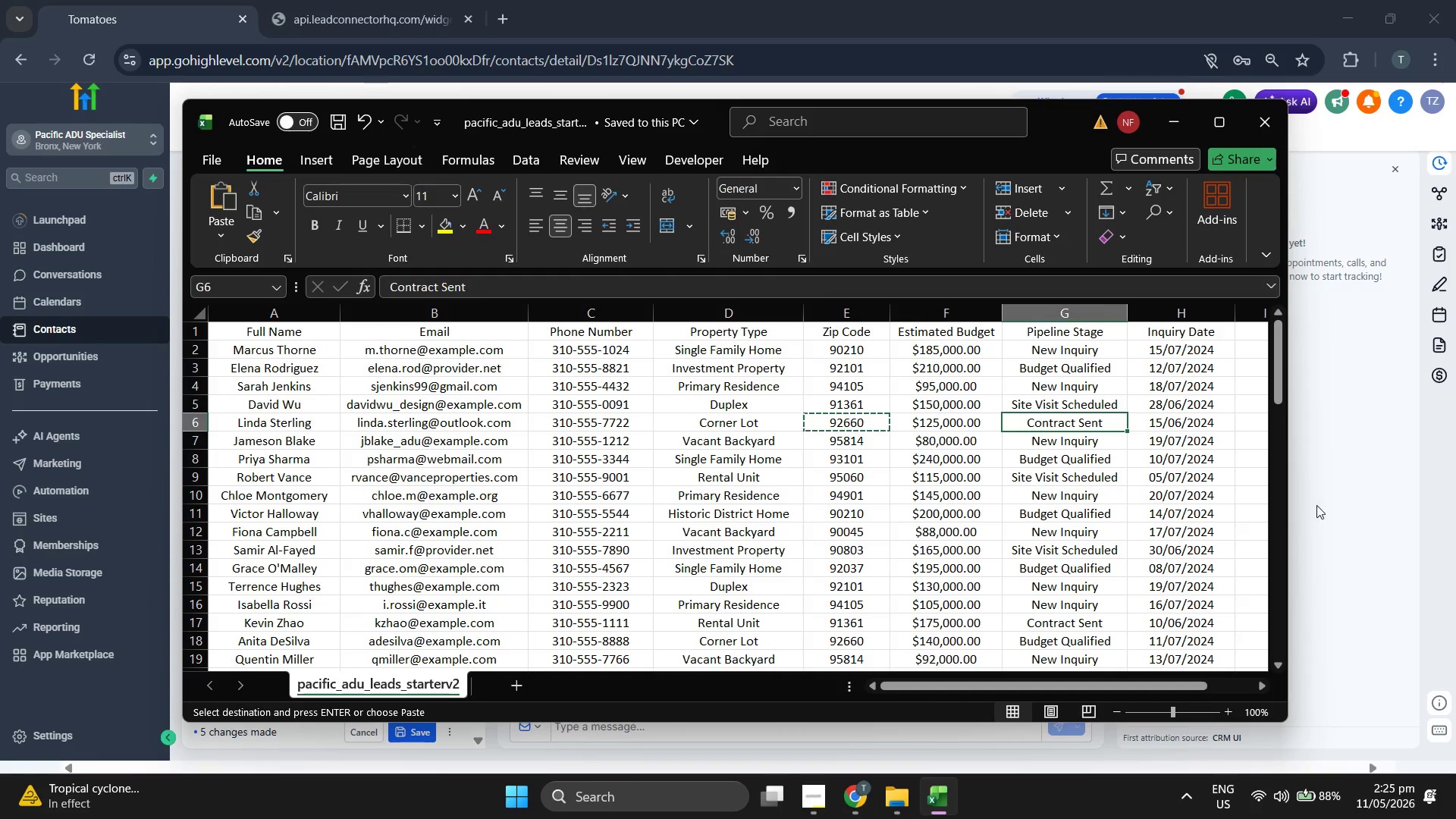 
left_click([1374, 526])
 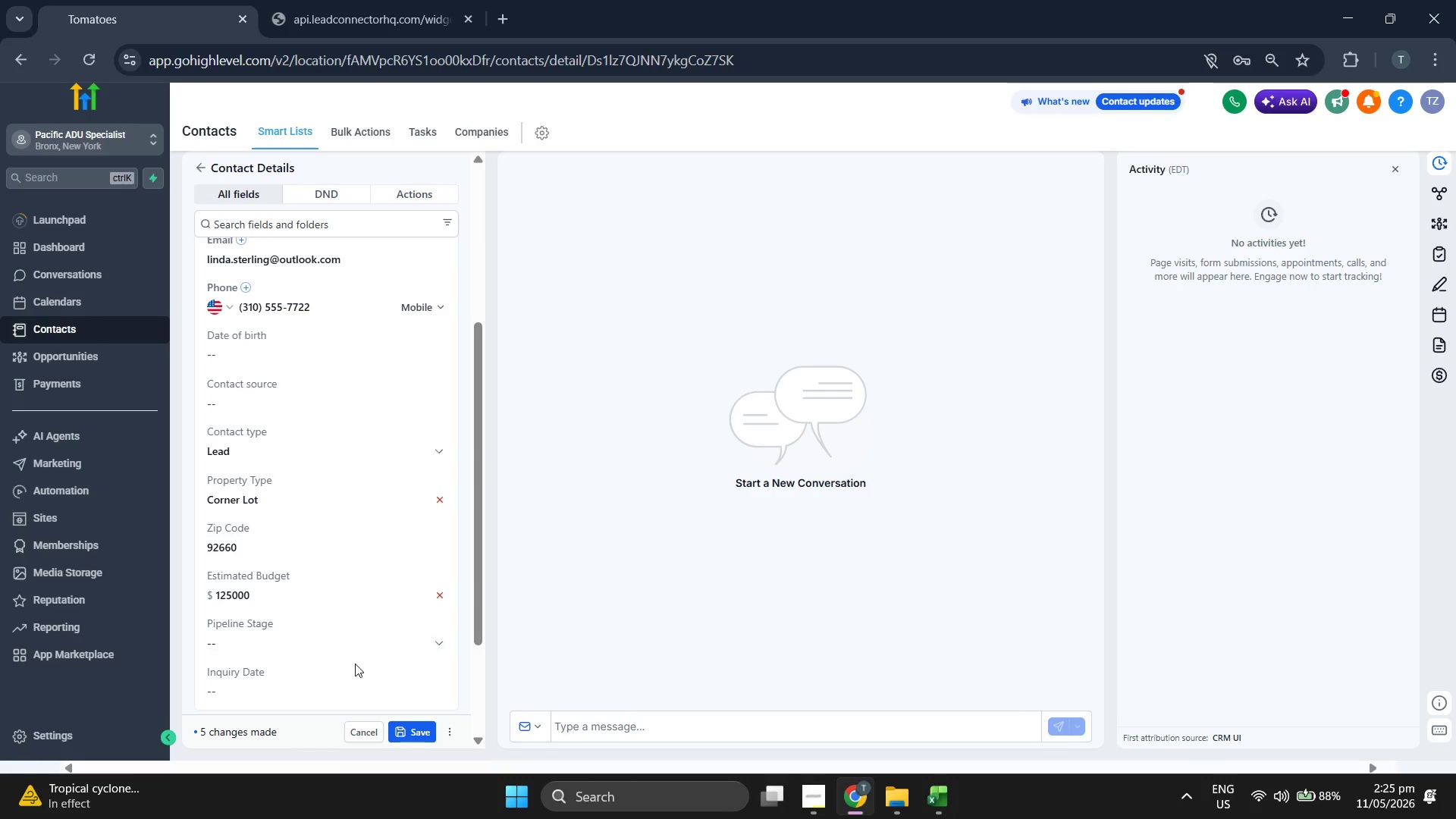 
triple_click([353, 648])
 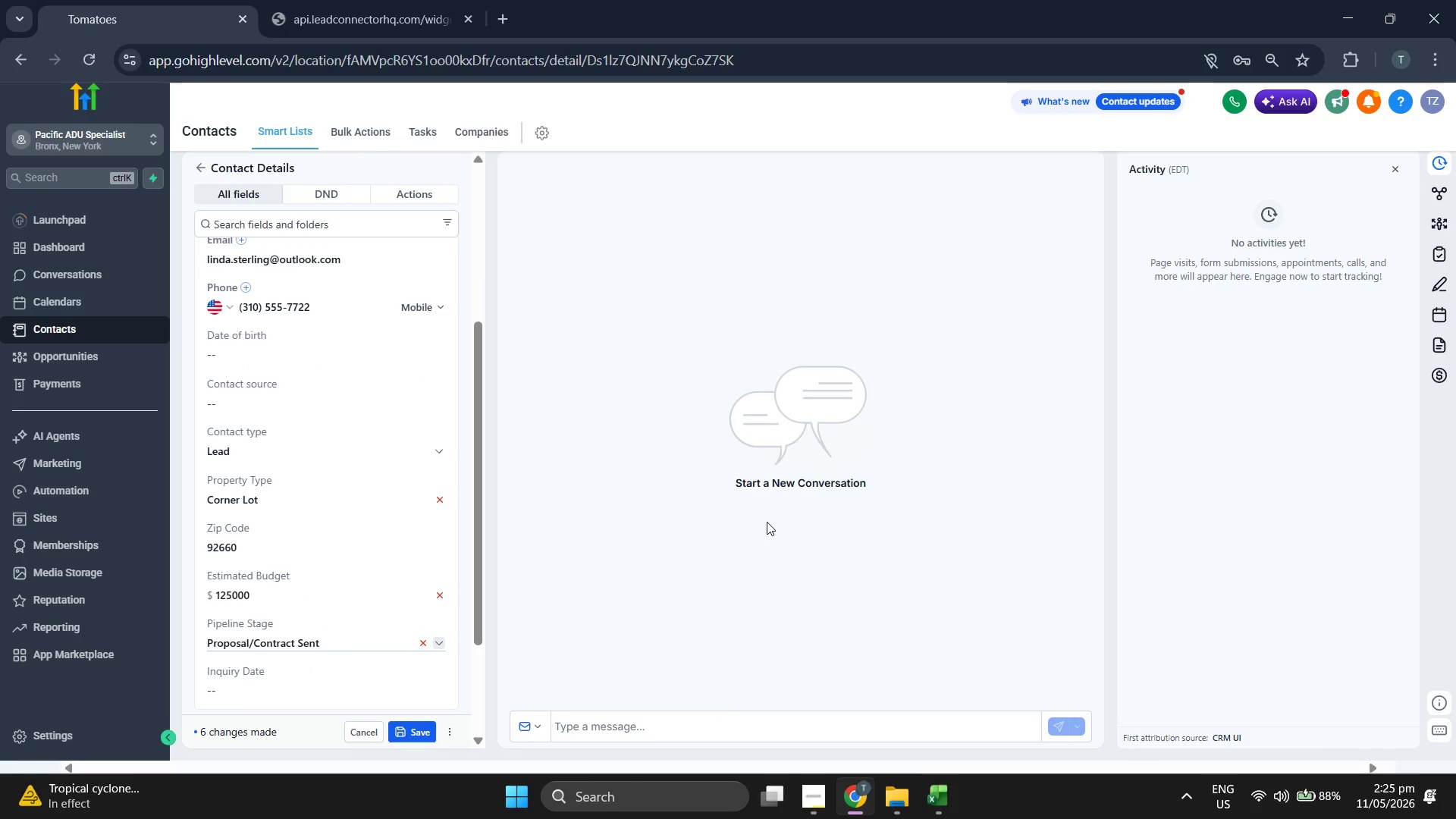 
wait(14.83)
 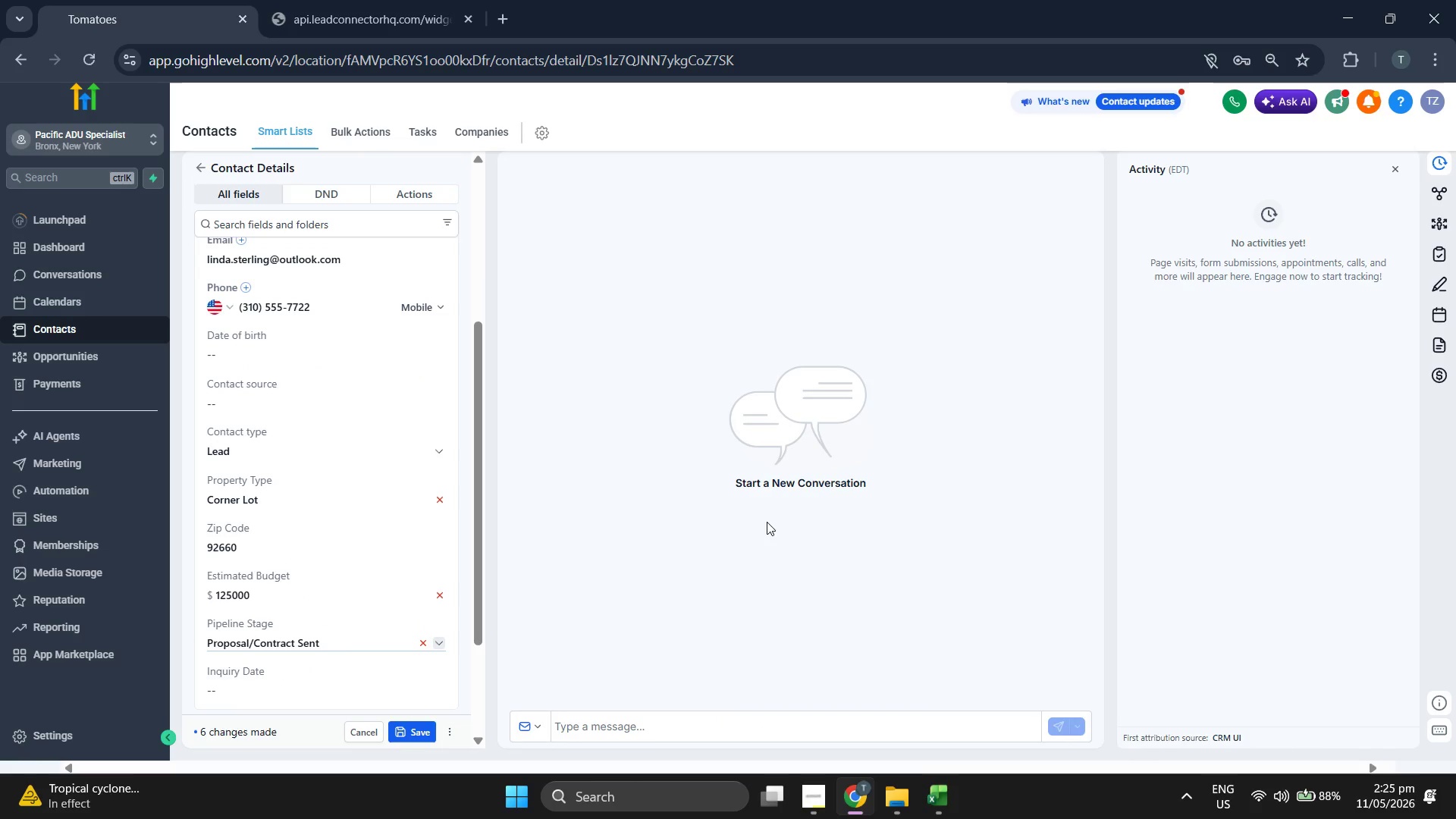 
scroll: coordinate [1086, 465], scroll_direction: down, amount: 2.0
 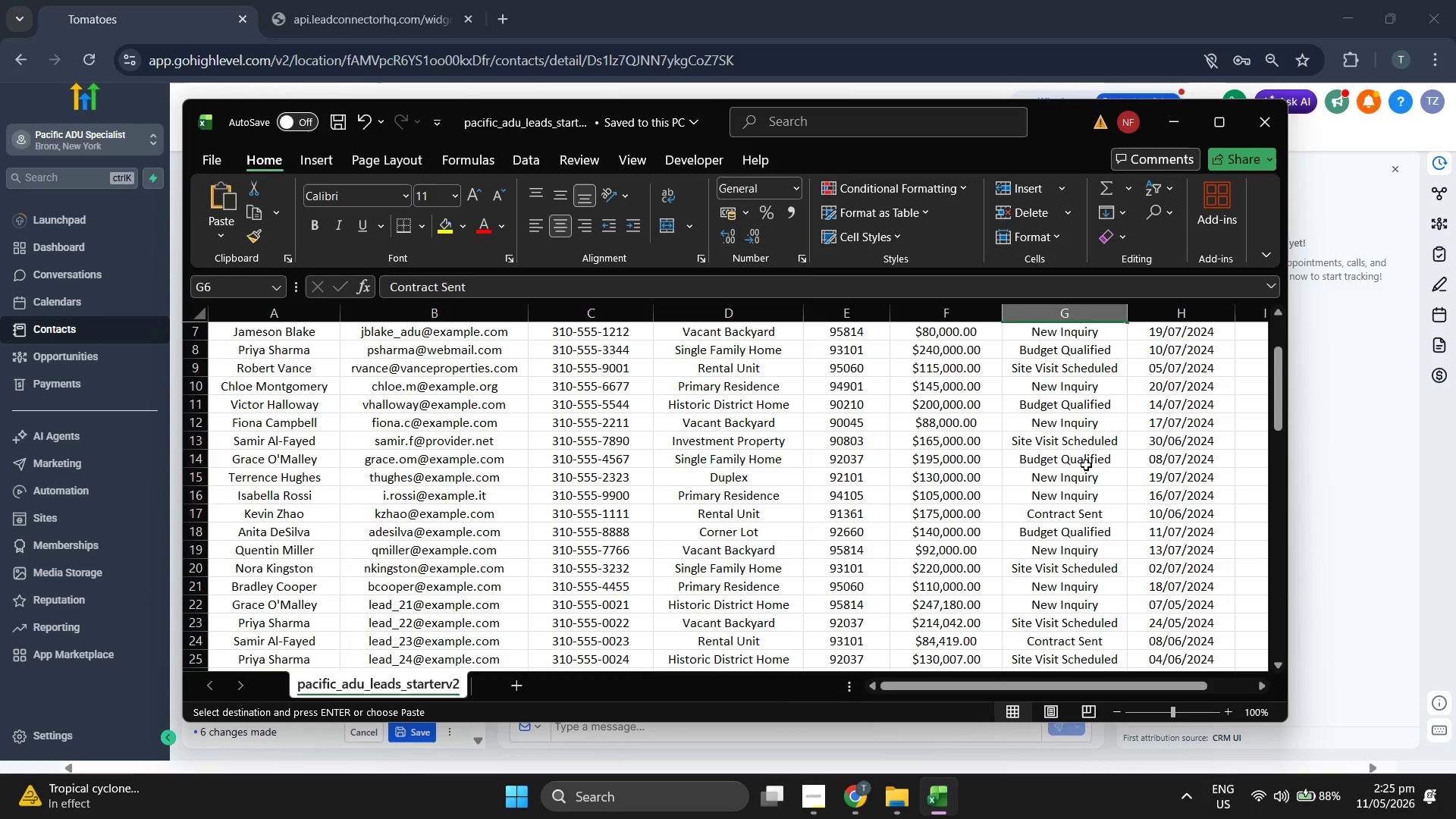 
scroll: coordinate [1086, 465], scroll_direction: up, amount: 3.0
 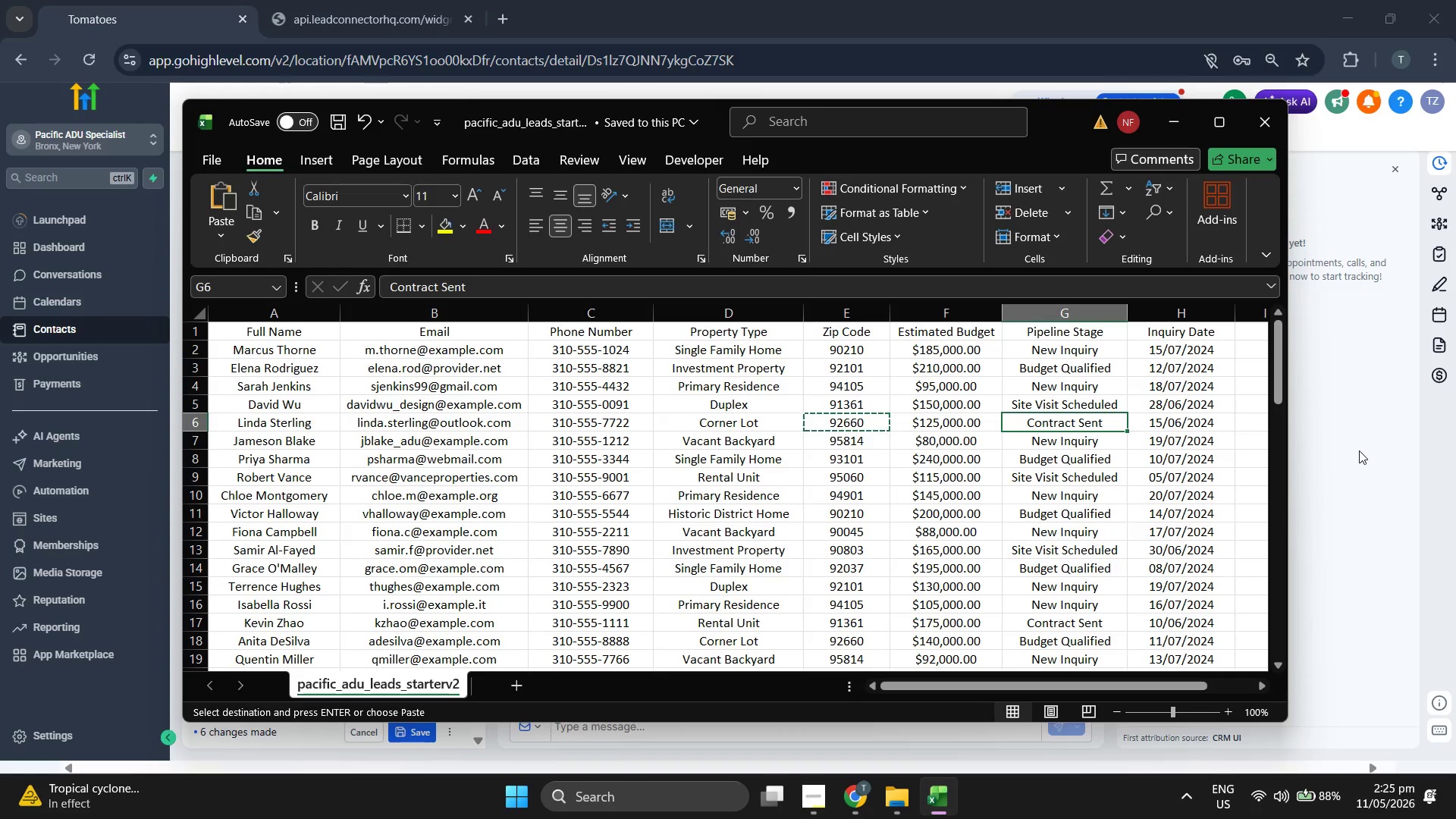 
left_click([1359, 450])
 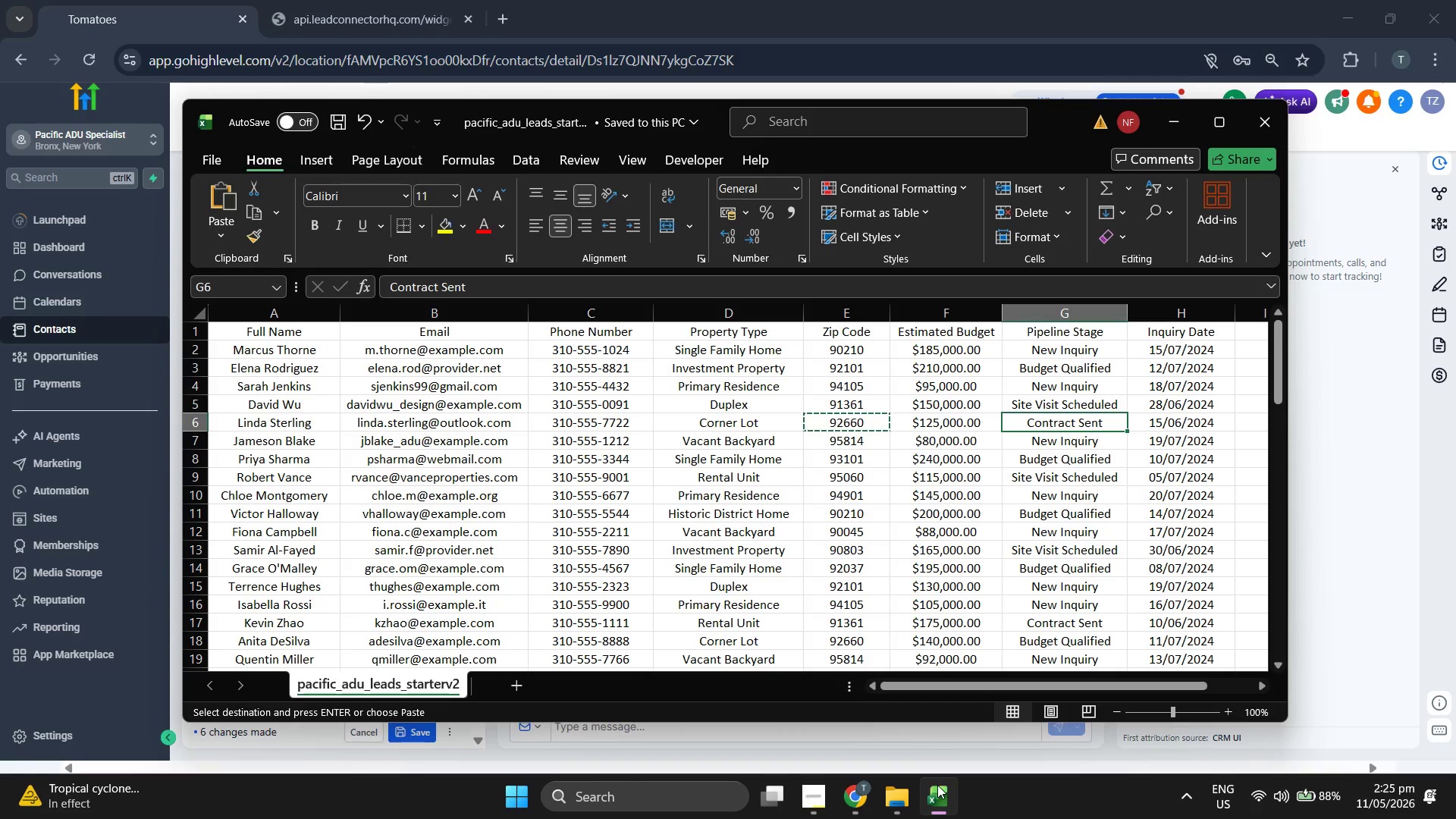 
wait(6.03)
 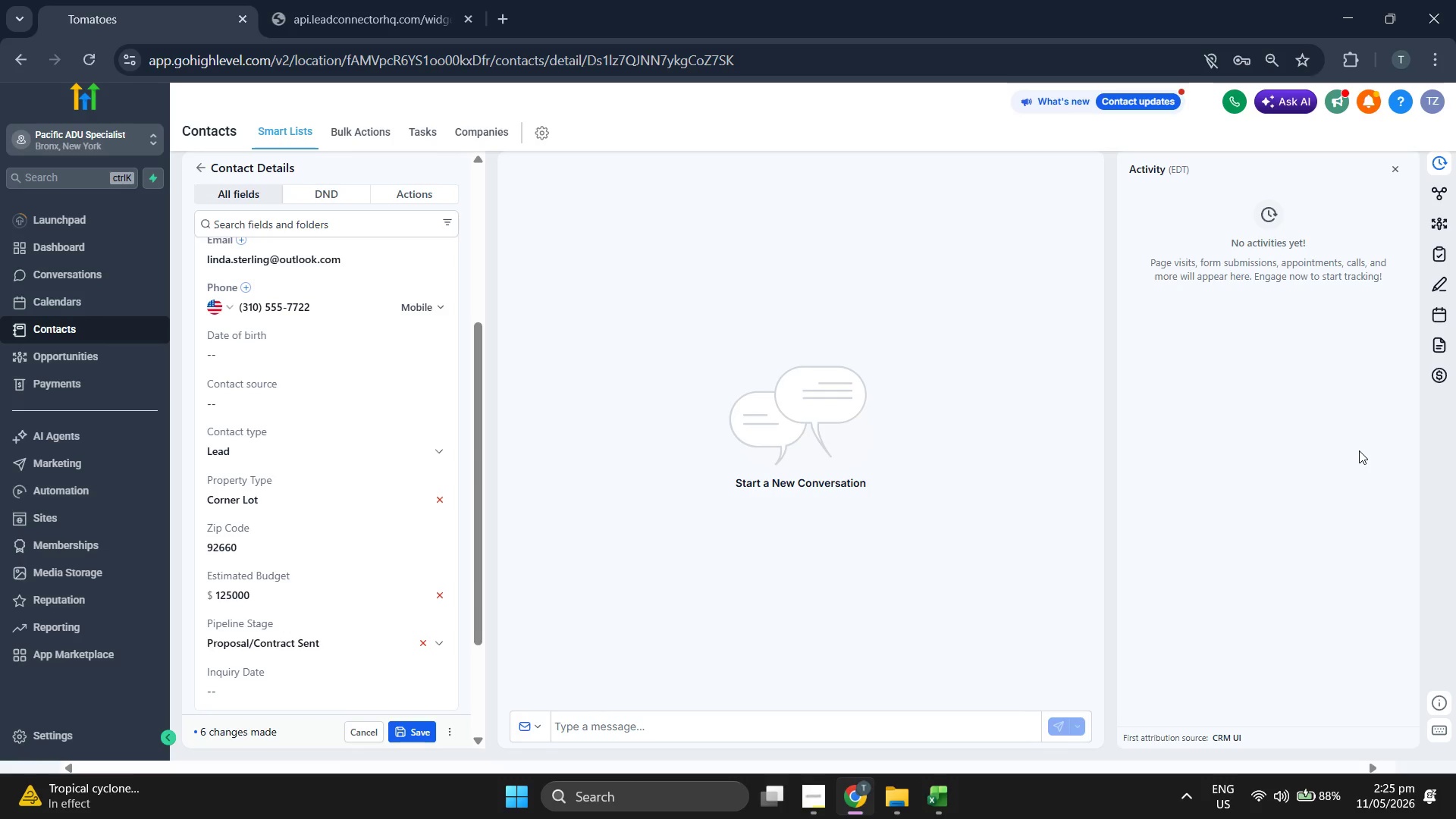 
left_click([937, 785])
 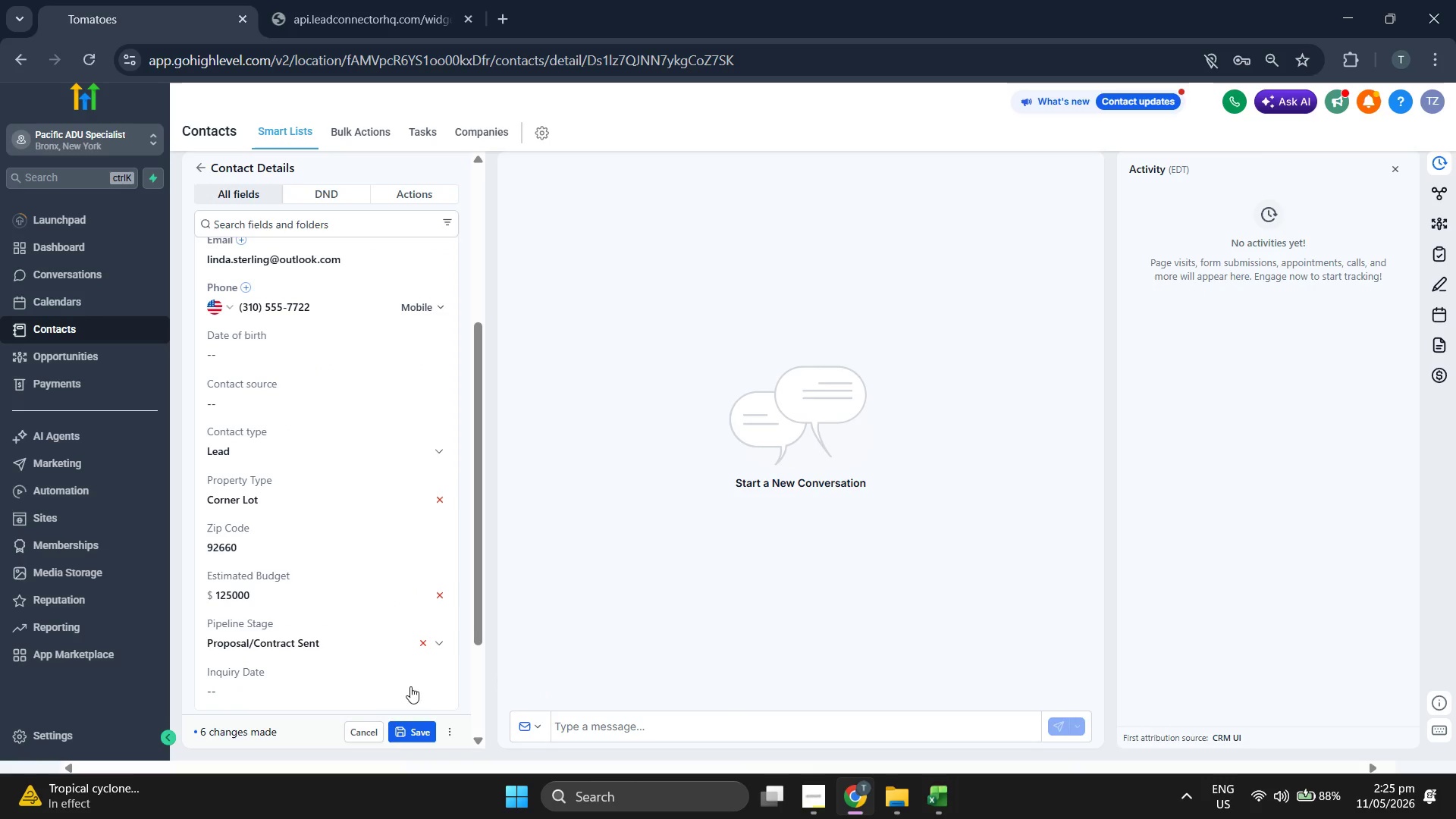 
left_click([344, 693])
 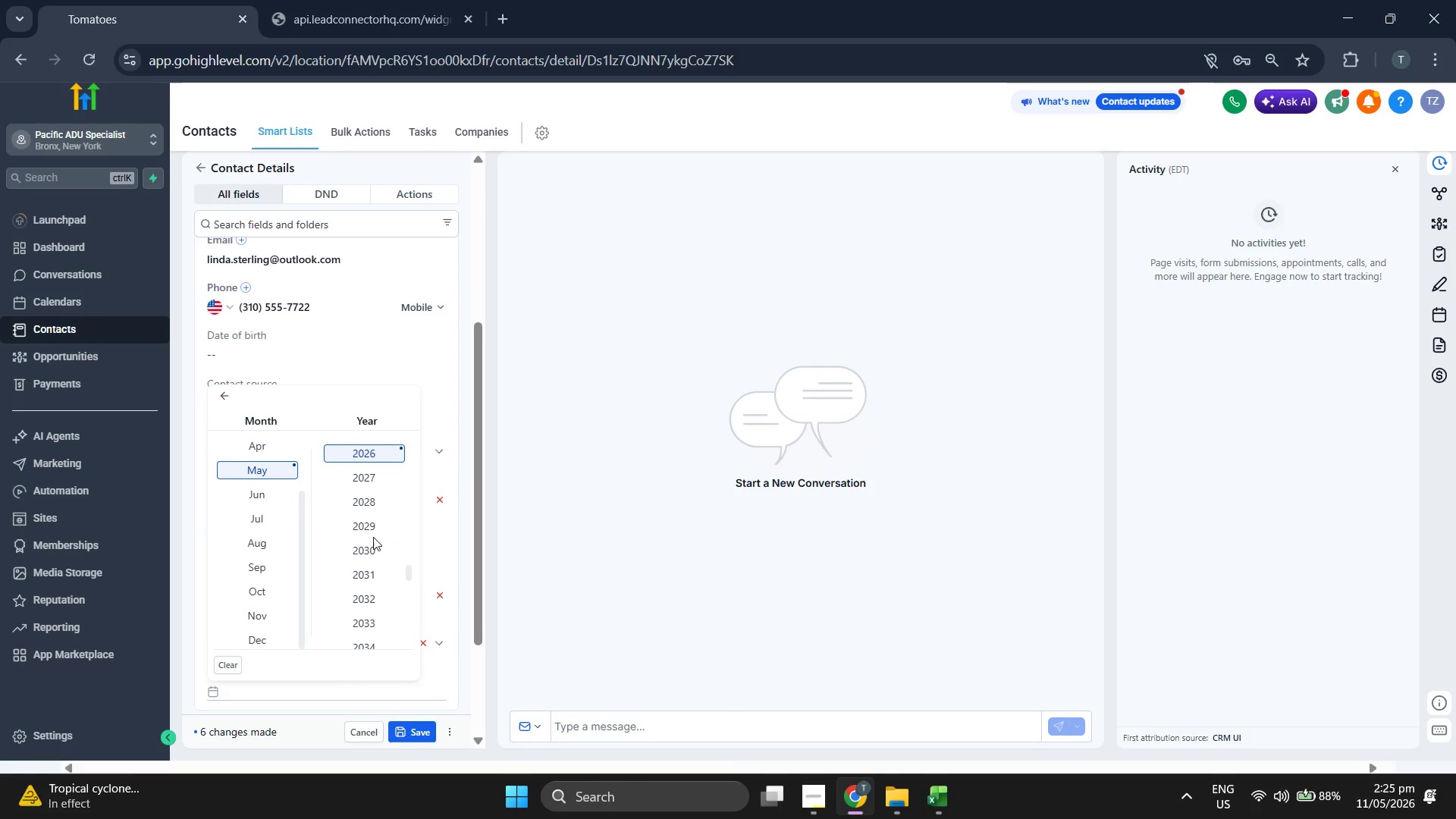 
scroll: coordinate [373, 538], scroll_direction: up, amount: 1.0
 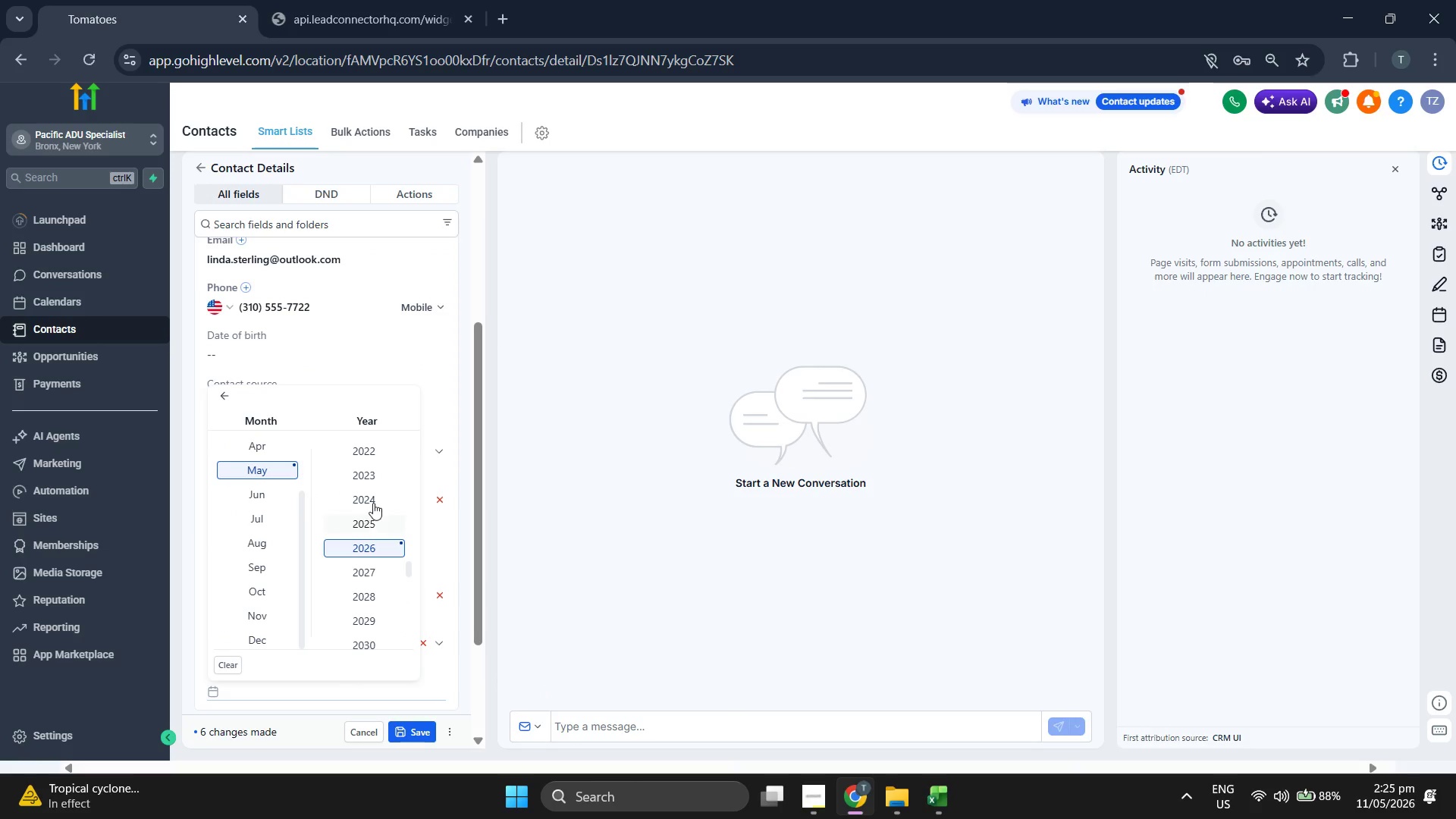 
left_click([373, 500])
 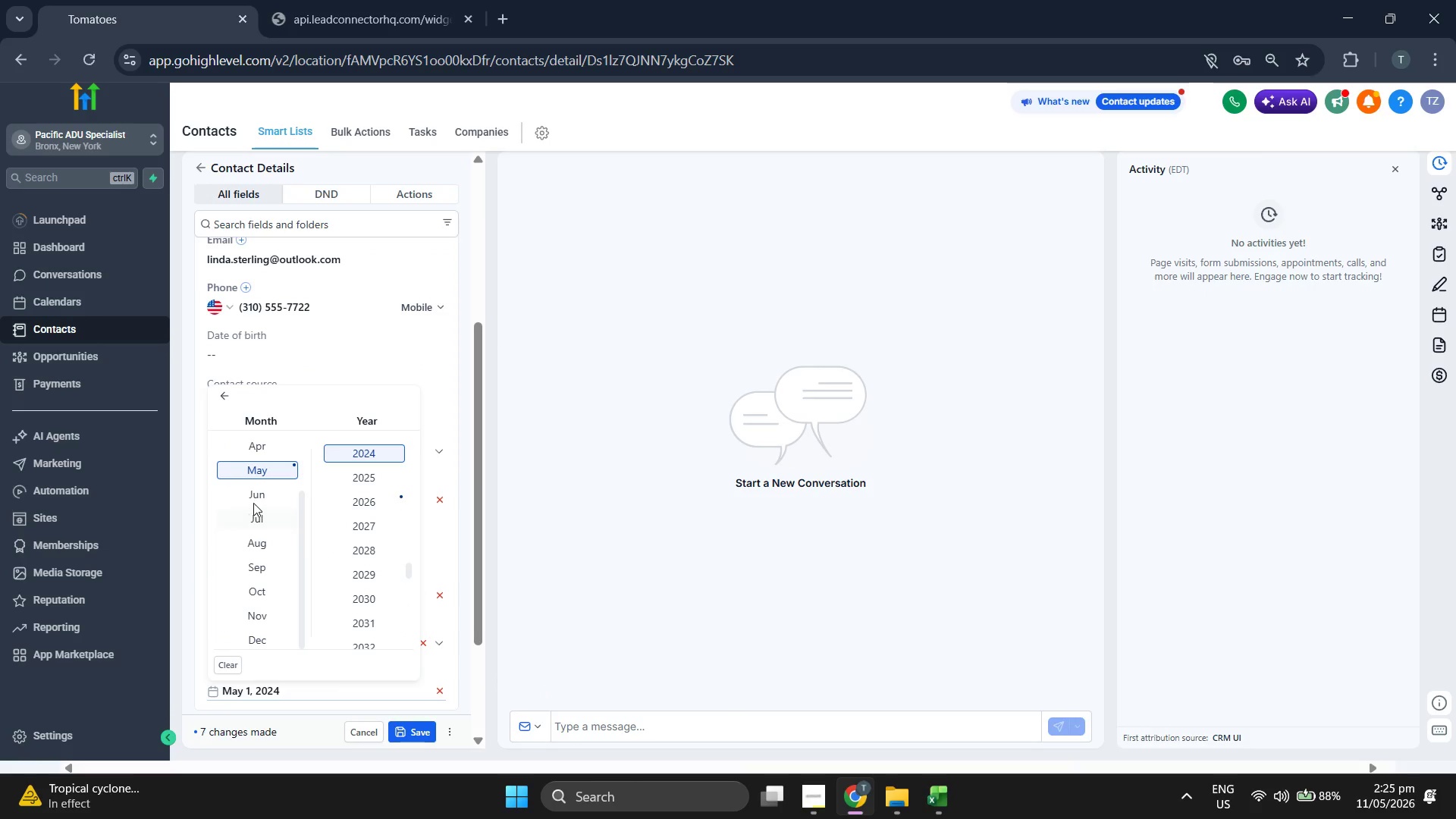 
left_click([253, 499])
 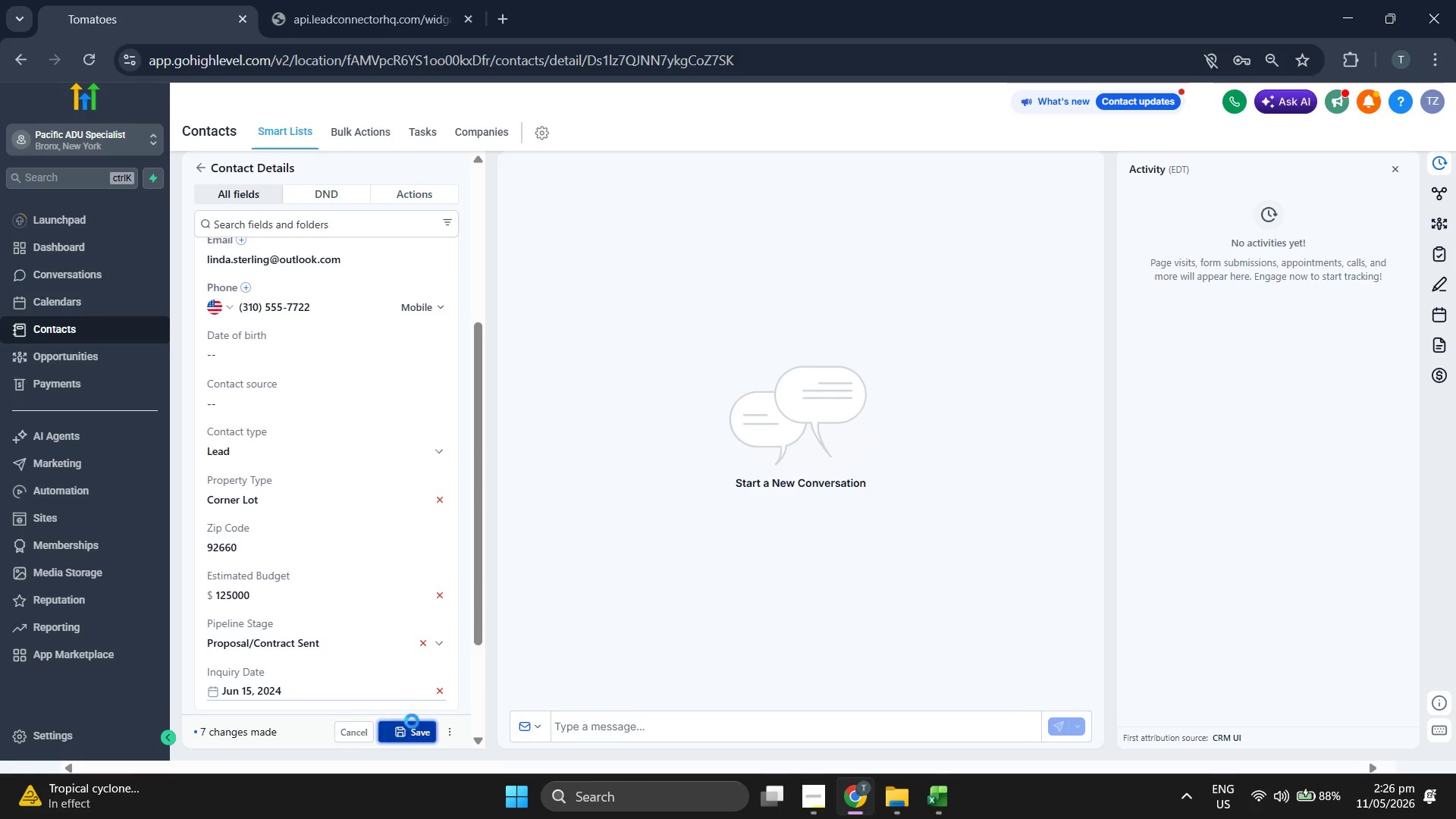 
wait(6.98)
 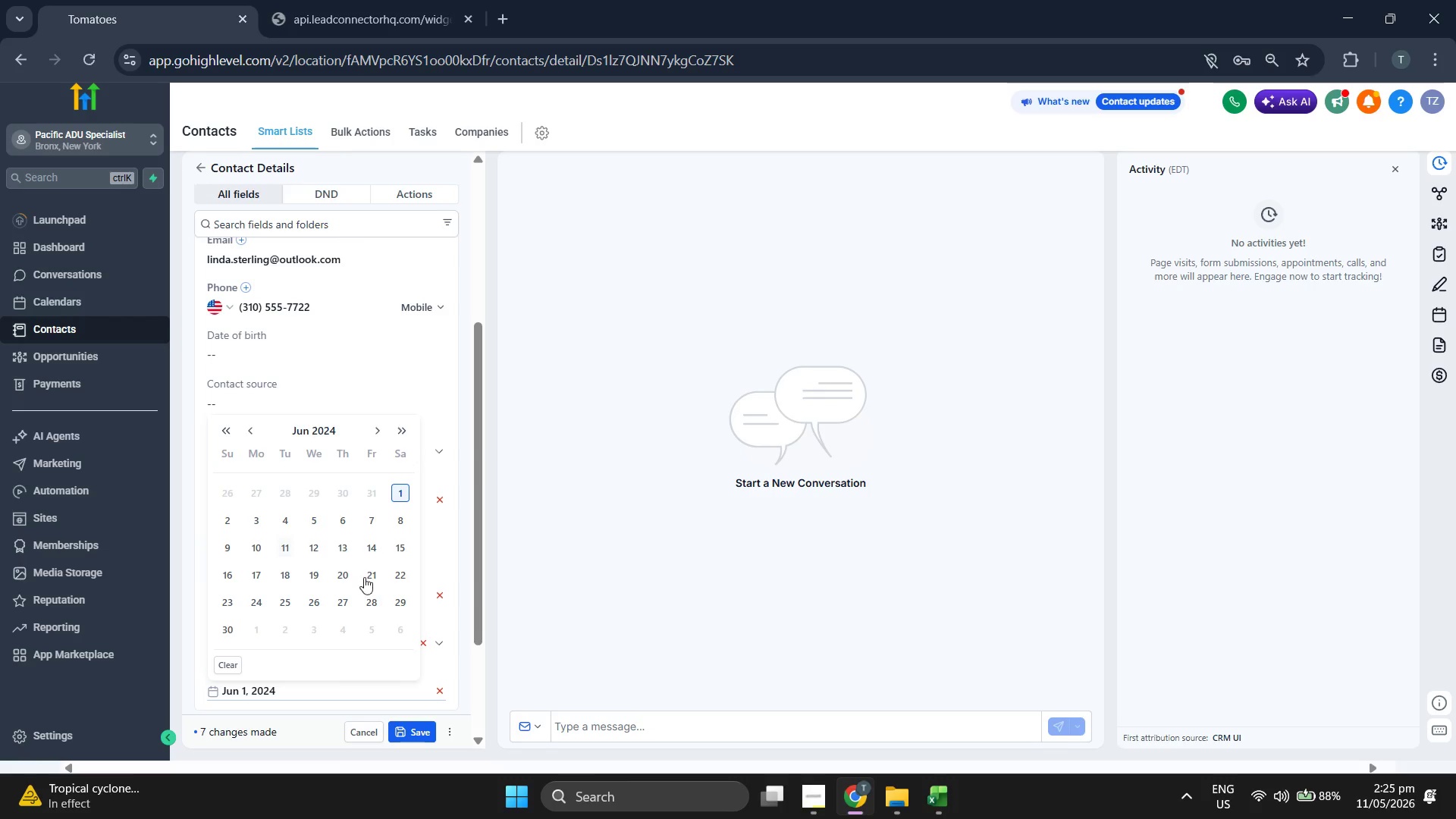 
scroll: coordinate [606, 506], scroll_direction: up, amount: 1.0
 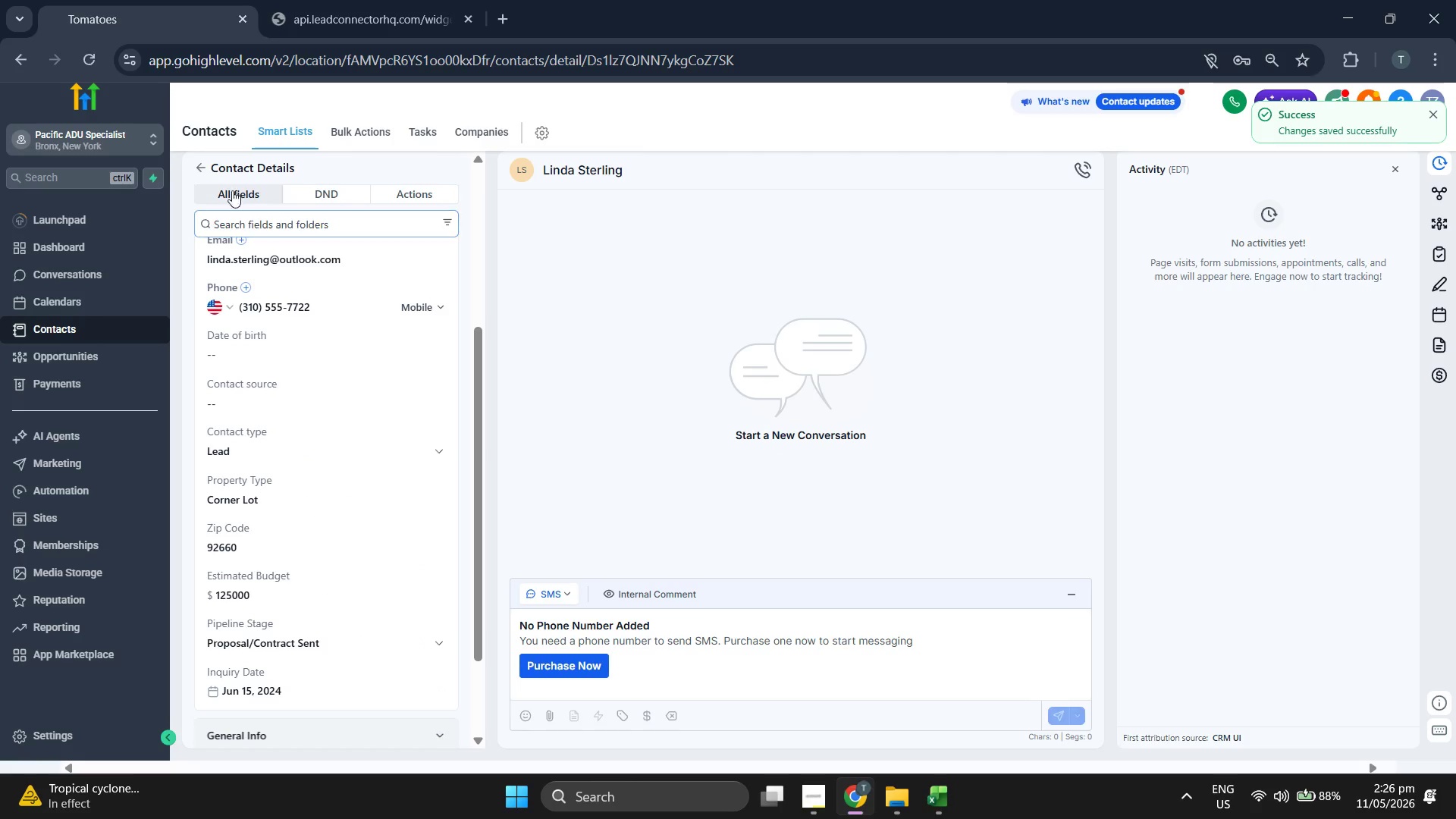 
left_click([202, 167])
 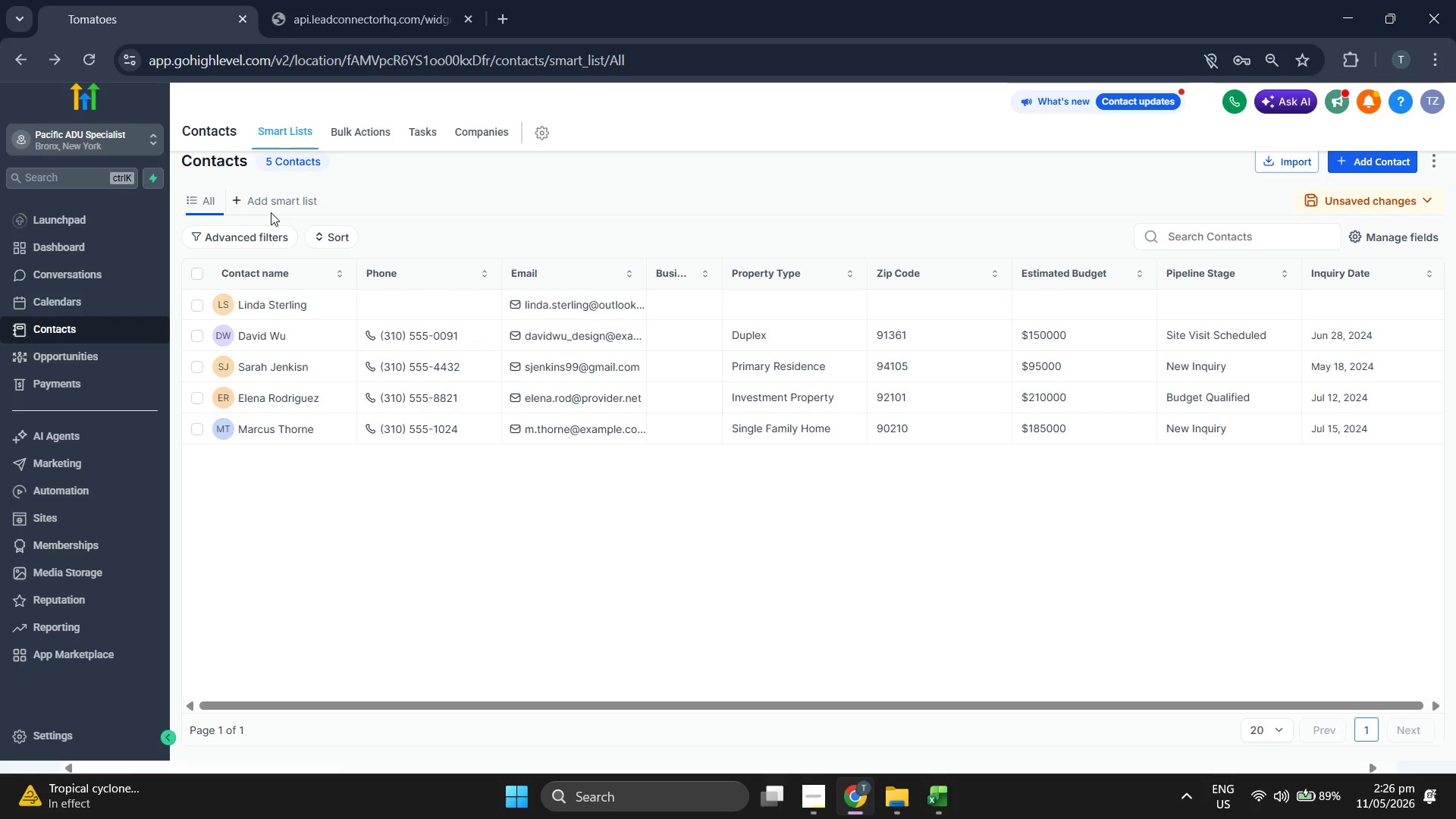 
wait(10.02)
 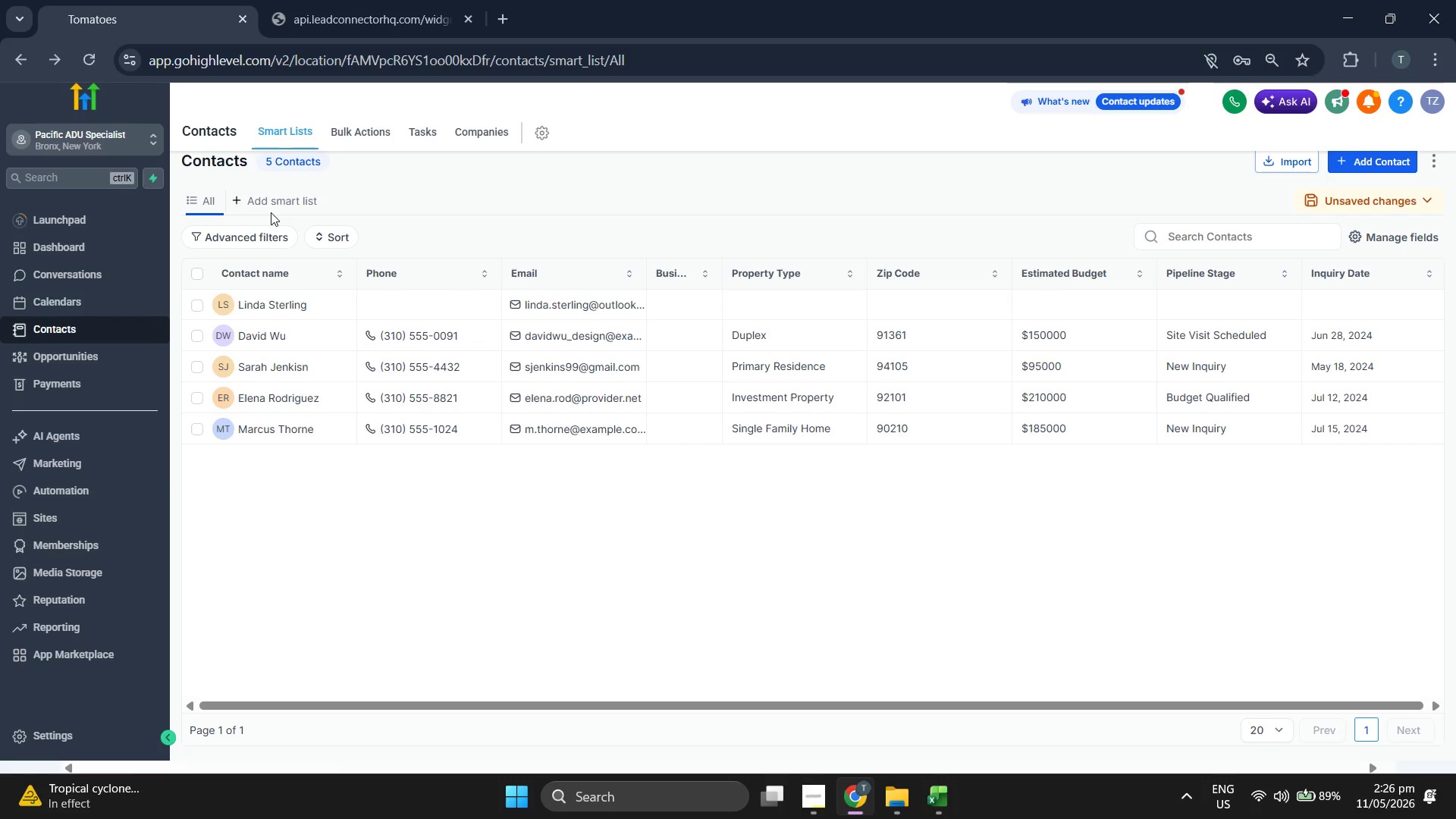 
mouse_move([1351, 168])
 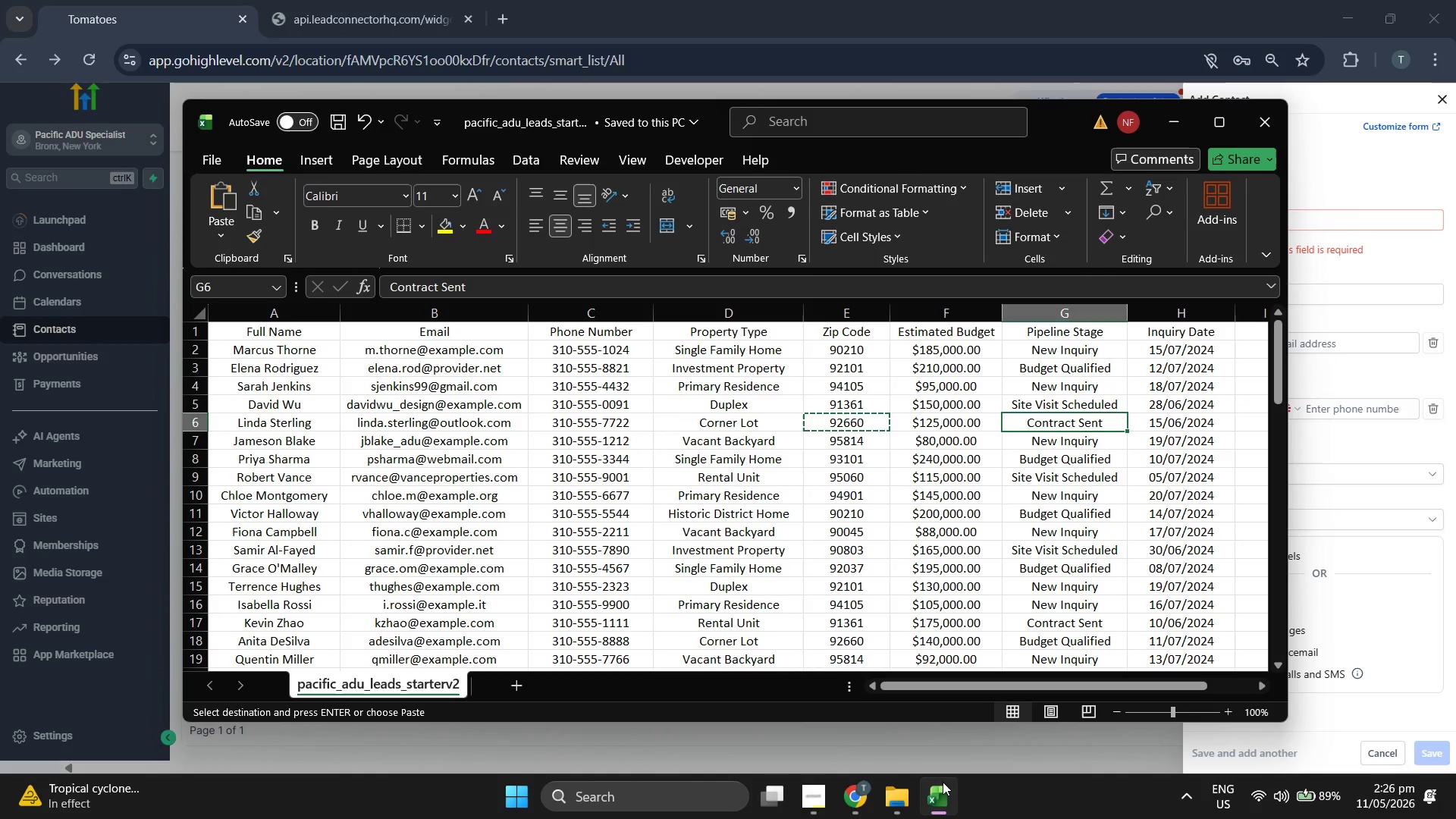 
key(ArrowDown)
 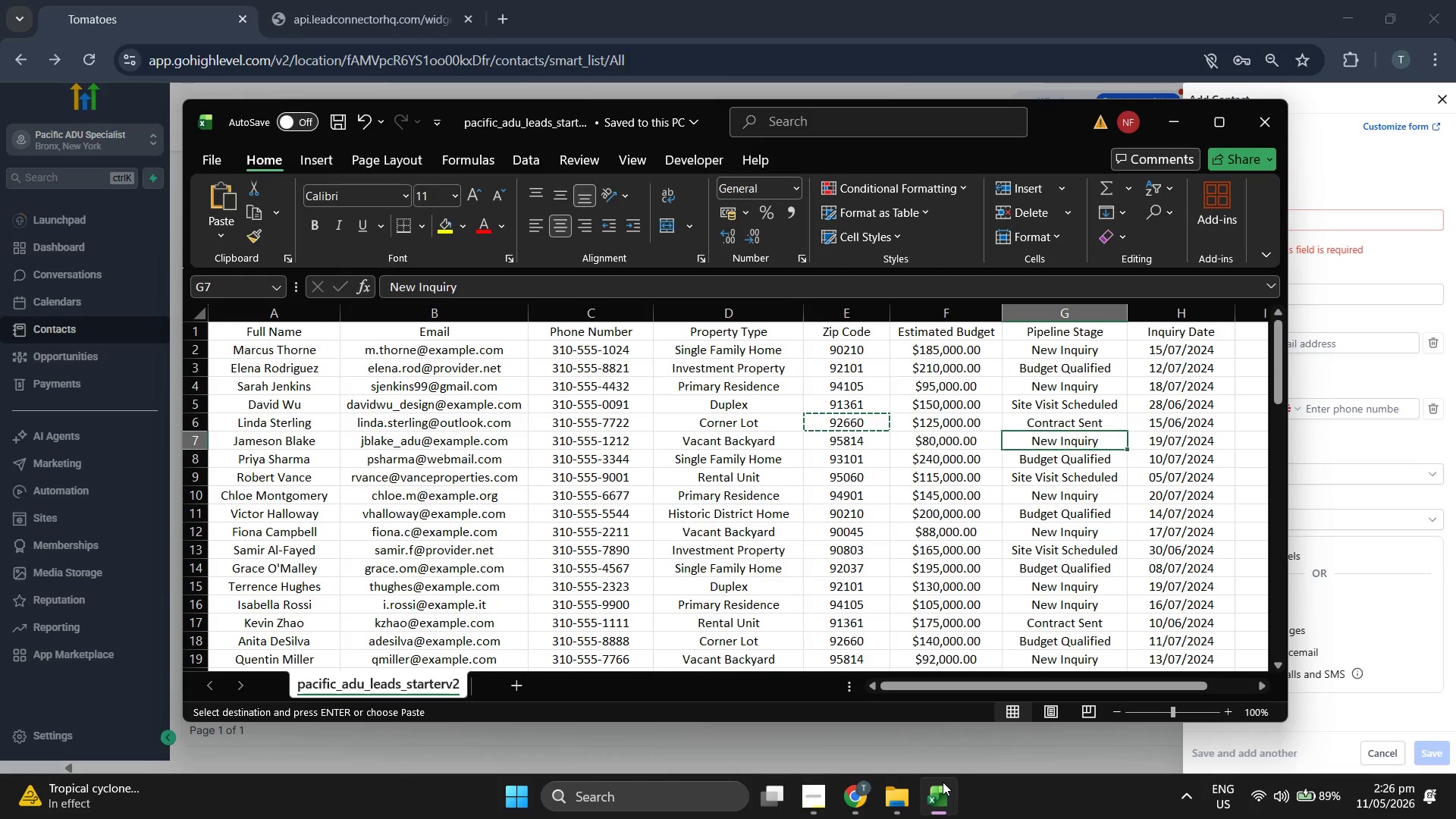 
key(ArrowLeft)
 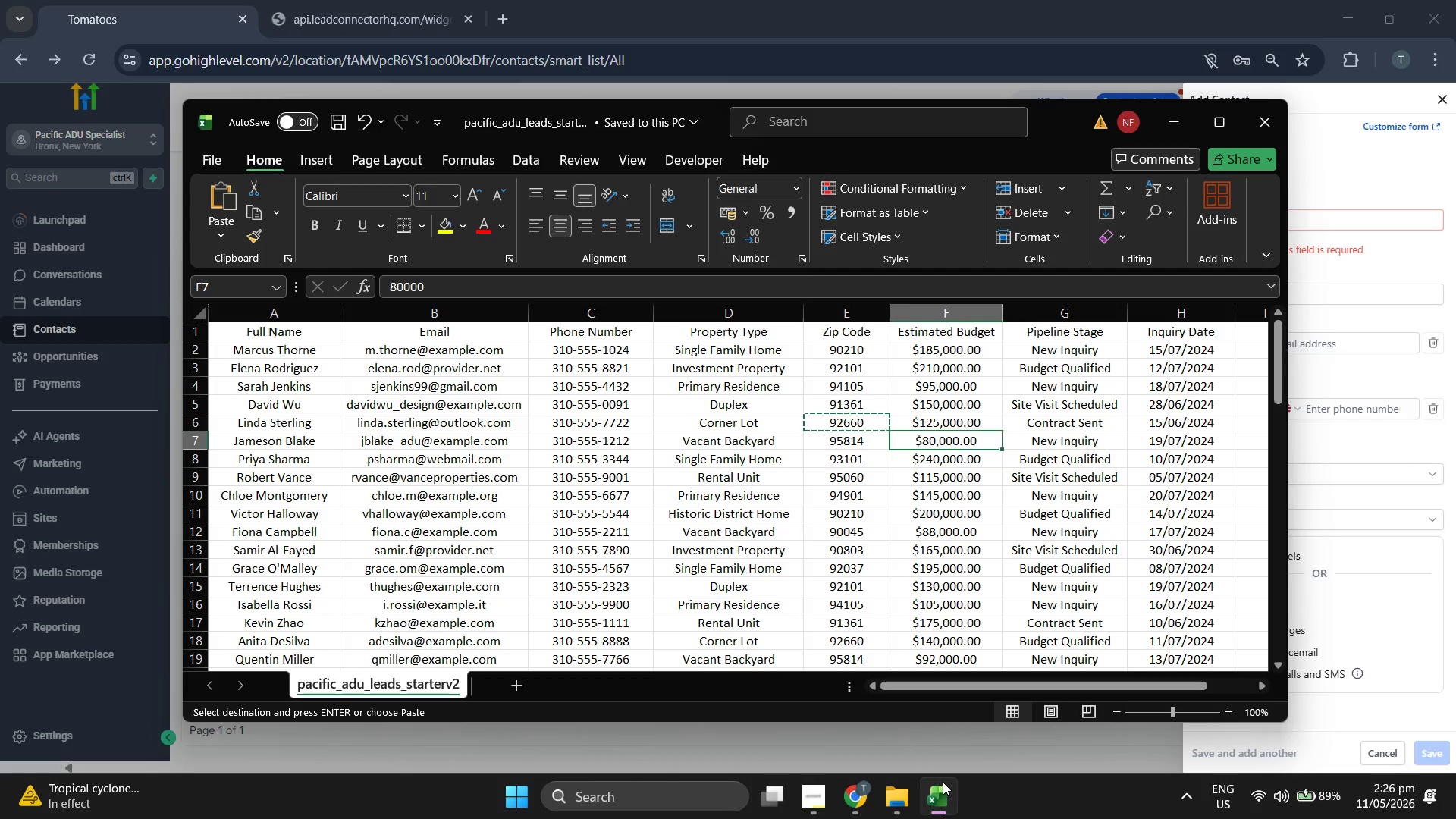 
key(ArrowLeft)
 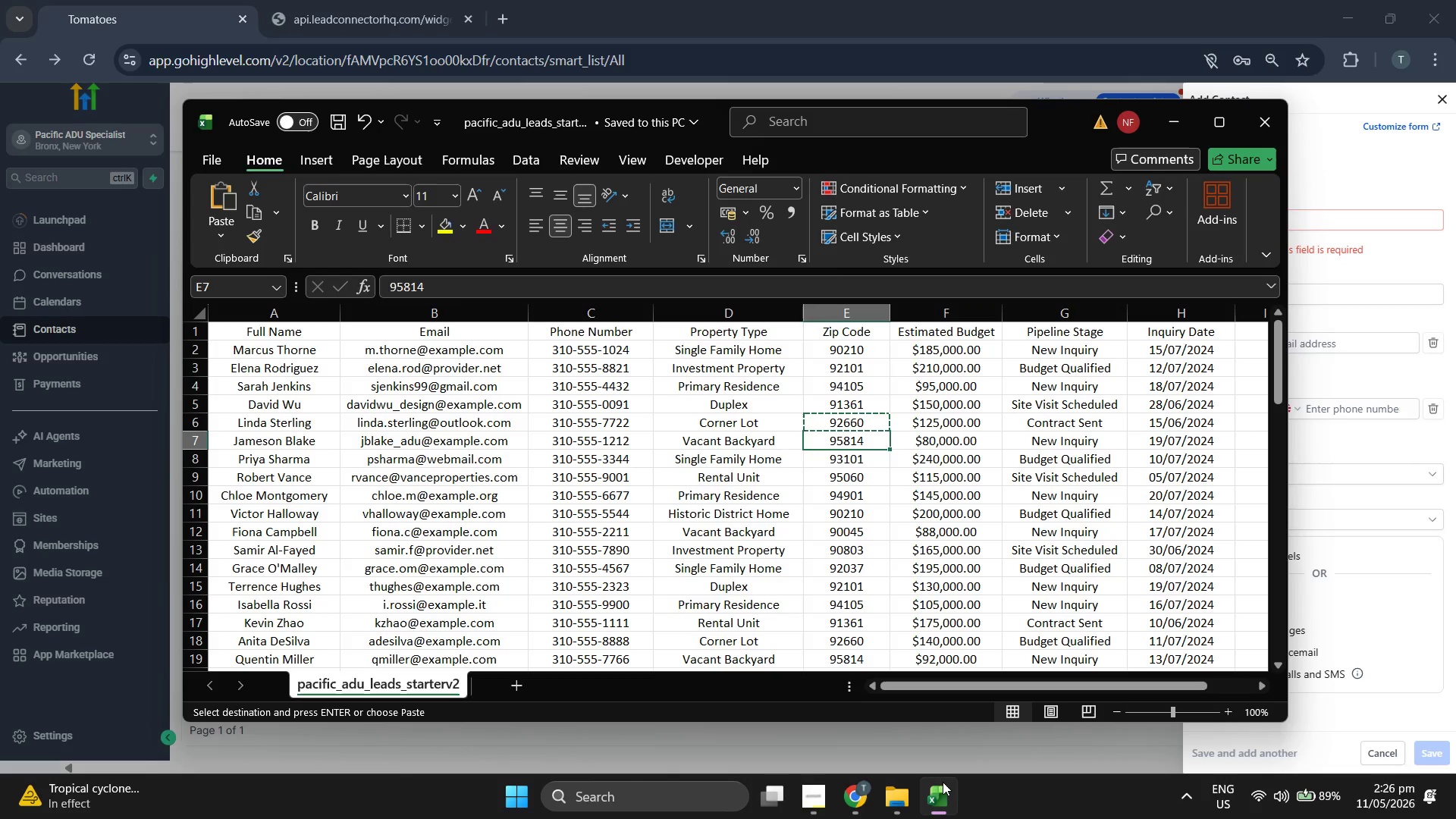 
key(ArrowLeft)
 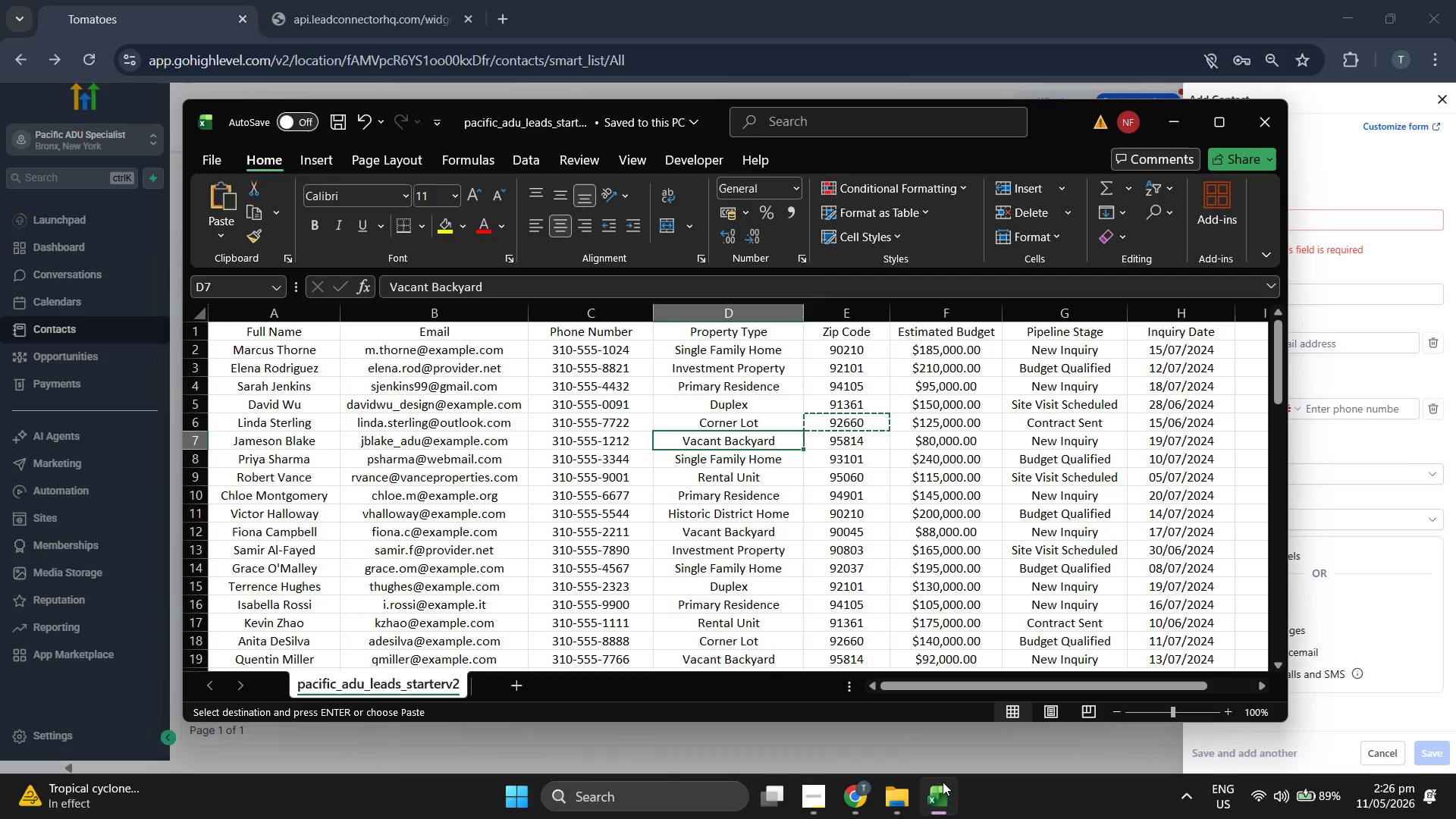 
key(ArrowLeft)
 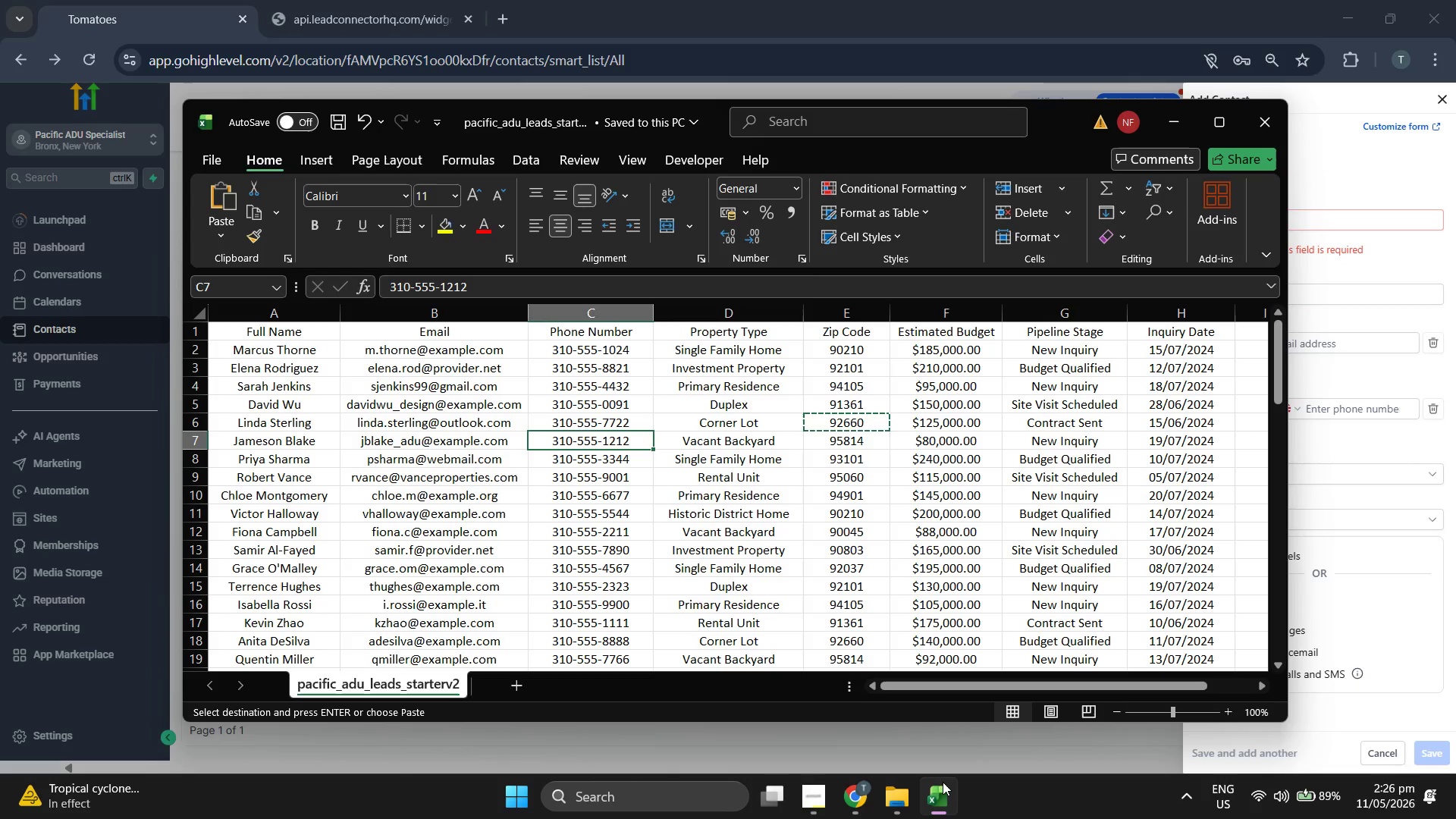 
key(Control+C)
 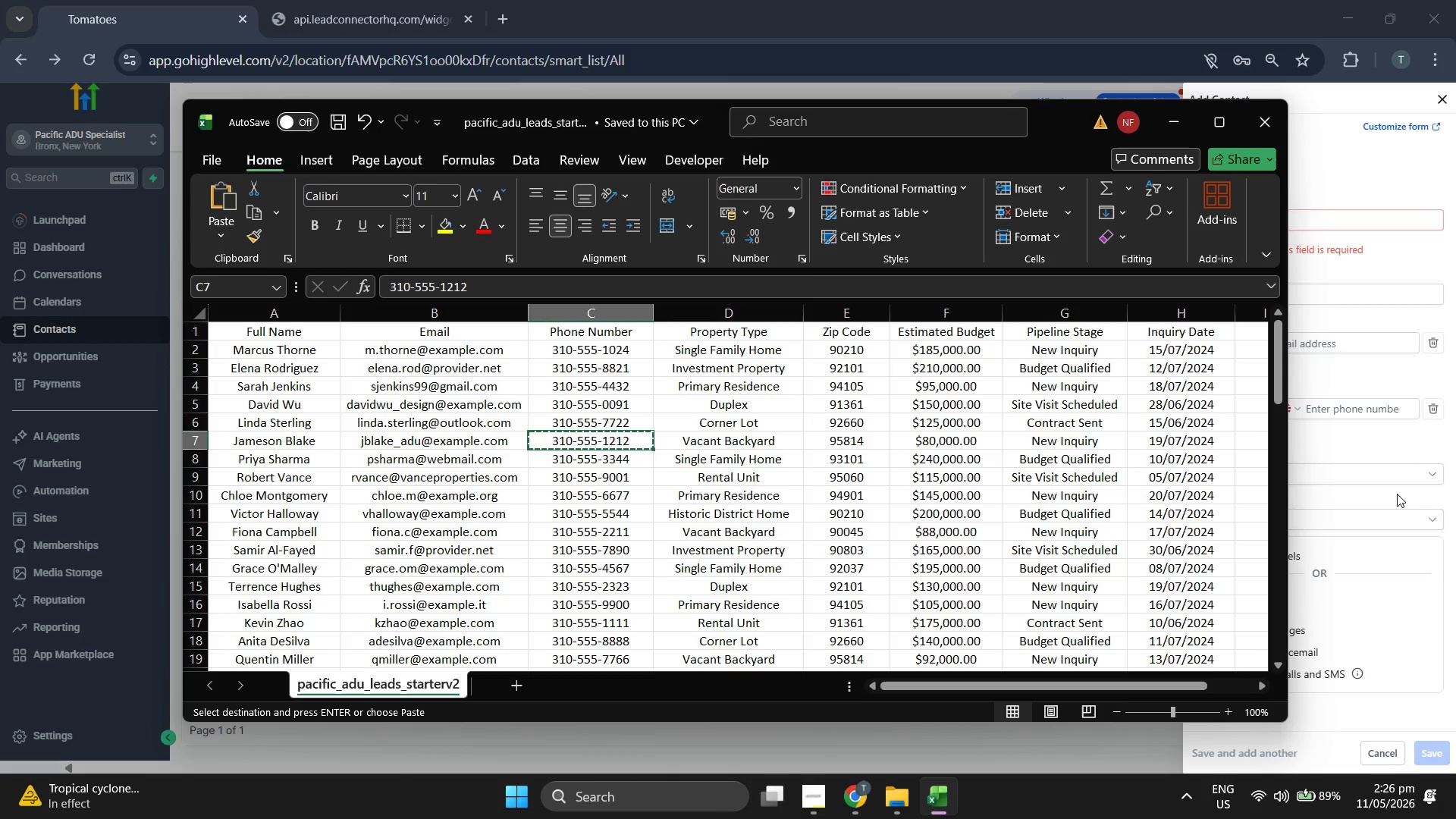 
left_click([1362, 417])
 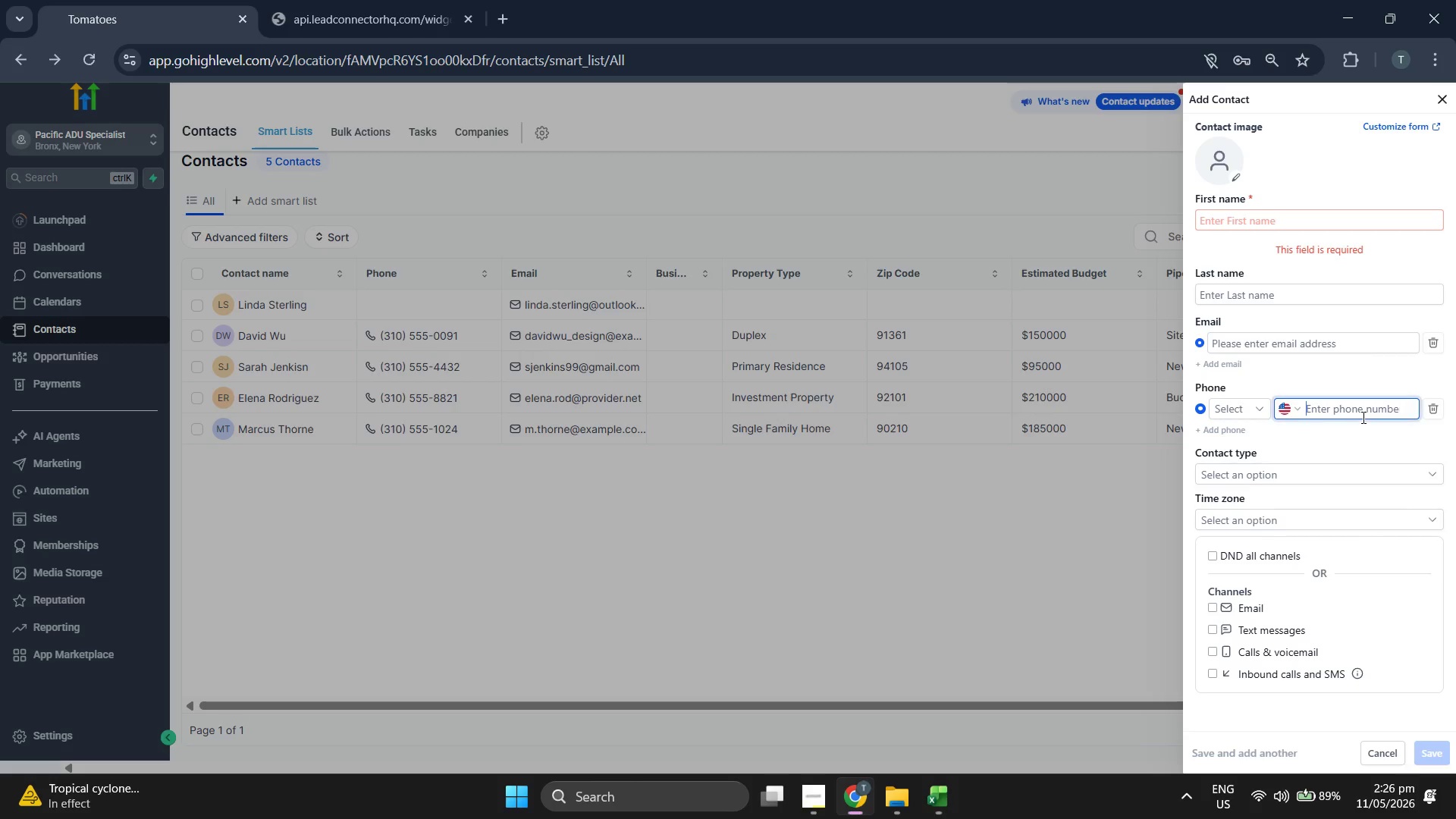 
key(Control+V)
 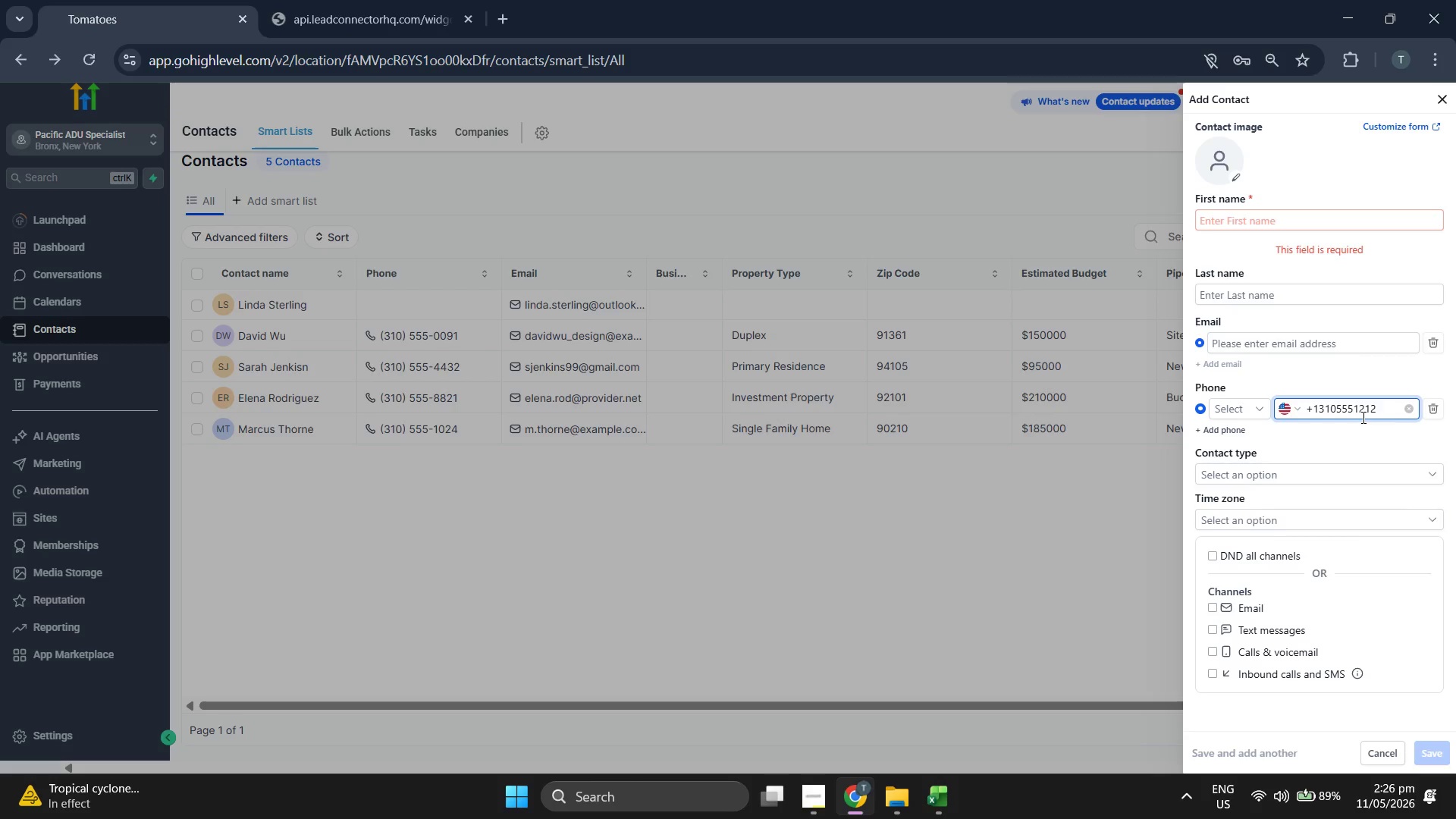 
key(Control+Z)
 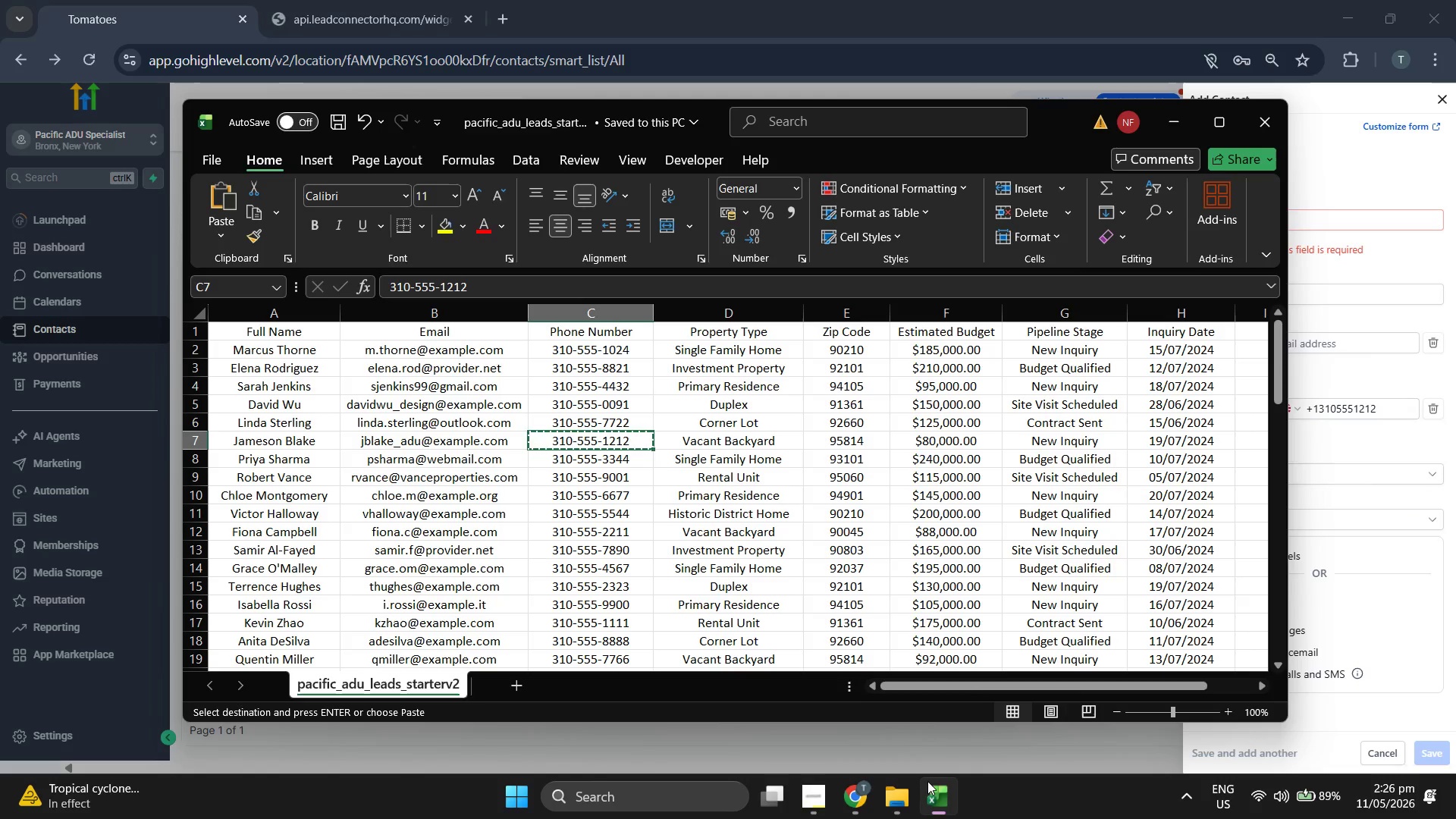 
key(ArrowLeft)
 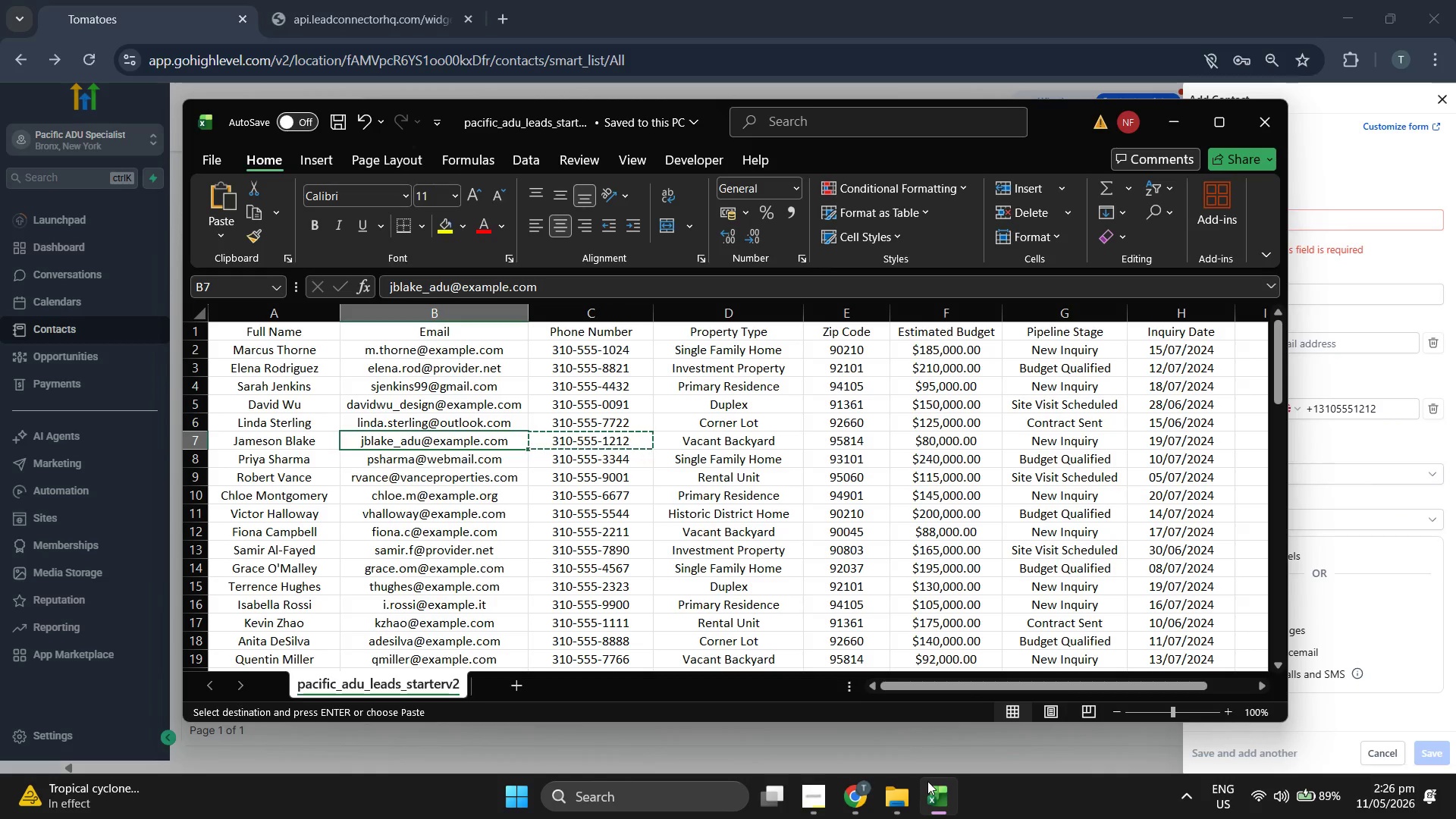 
key(Control+C)
 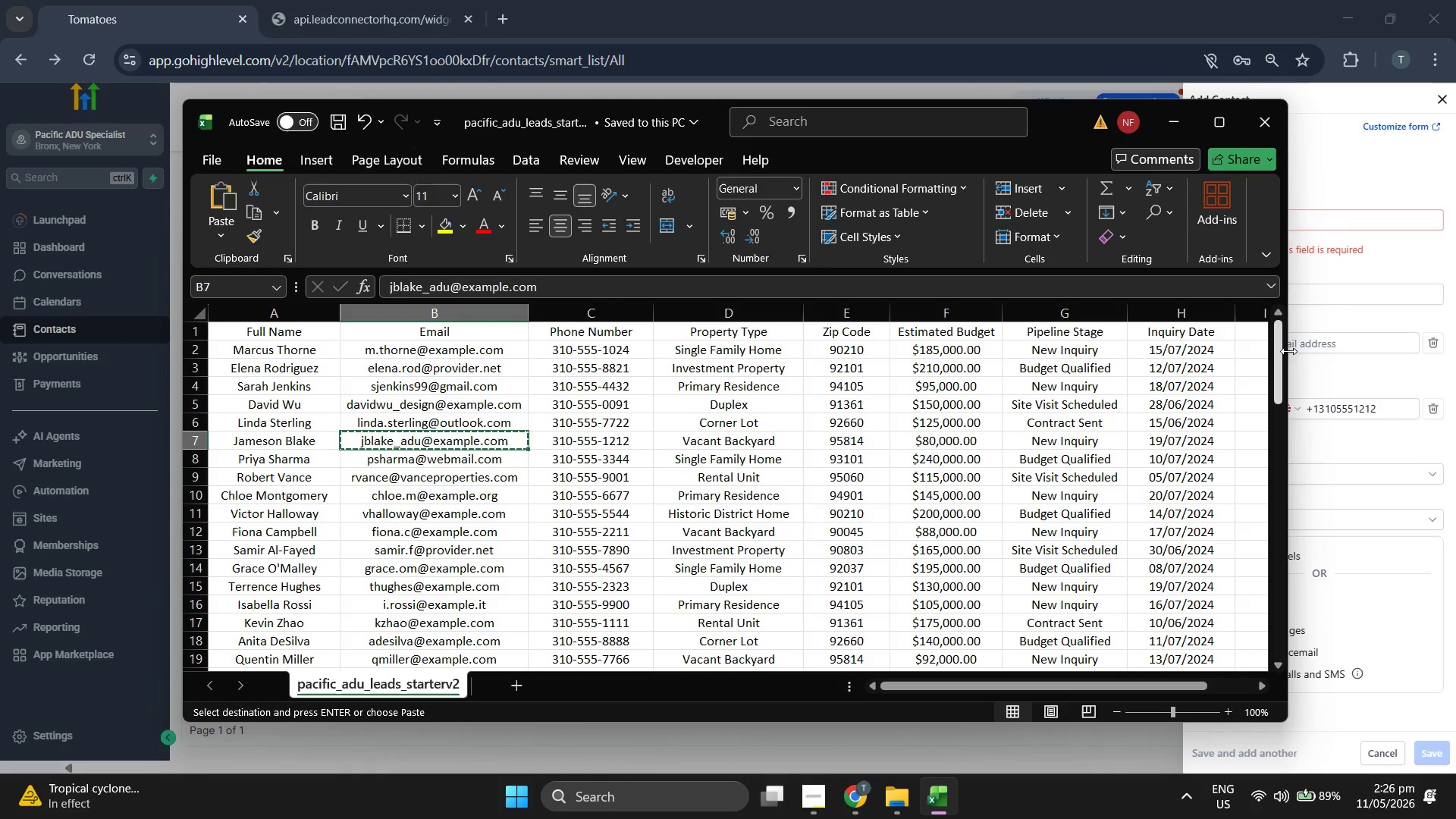 
left_click([1398, 261])
 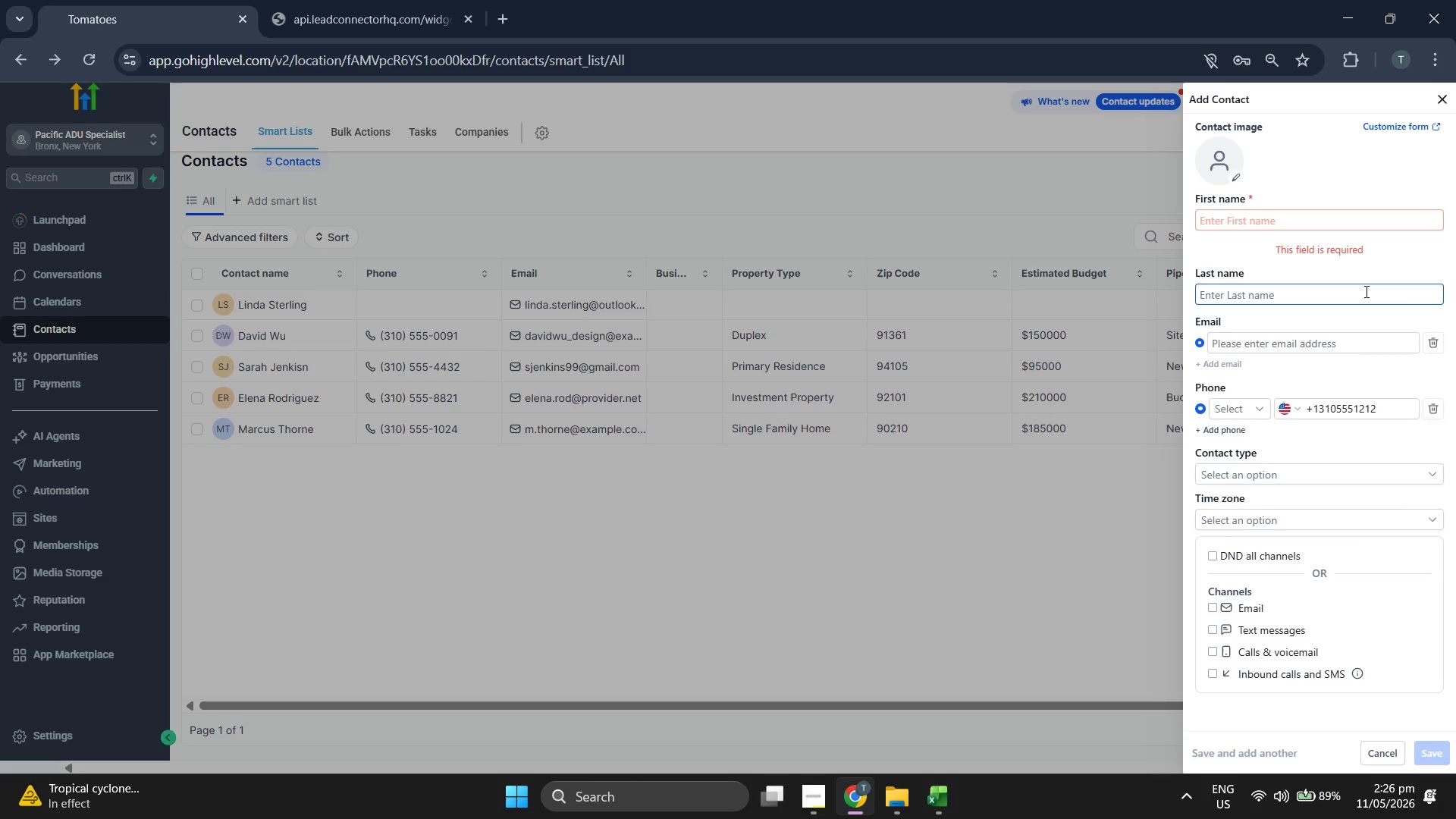 
key(Control+V)
 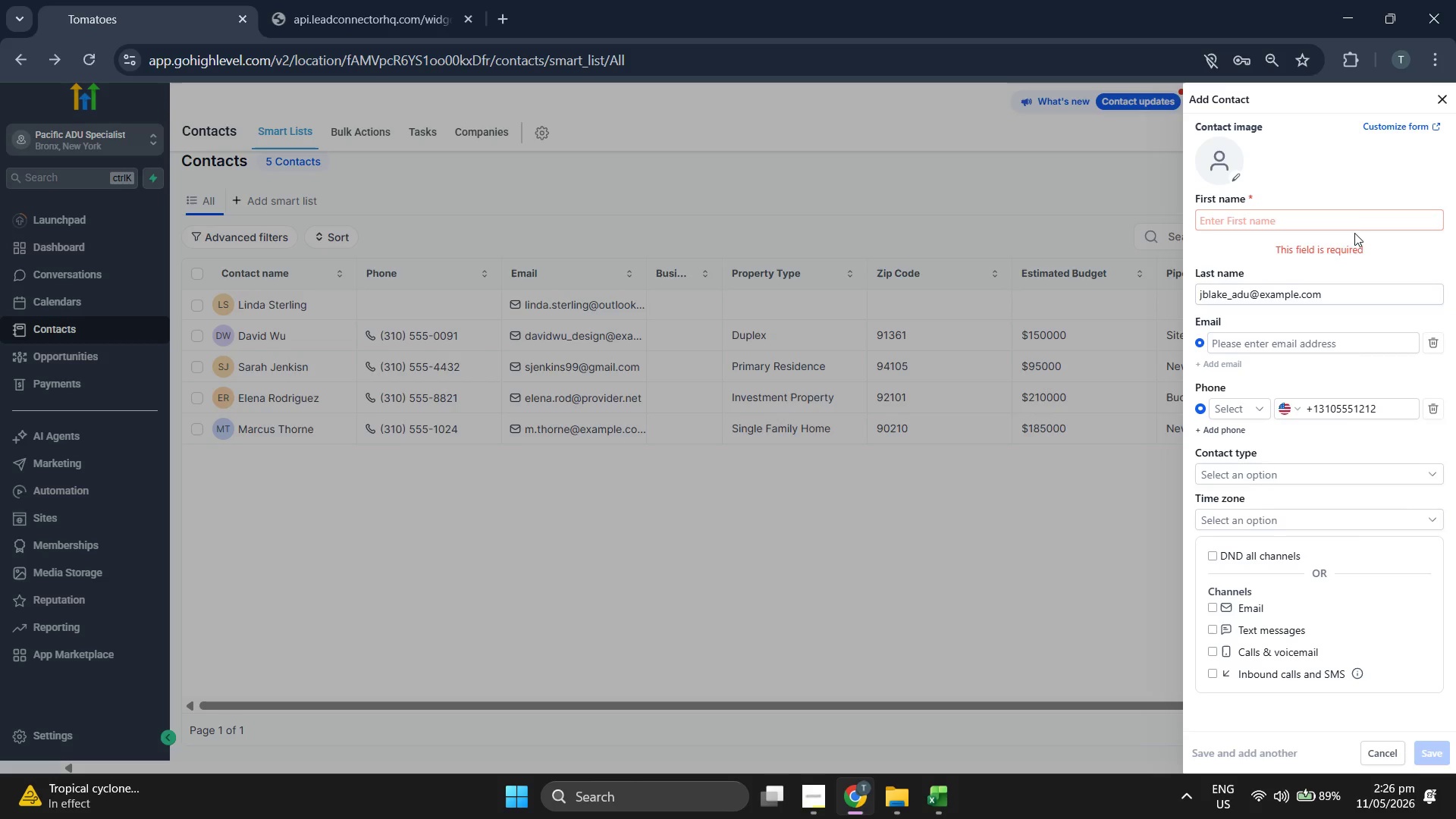 
double_click([1350, 226])
 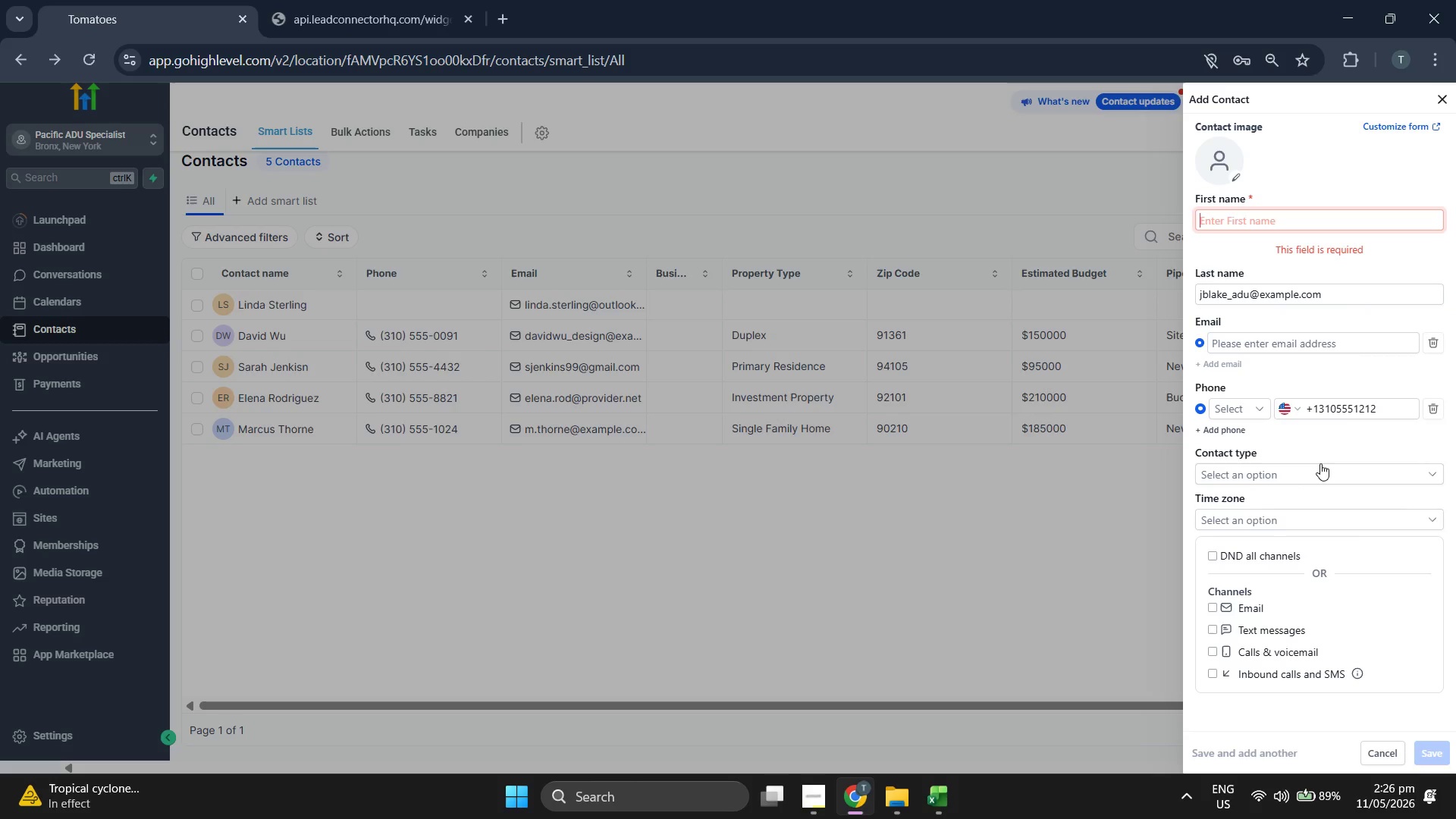 
type(Jameson)
 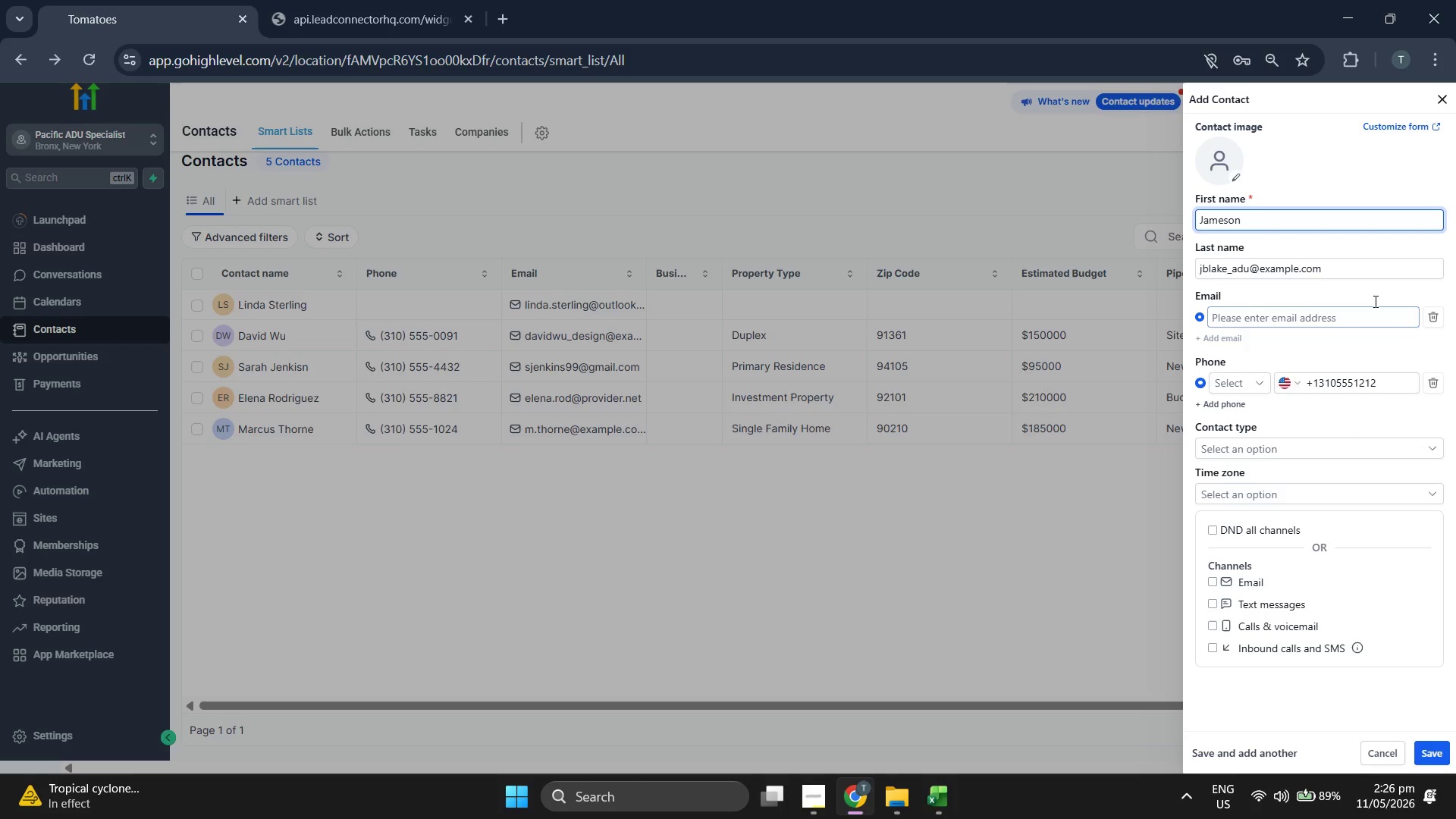 
double_click([1348, 268])
 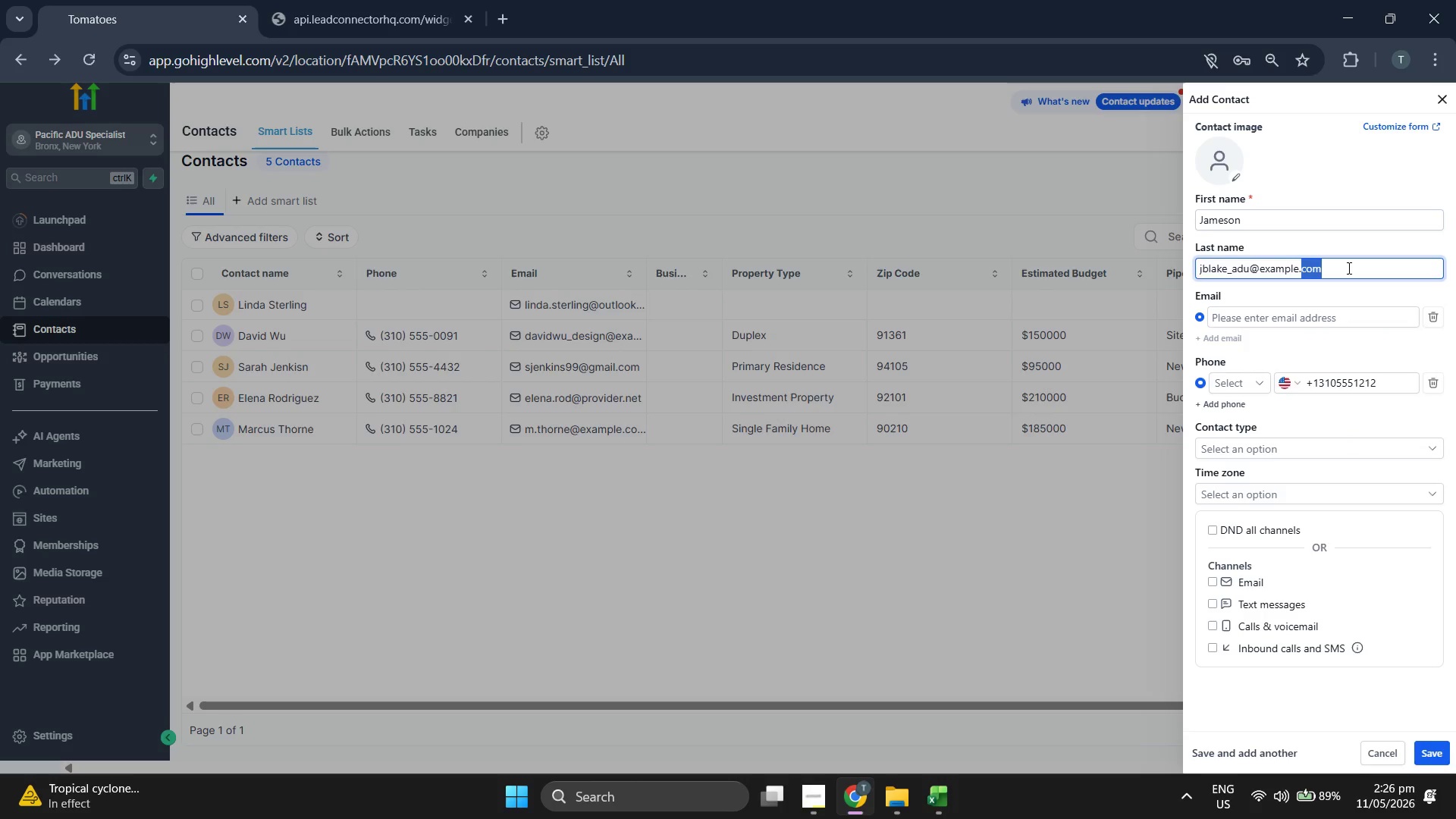 
triple_click([1348, 268])
 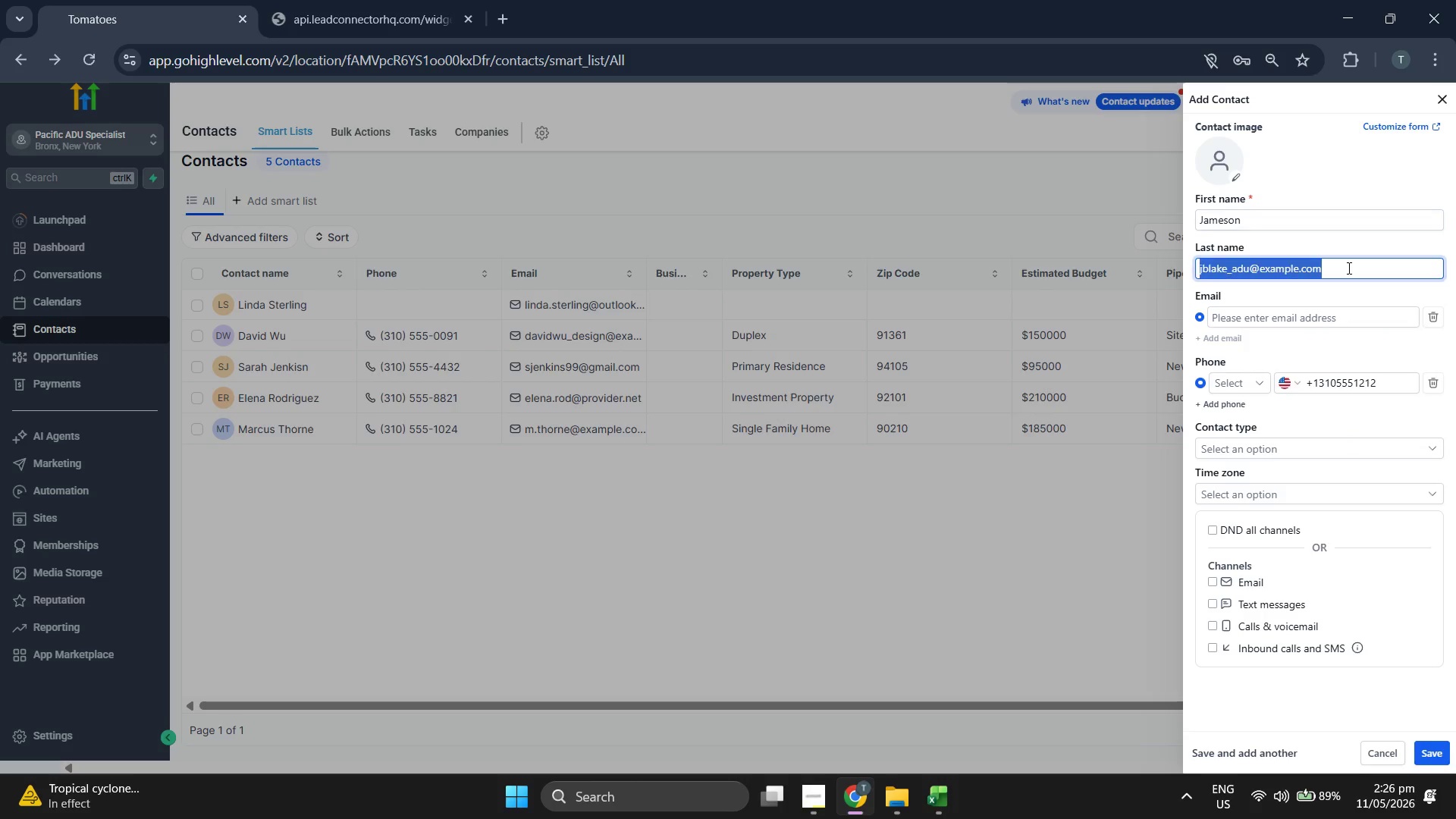 
key(Control+C)
 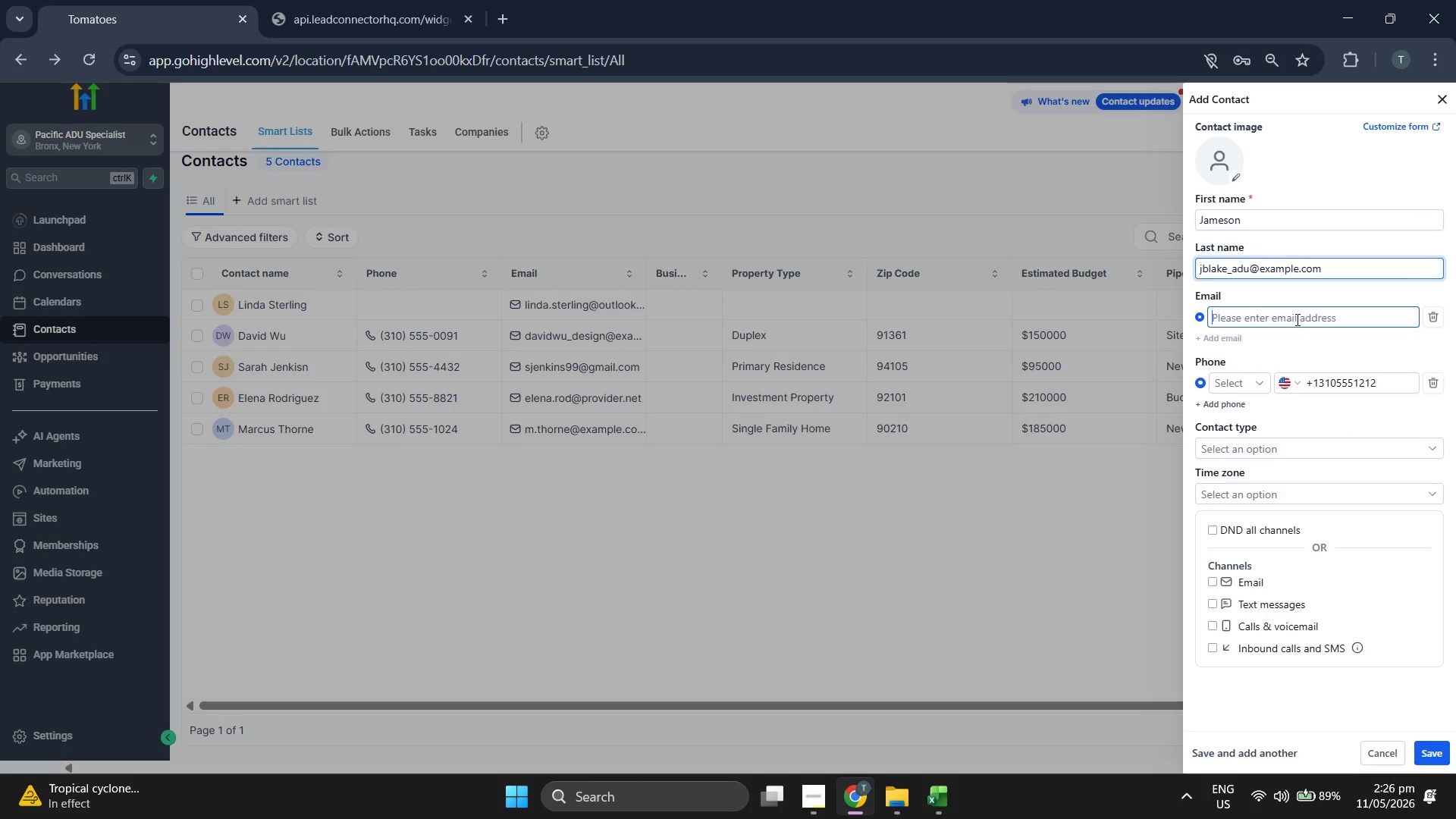 
key(Control+ControlLeft)
 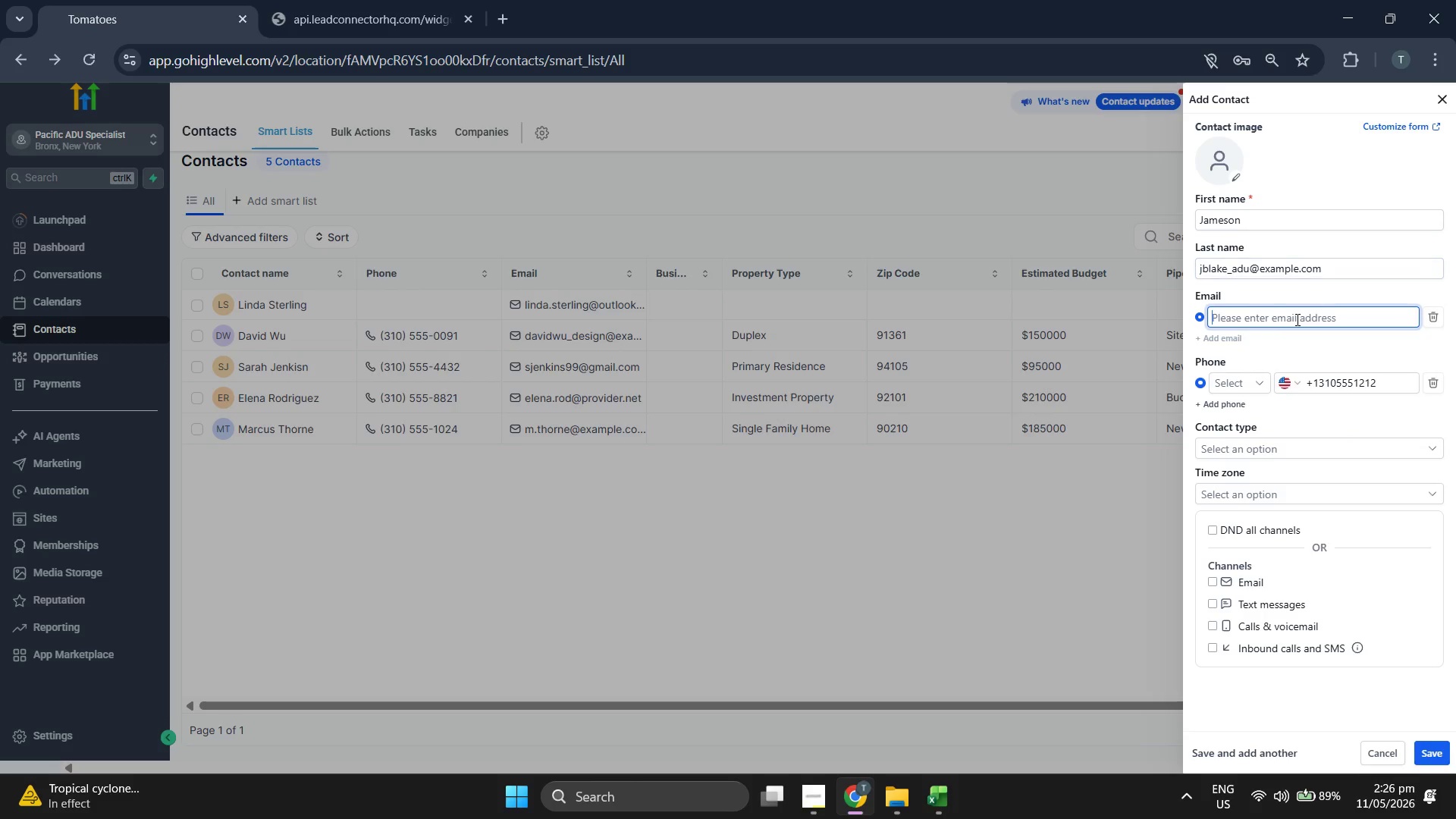 
key(Control+V)
 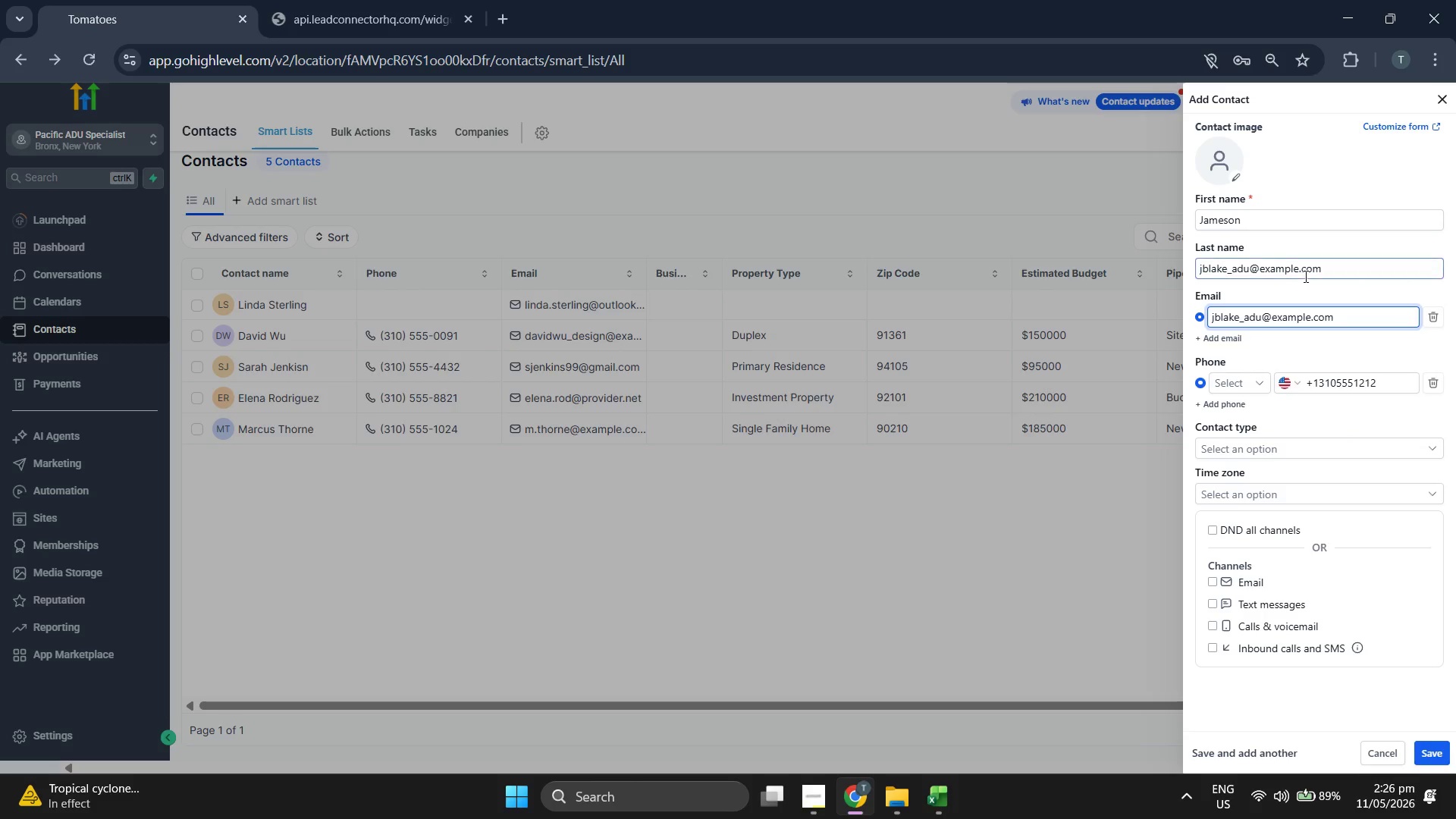 
double_click([1308, 272])
 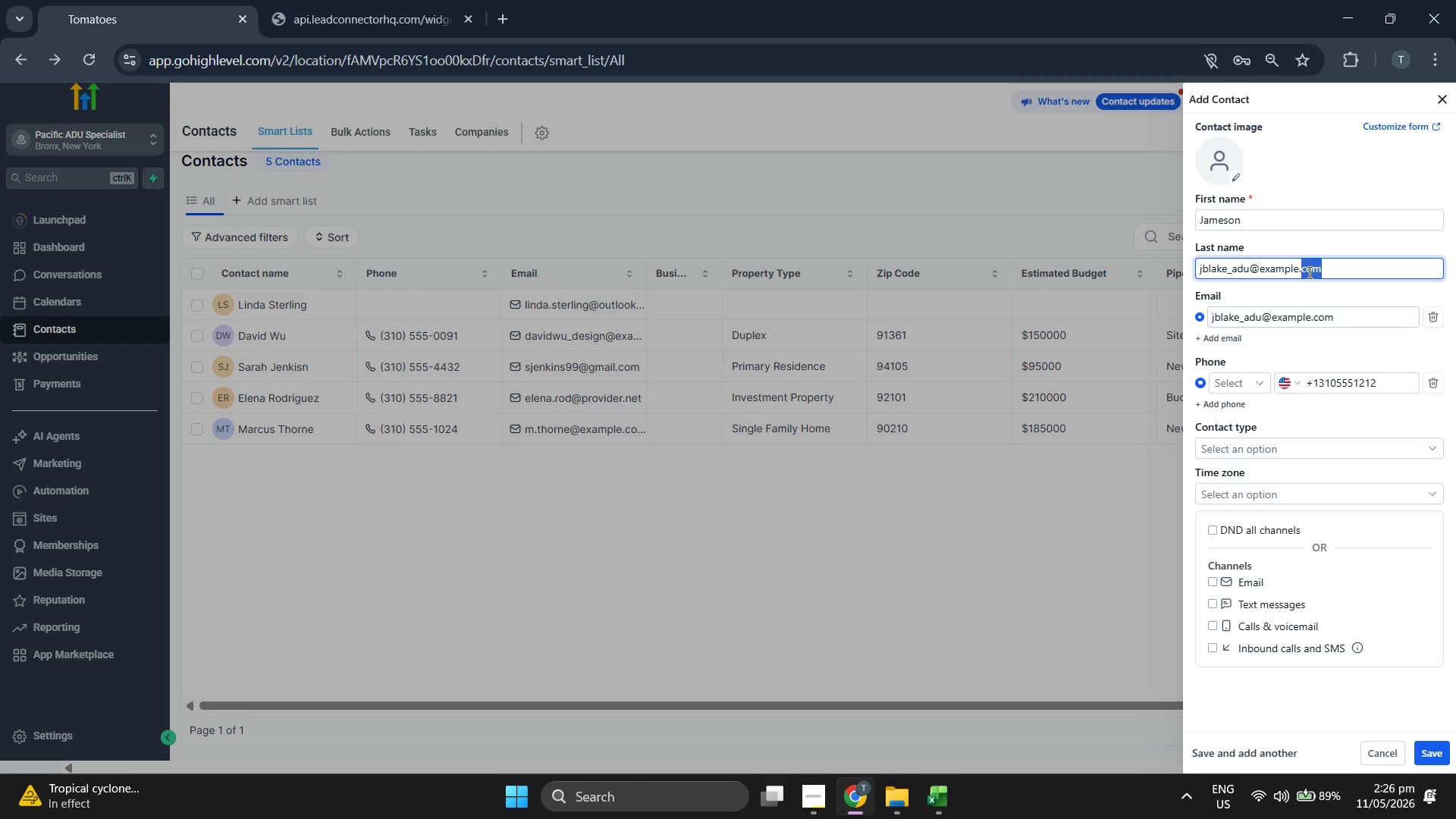 
triple_click([1308, 272])
 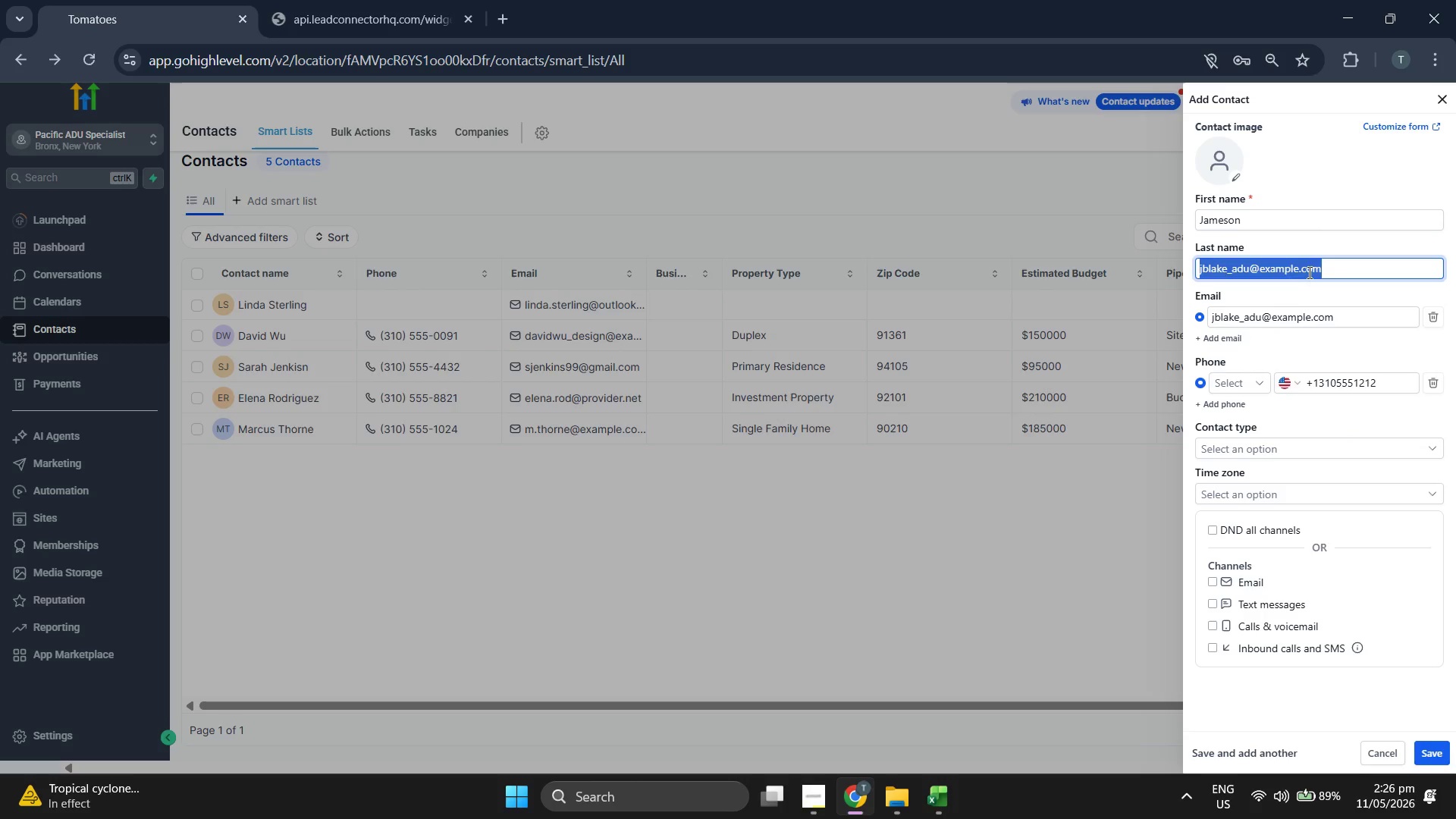 
key(Backspace)
type(Blake)
 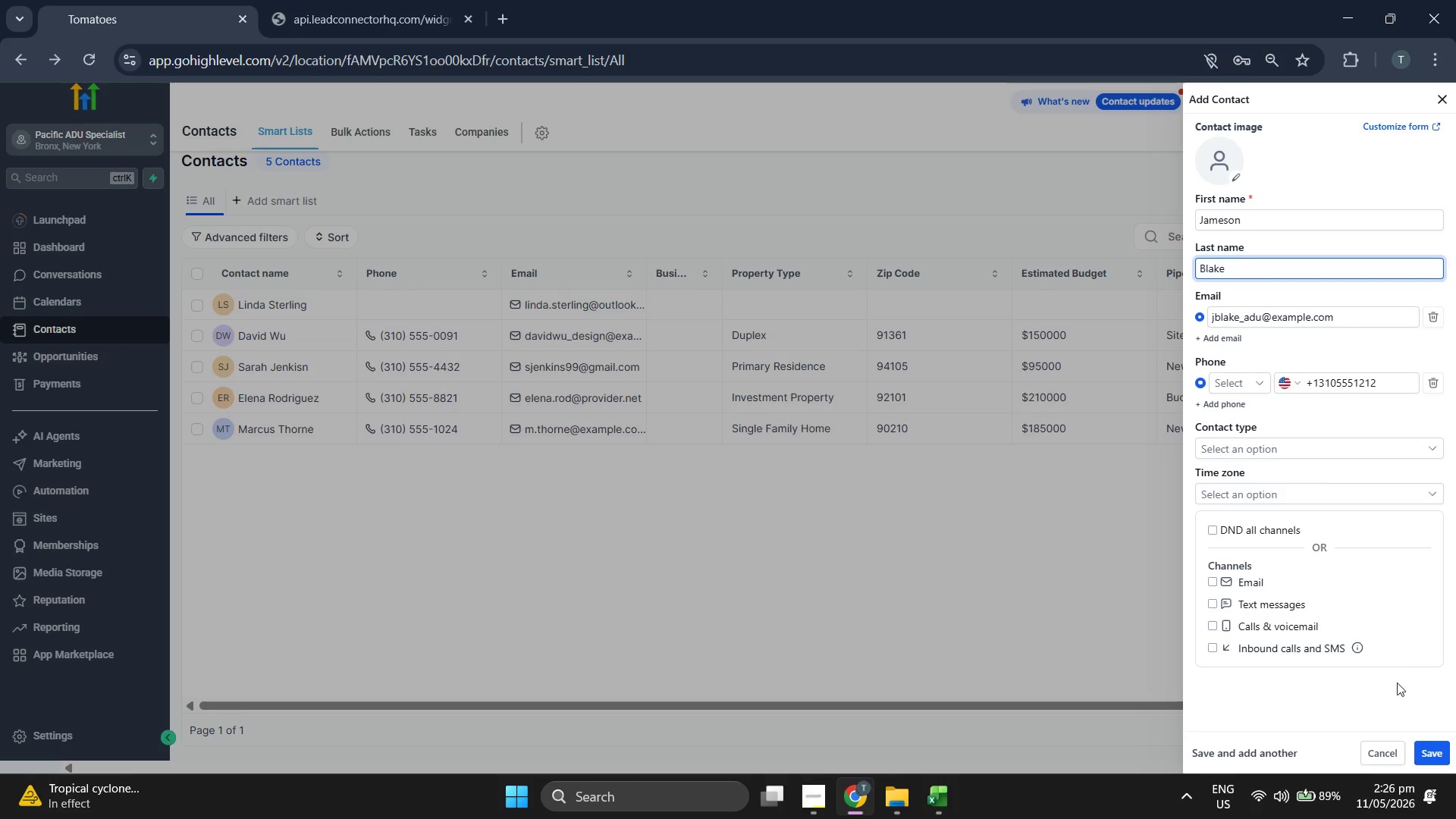 
left_click([1431, 753])
 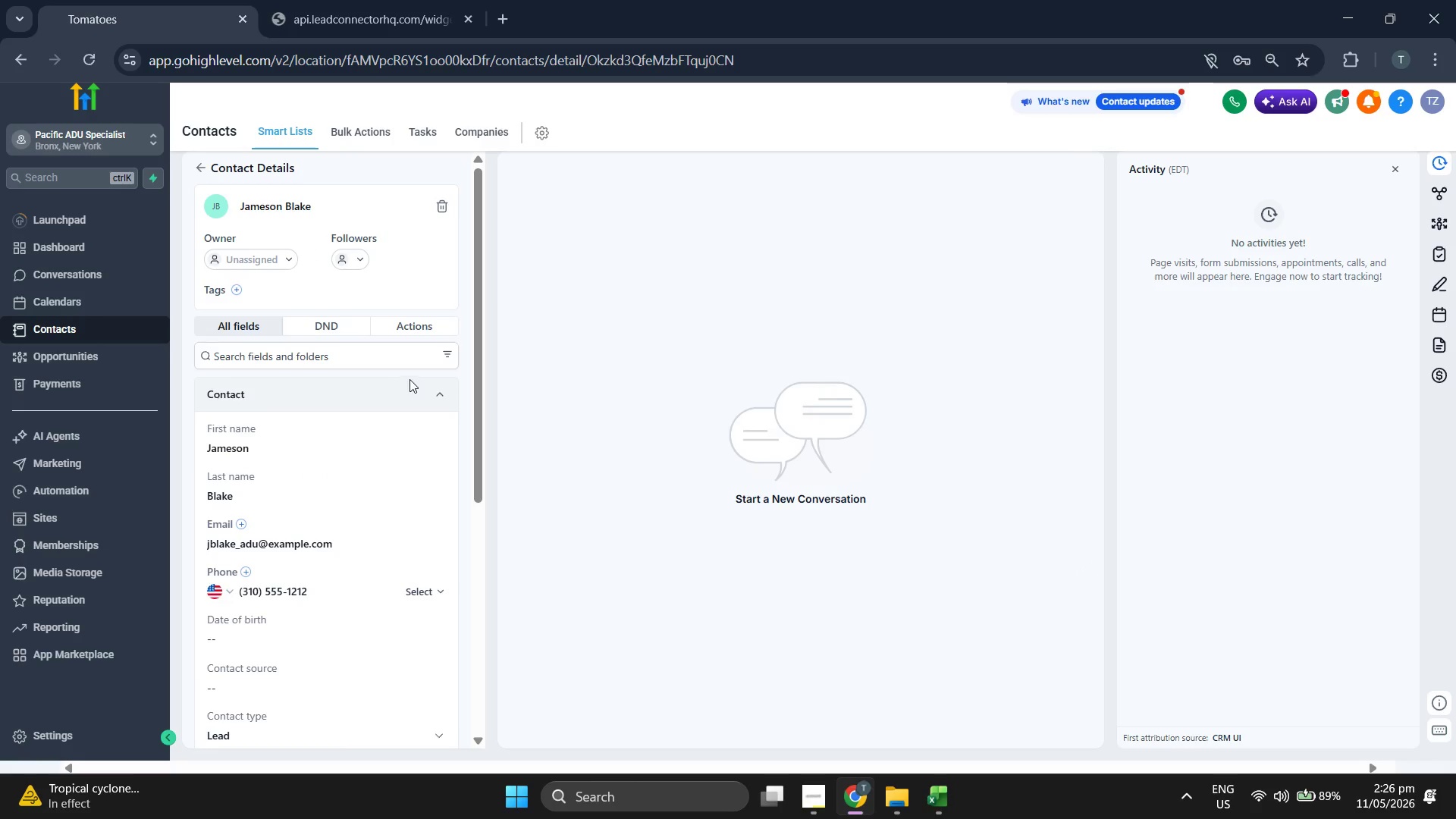 
scroll: coordinate [419, 375], scroll_direction: down, amount: 4.0
 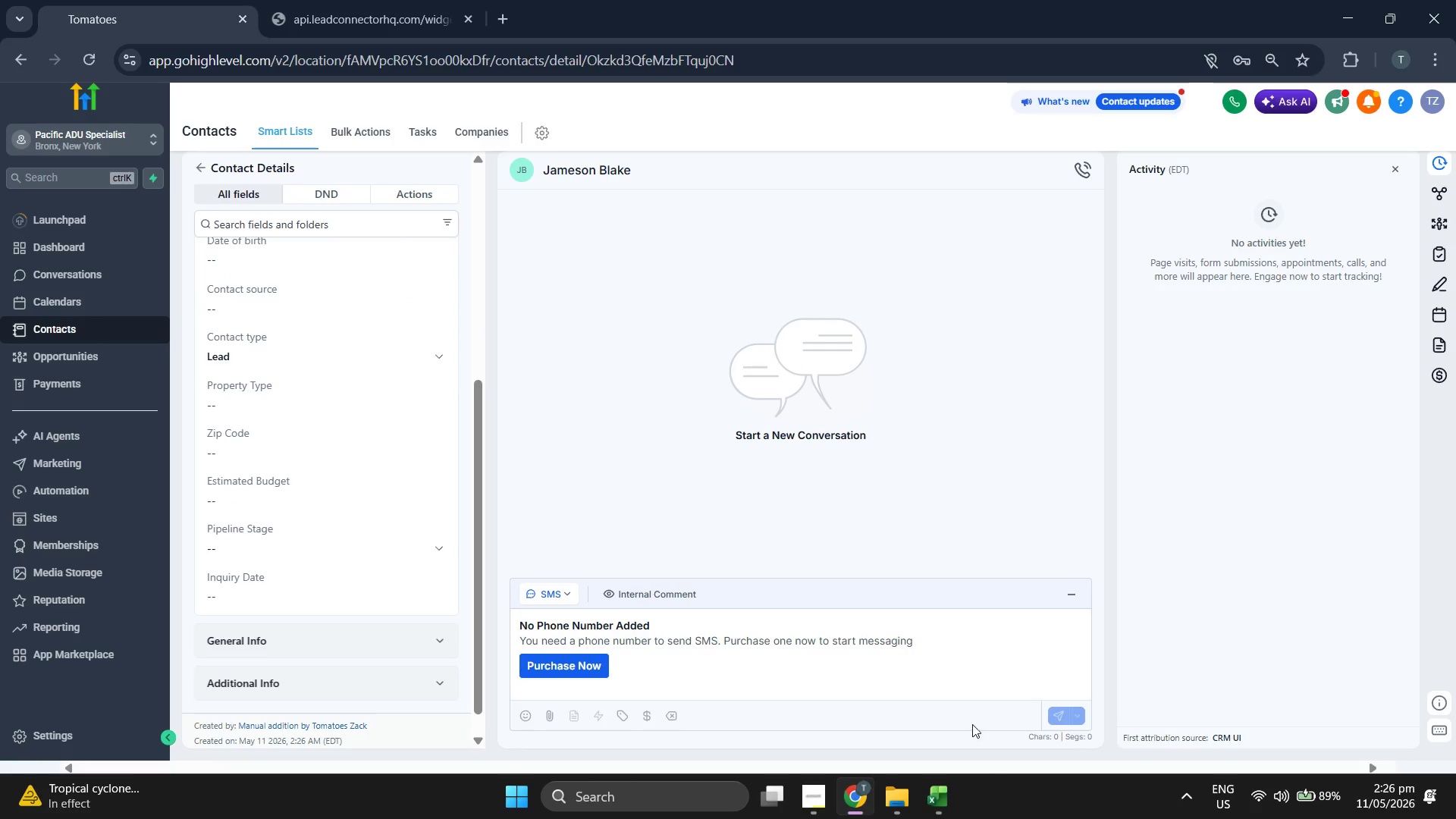 
left_click([945, 805])
 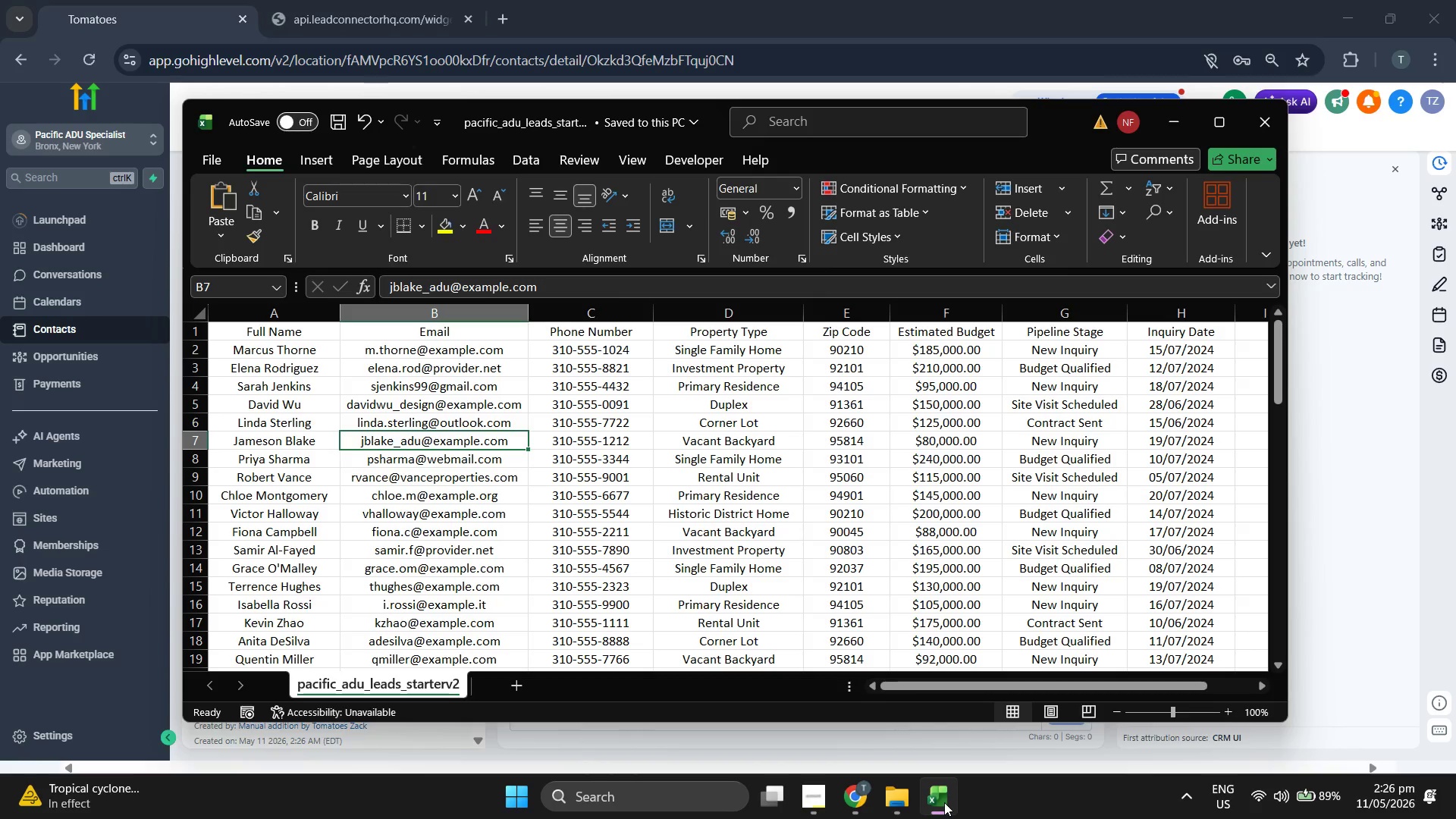 
key(ArrowRight)
 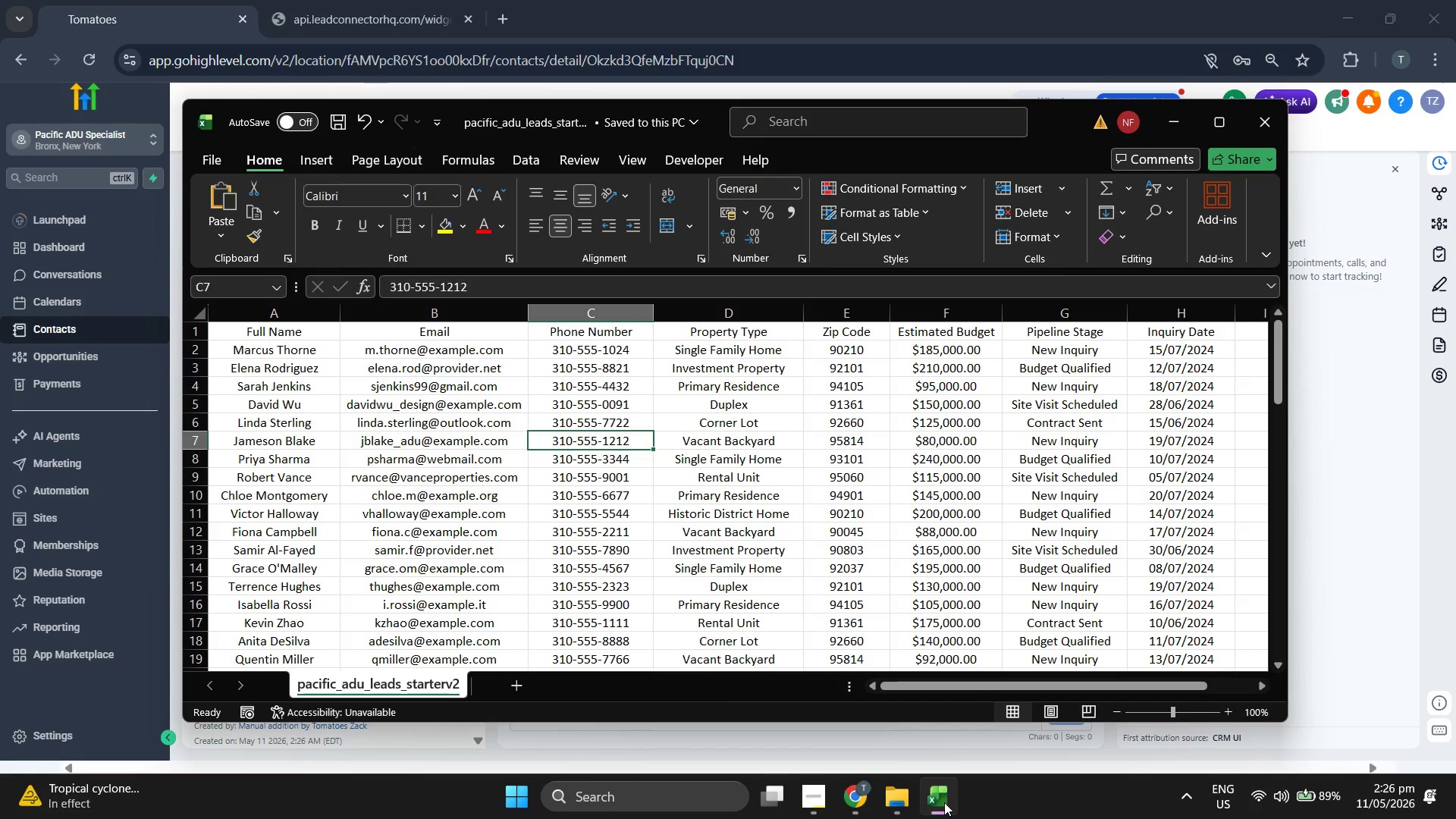 
key(ArrowRight)
 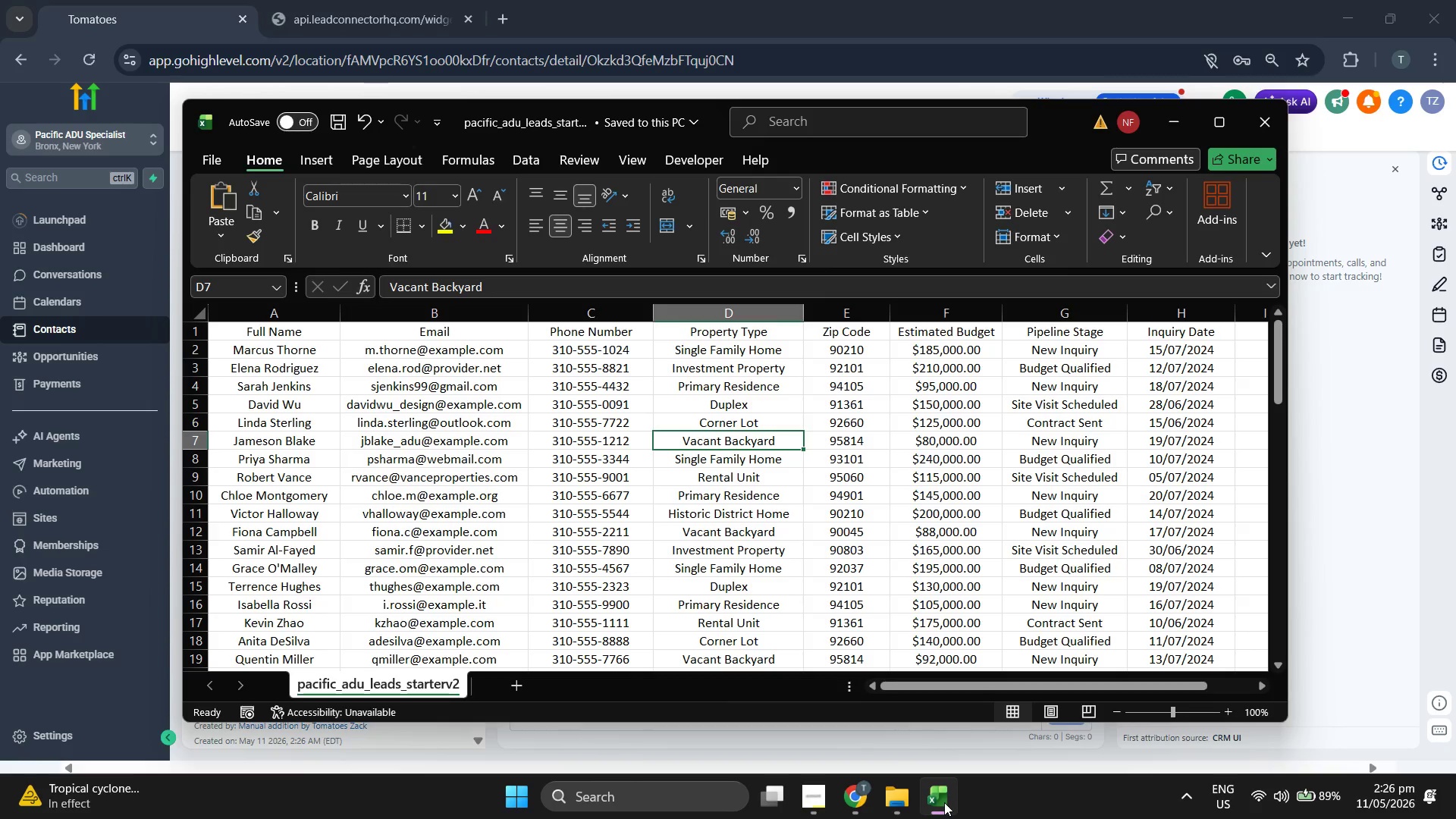 
key(Control+C)
 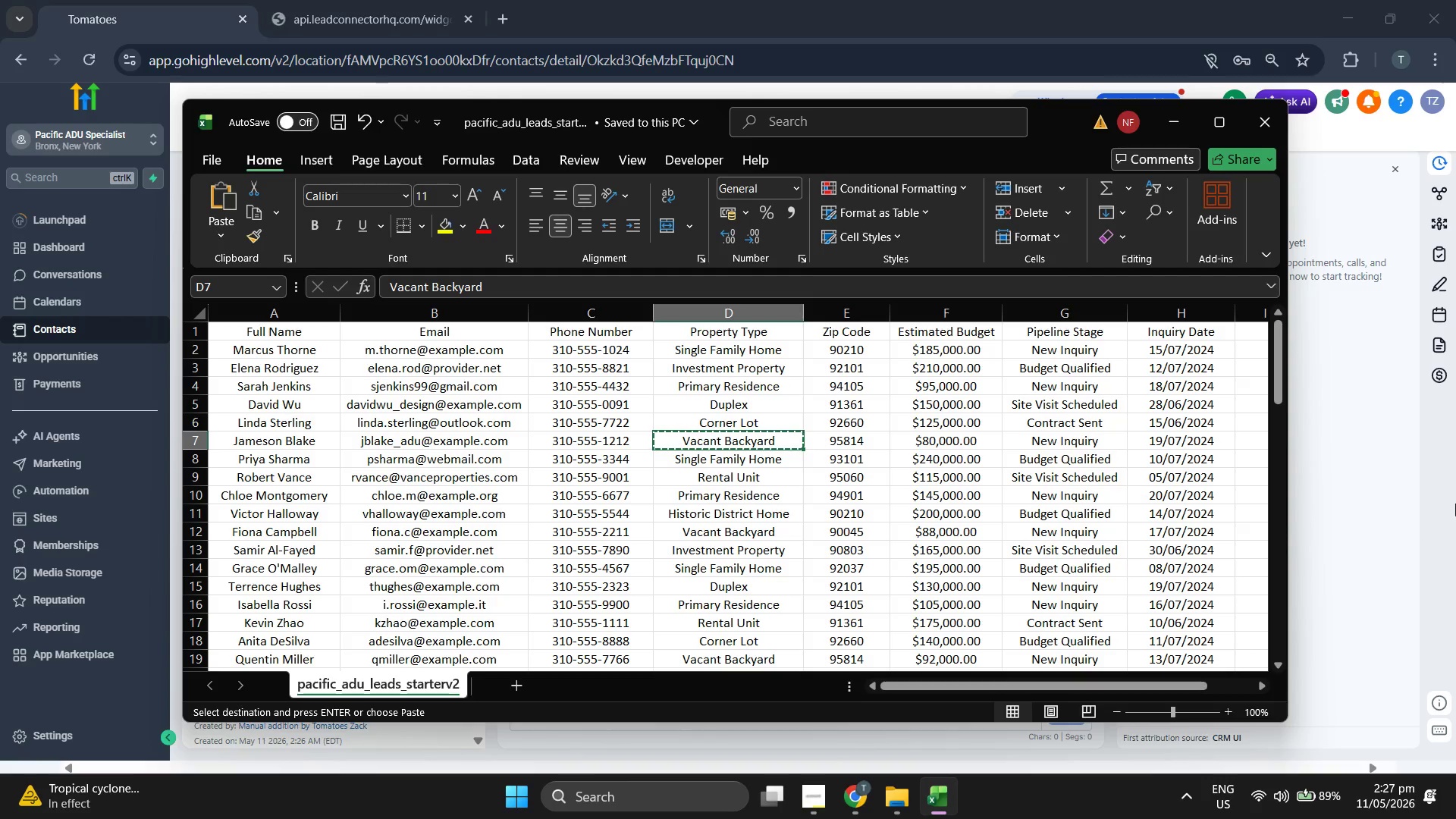 
left_click([1389, 494])
 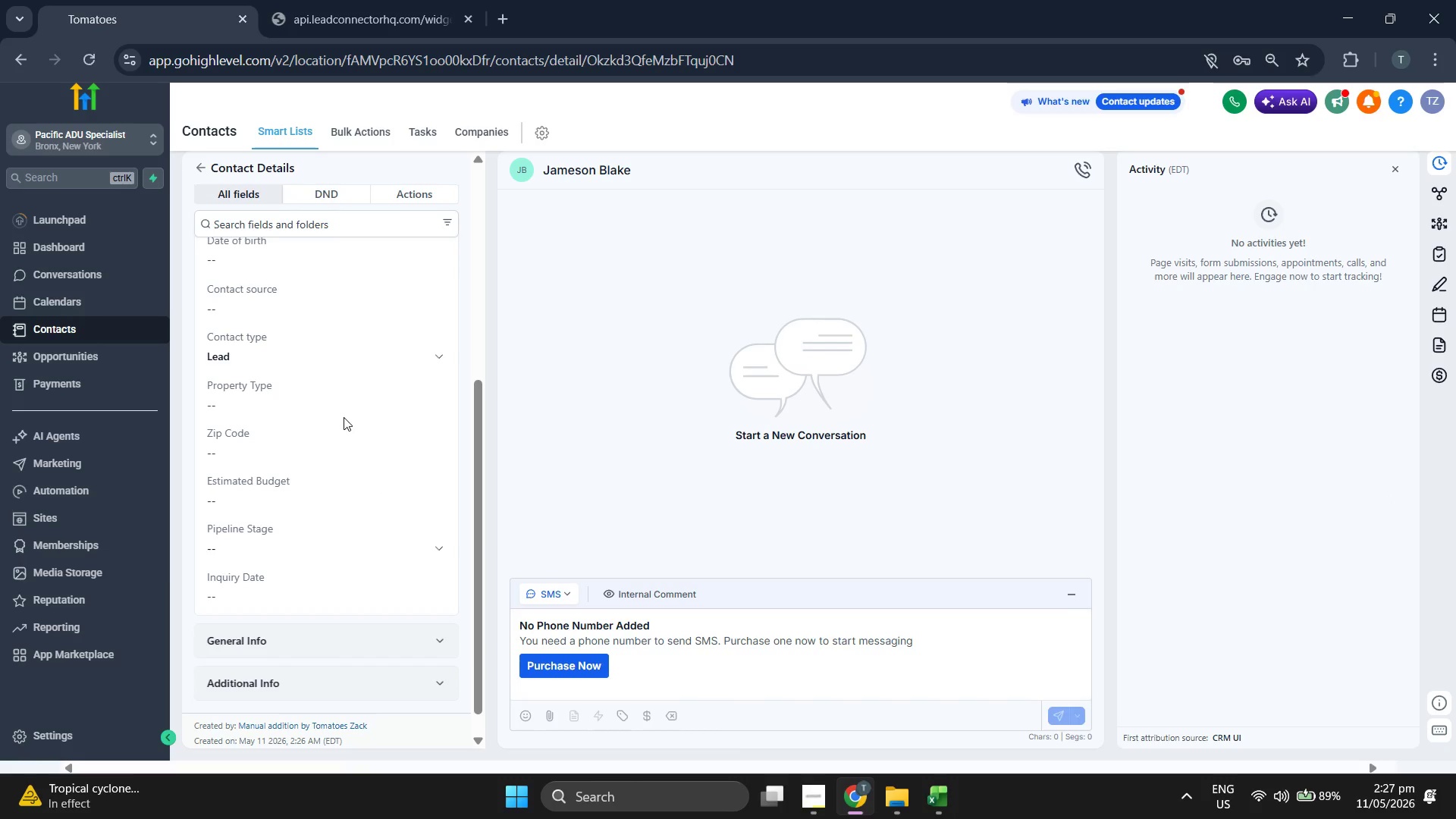 
left_click([346, 407])
 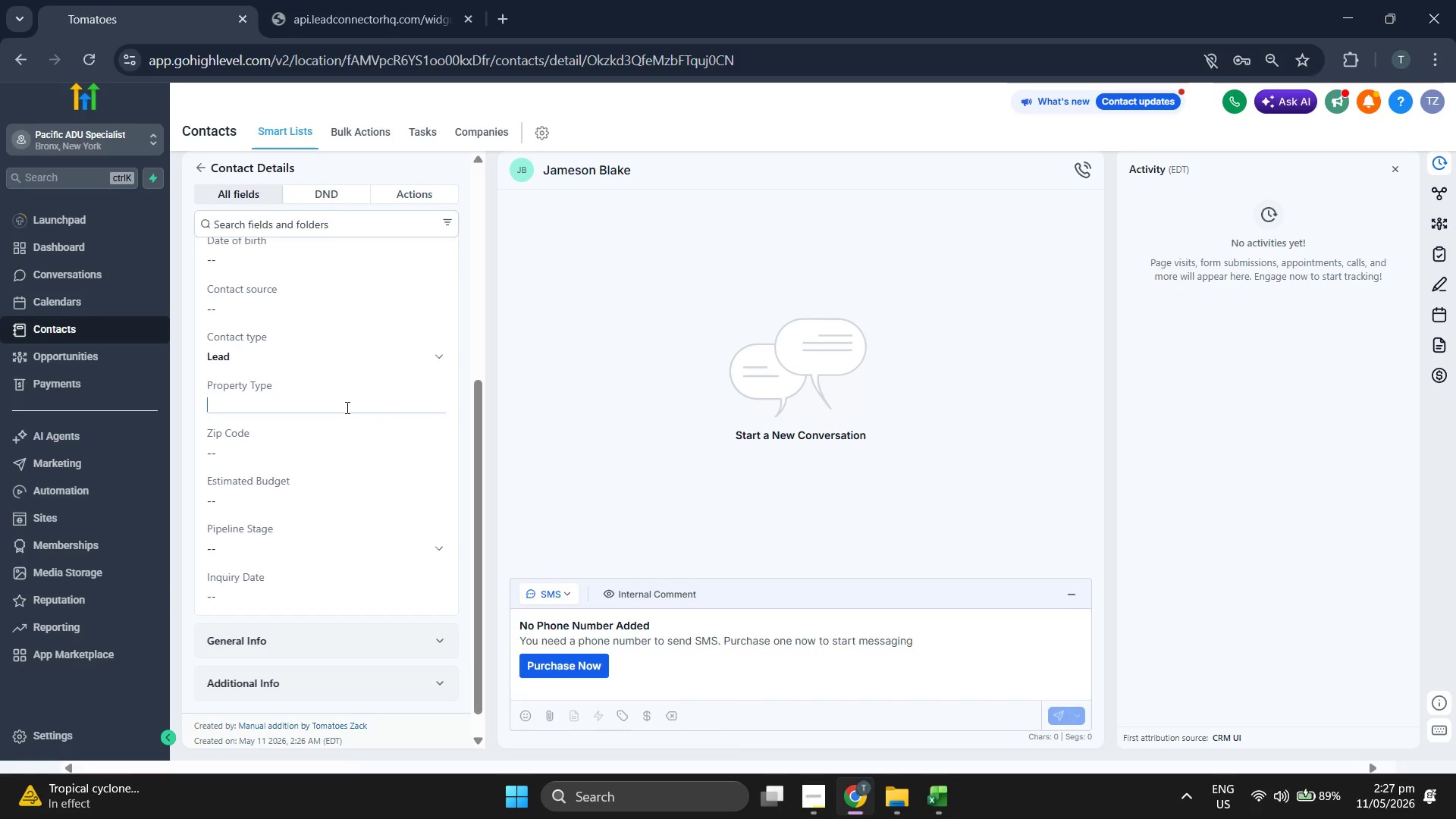 
key(Control+V)
 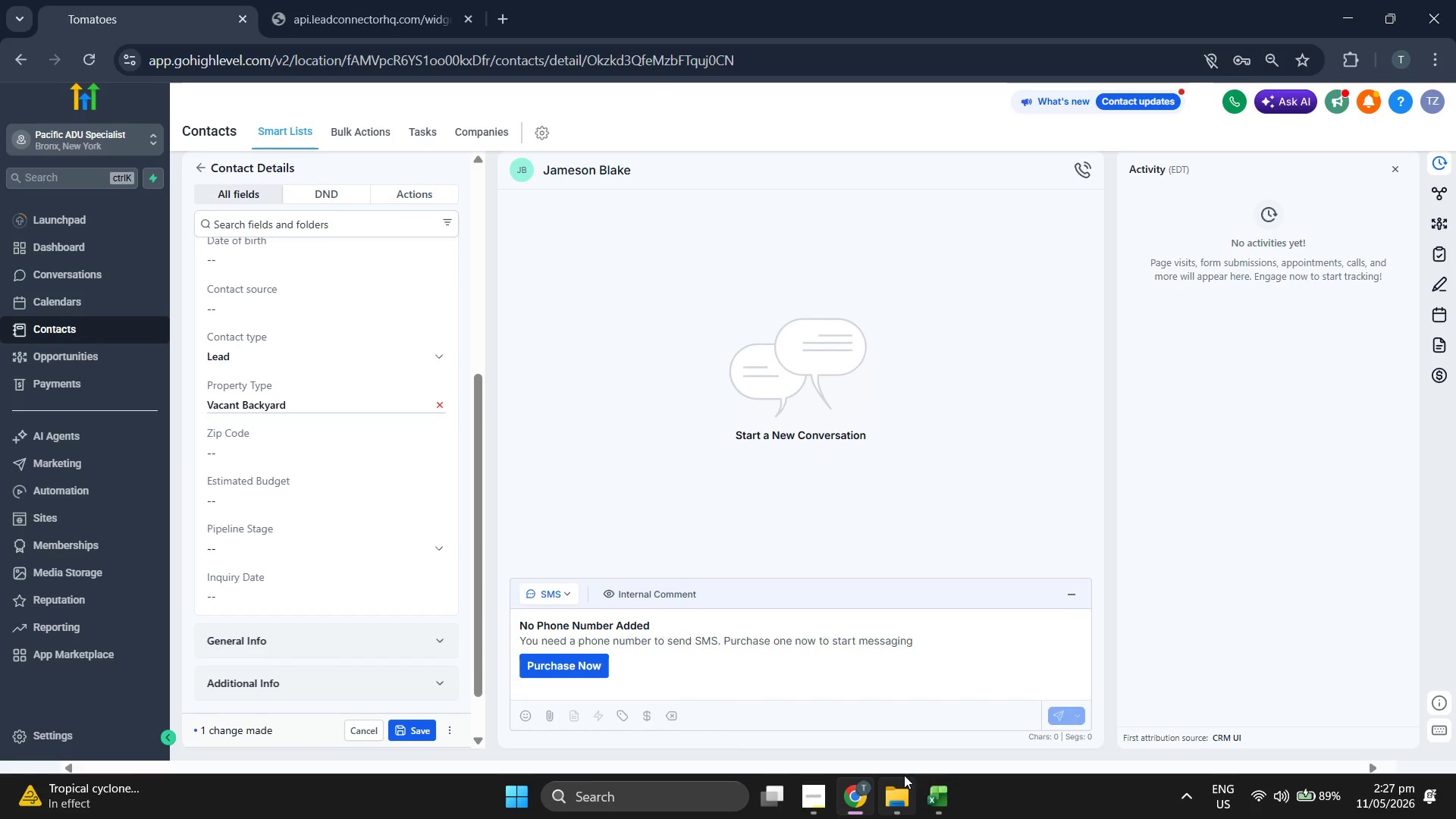 
left_click([936, 788])
 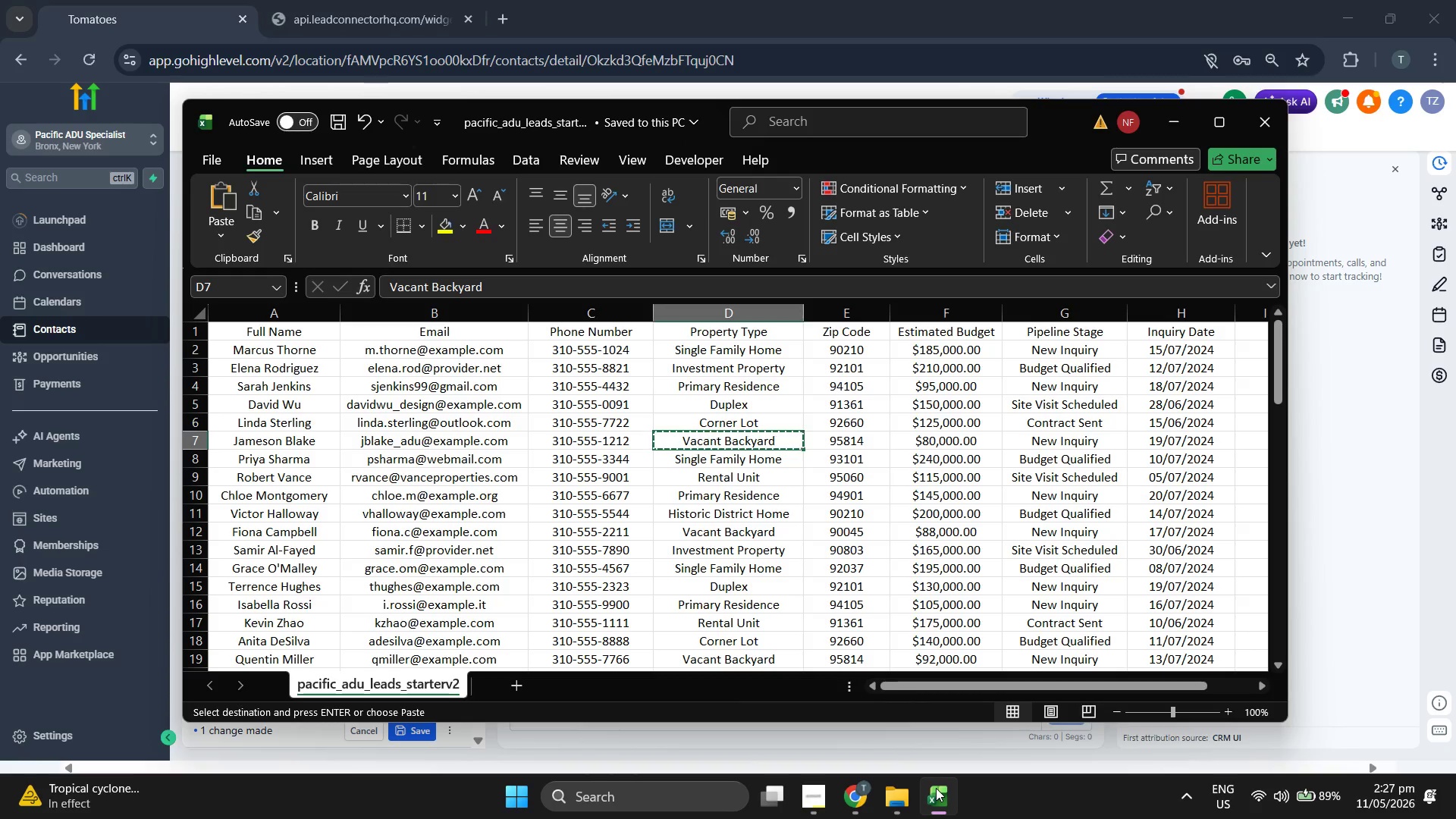 
key(ArrowRight)
 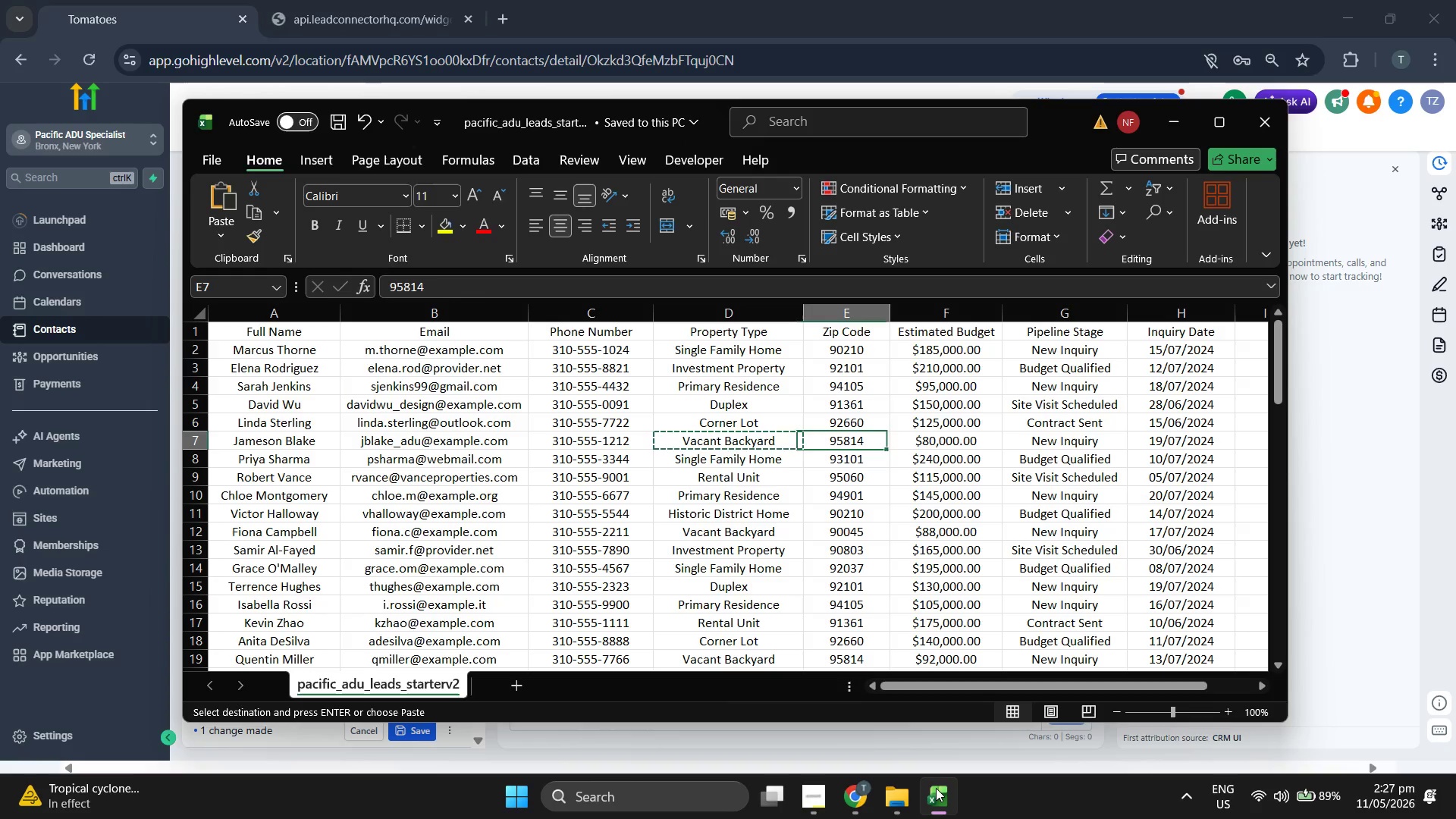 
key(Control+ControlLeft)
 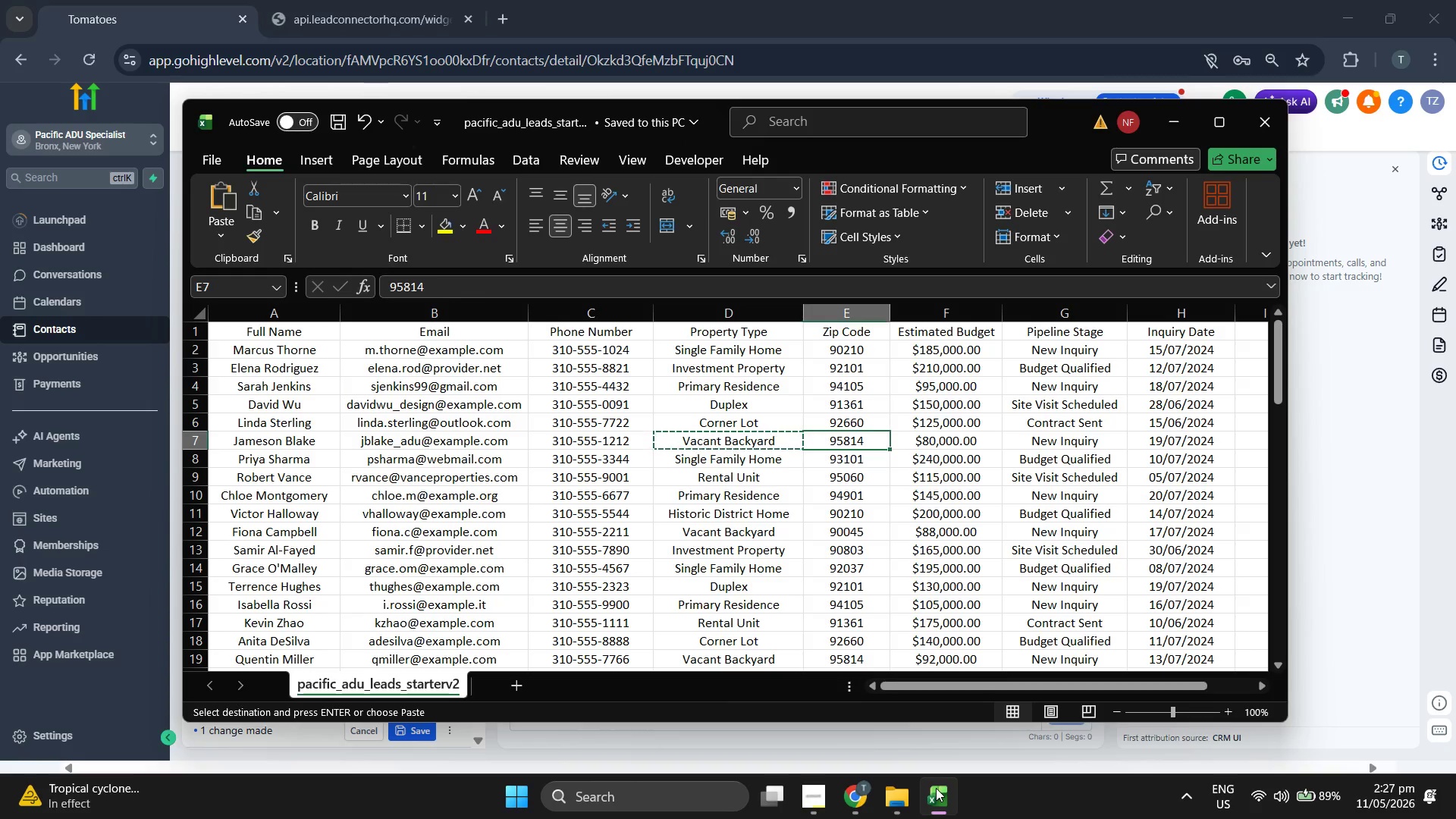 
key(Control+C)
 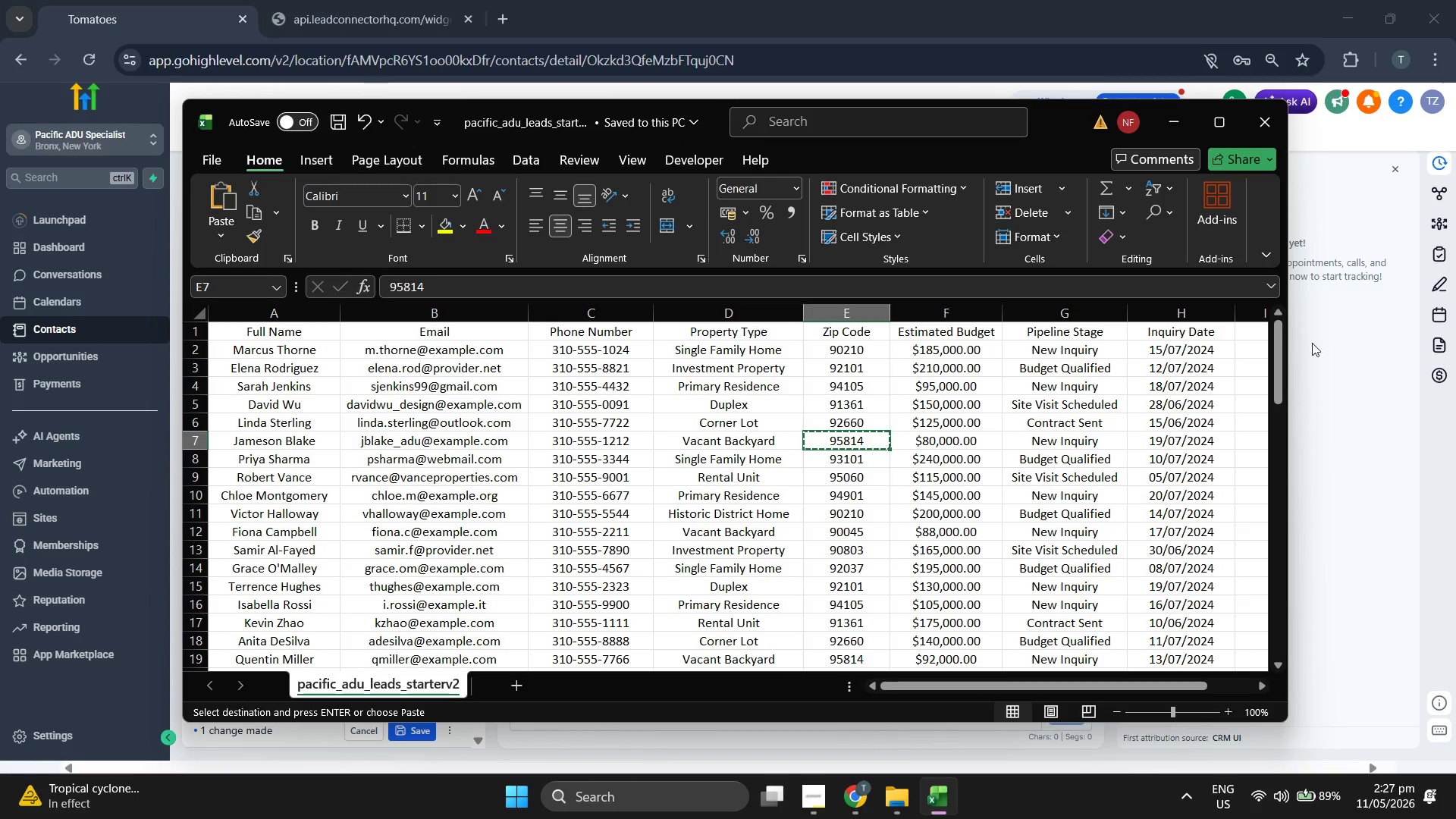 
left_click([1351, 479])
 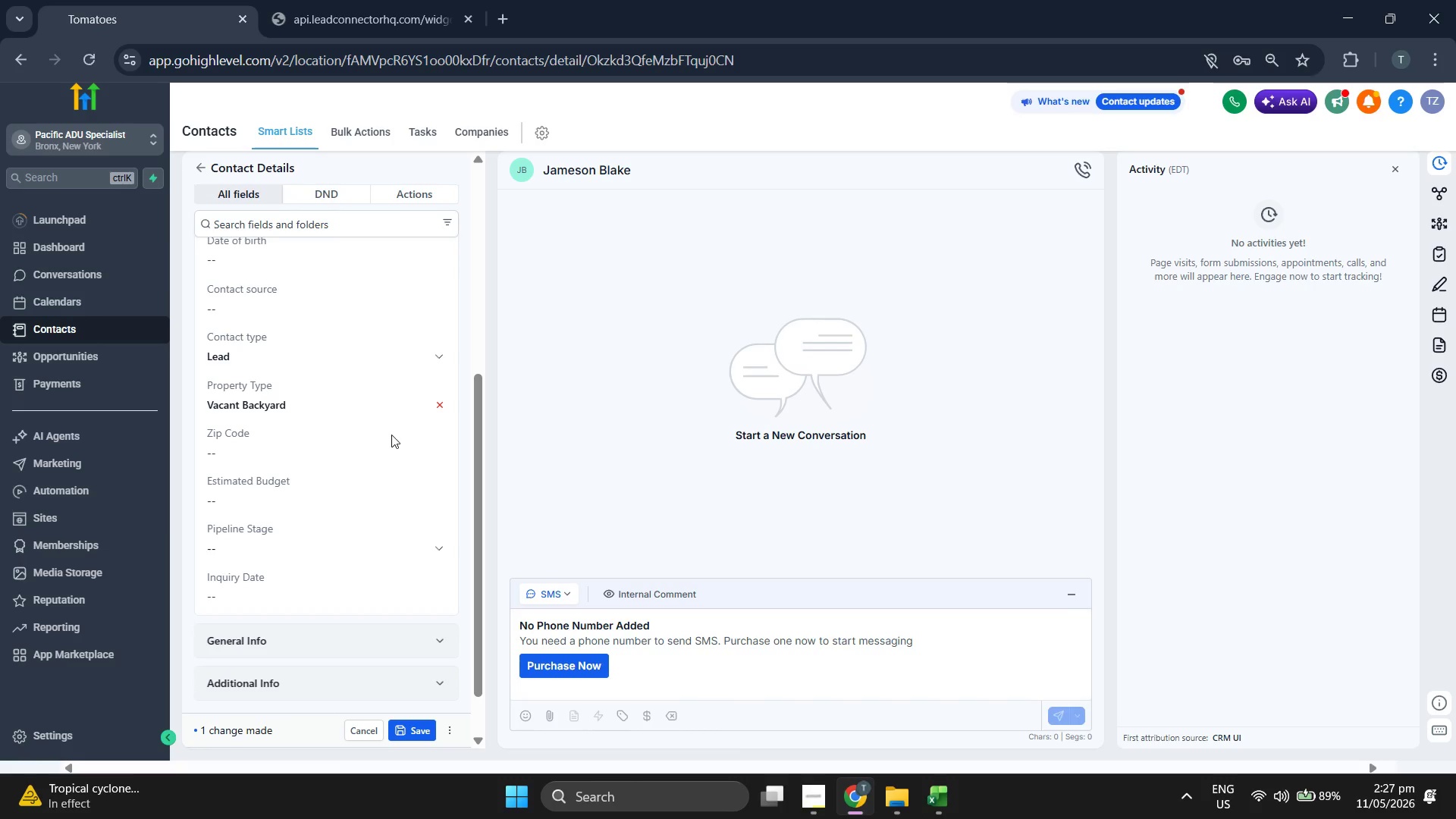 
key(Control+ControlLeft)
 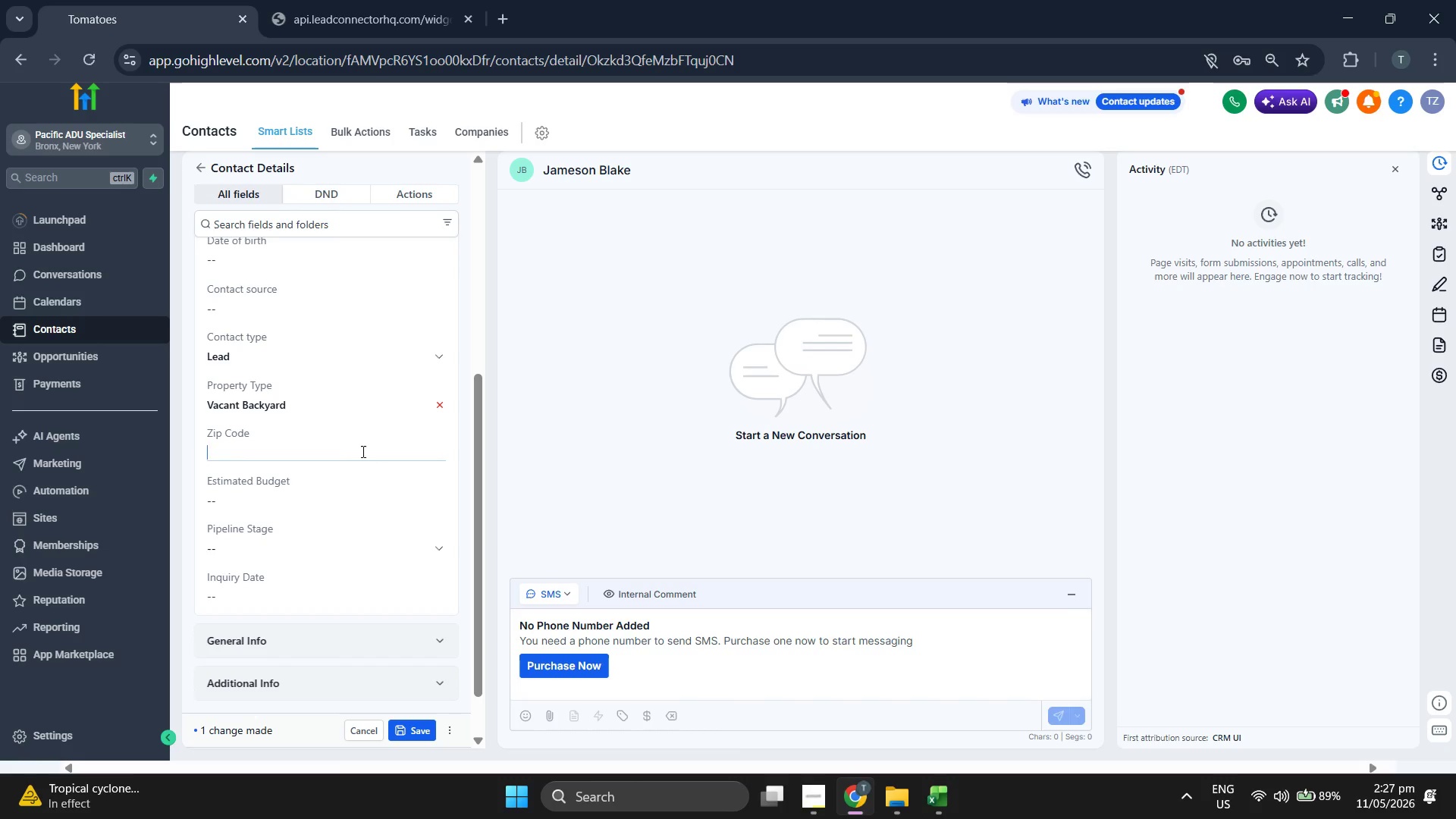 
key(Control+V)
 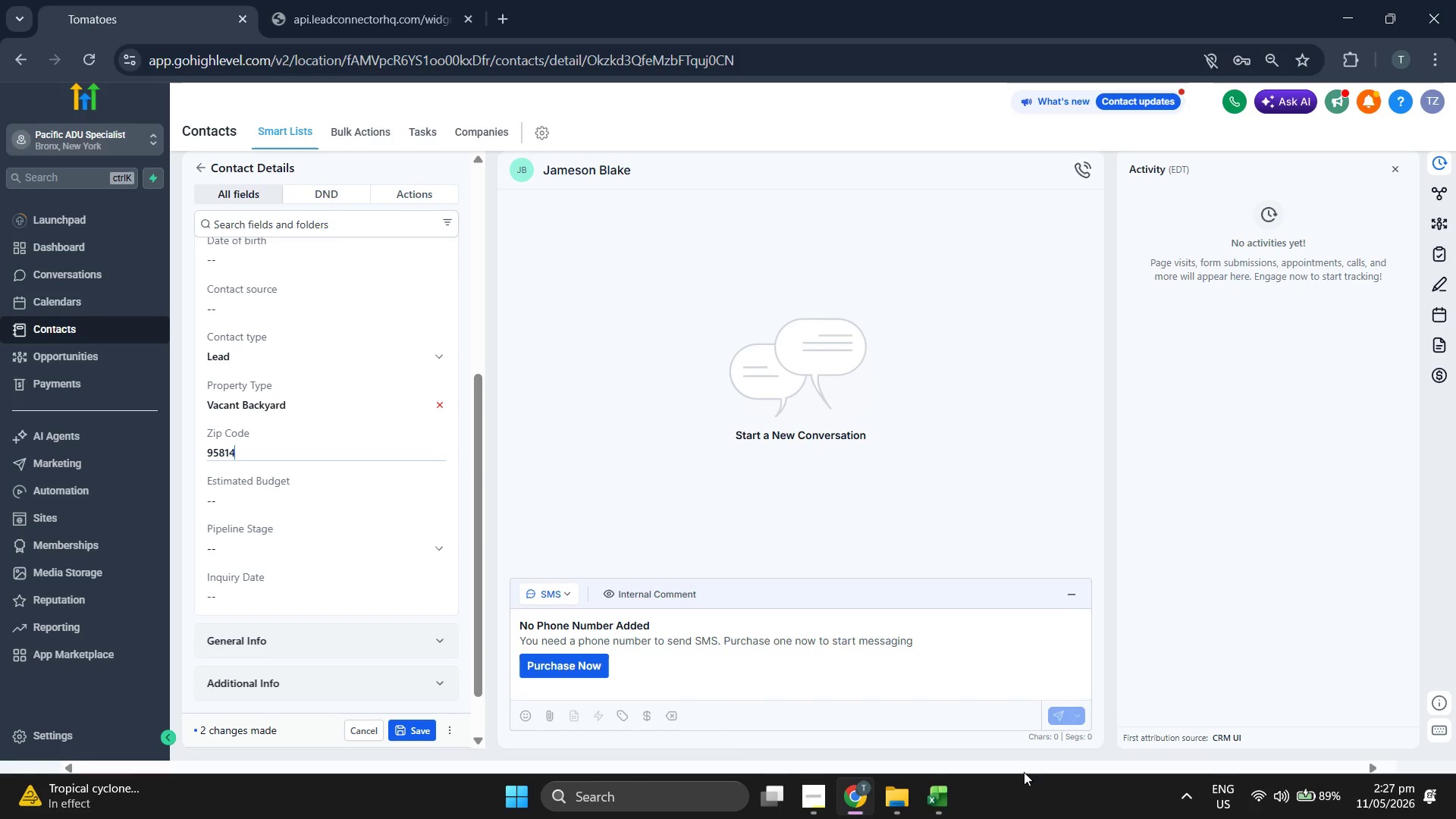 
left_click([937, 791])
 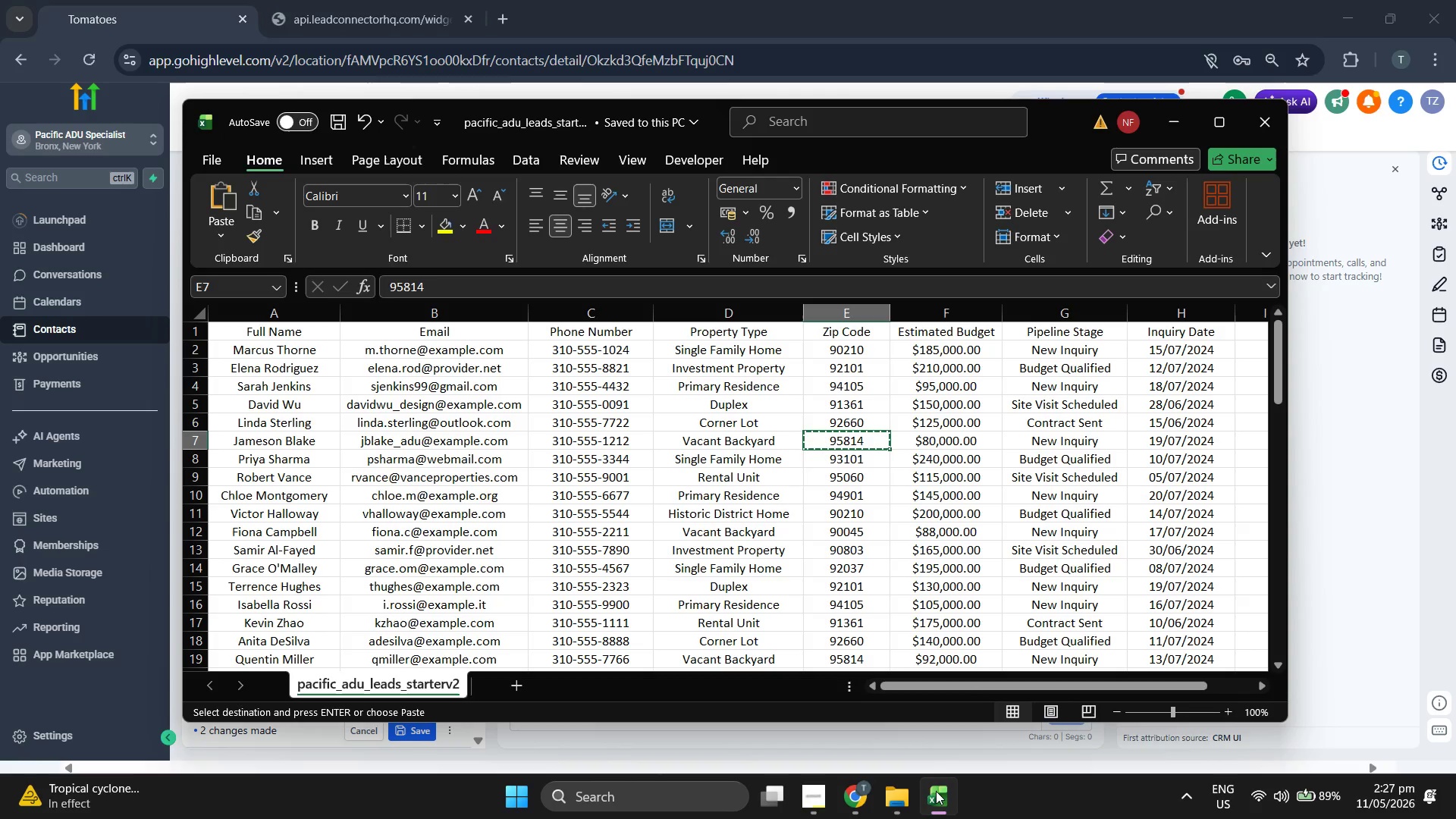 
key(ArrowRight)
 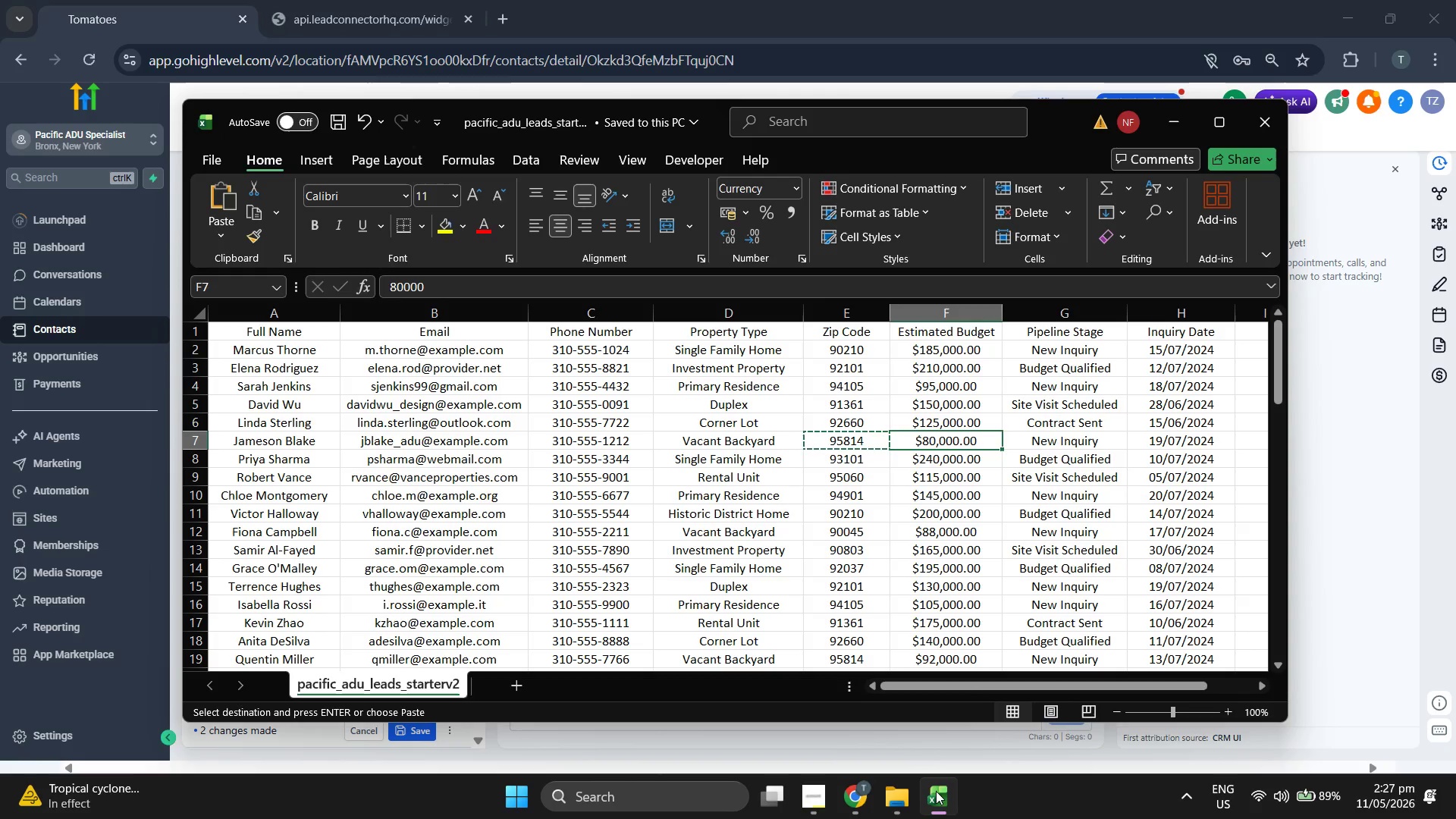 
key(ArrowRight)
 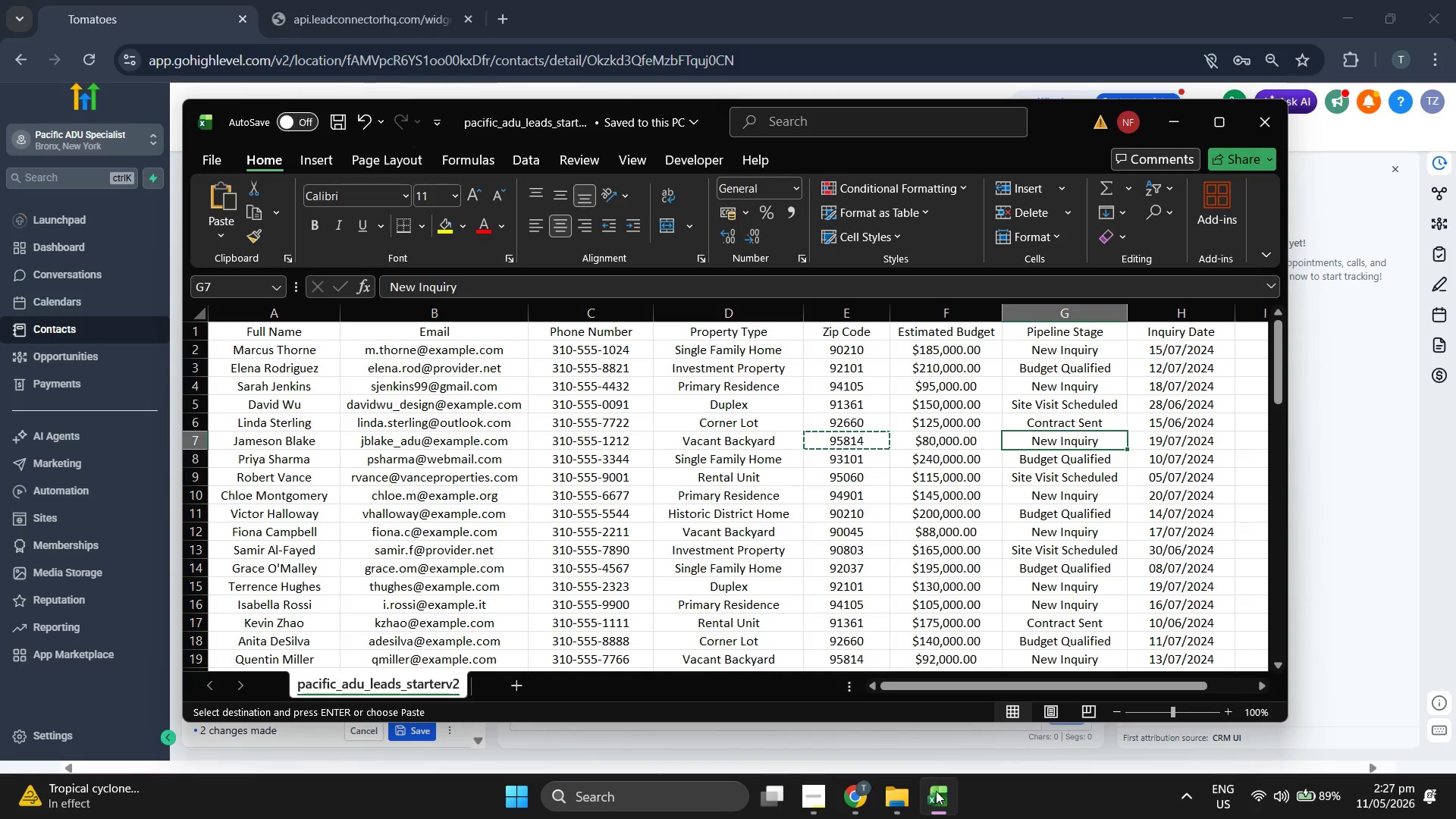 
hold_key(key=ControlLeft, duration=0.39)
 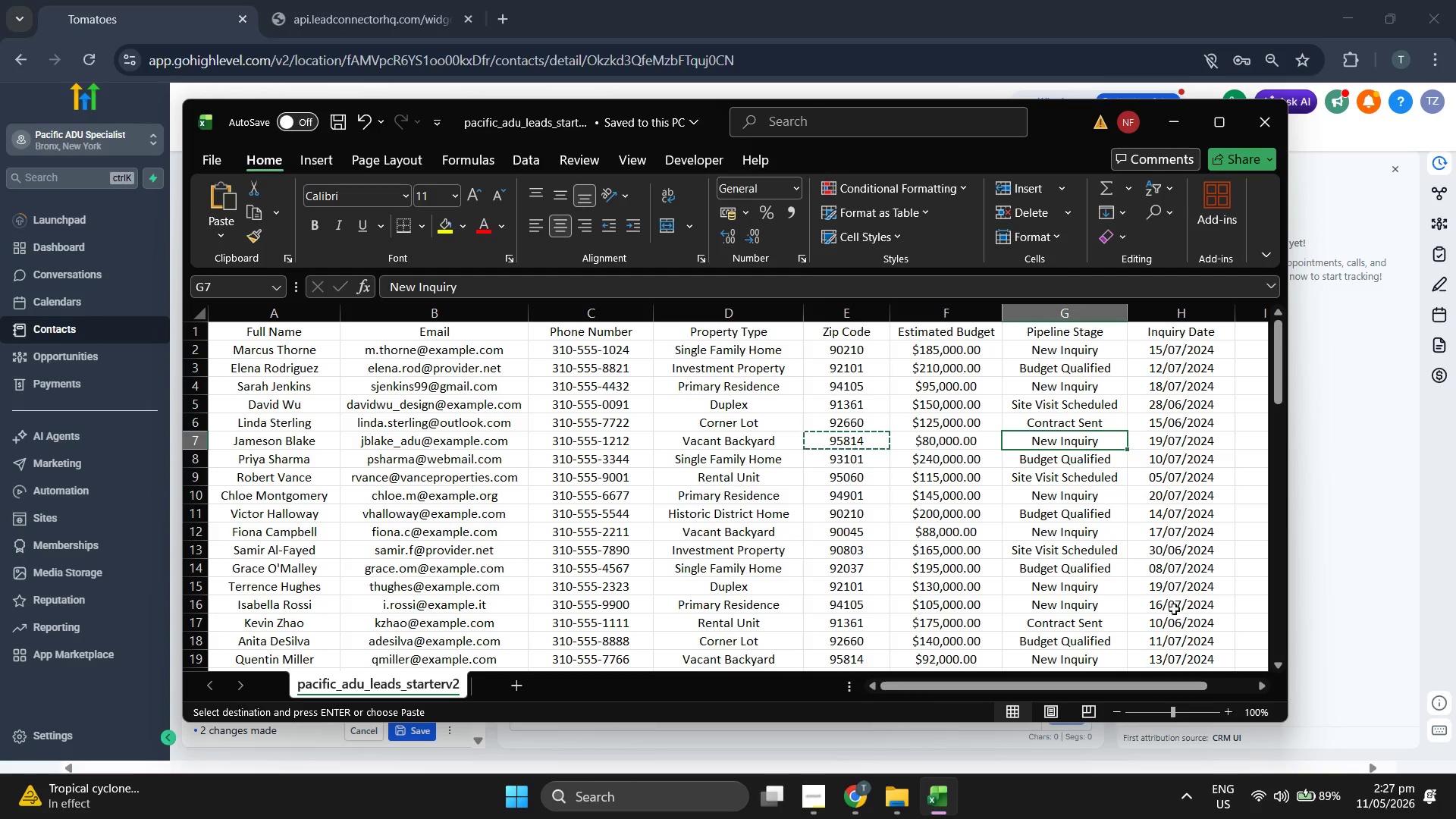 
left_click([1420, 483])
 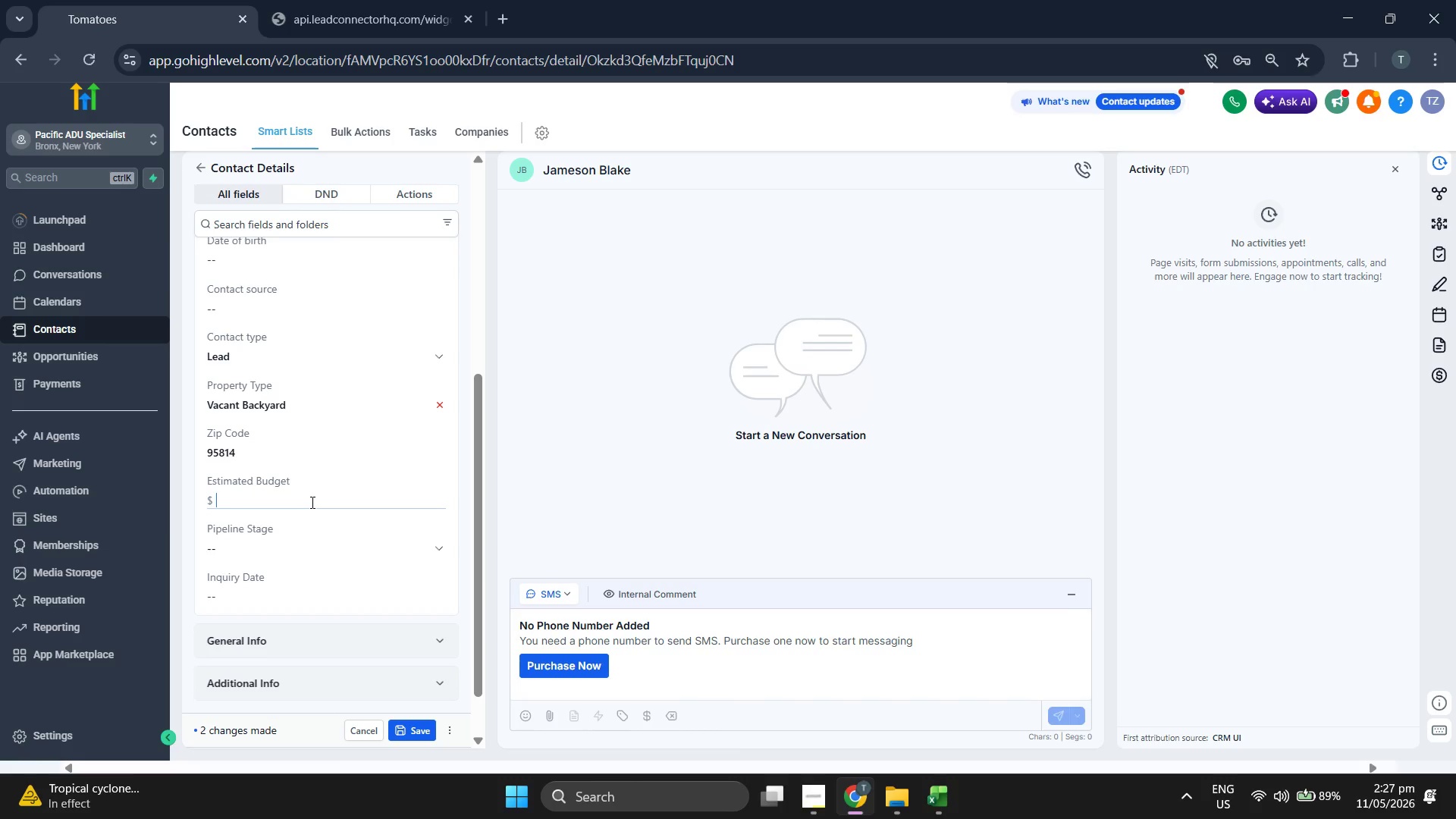 
type(80000)
 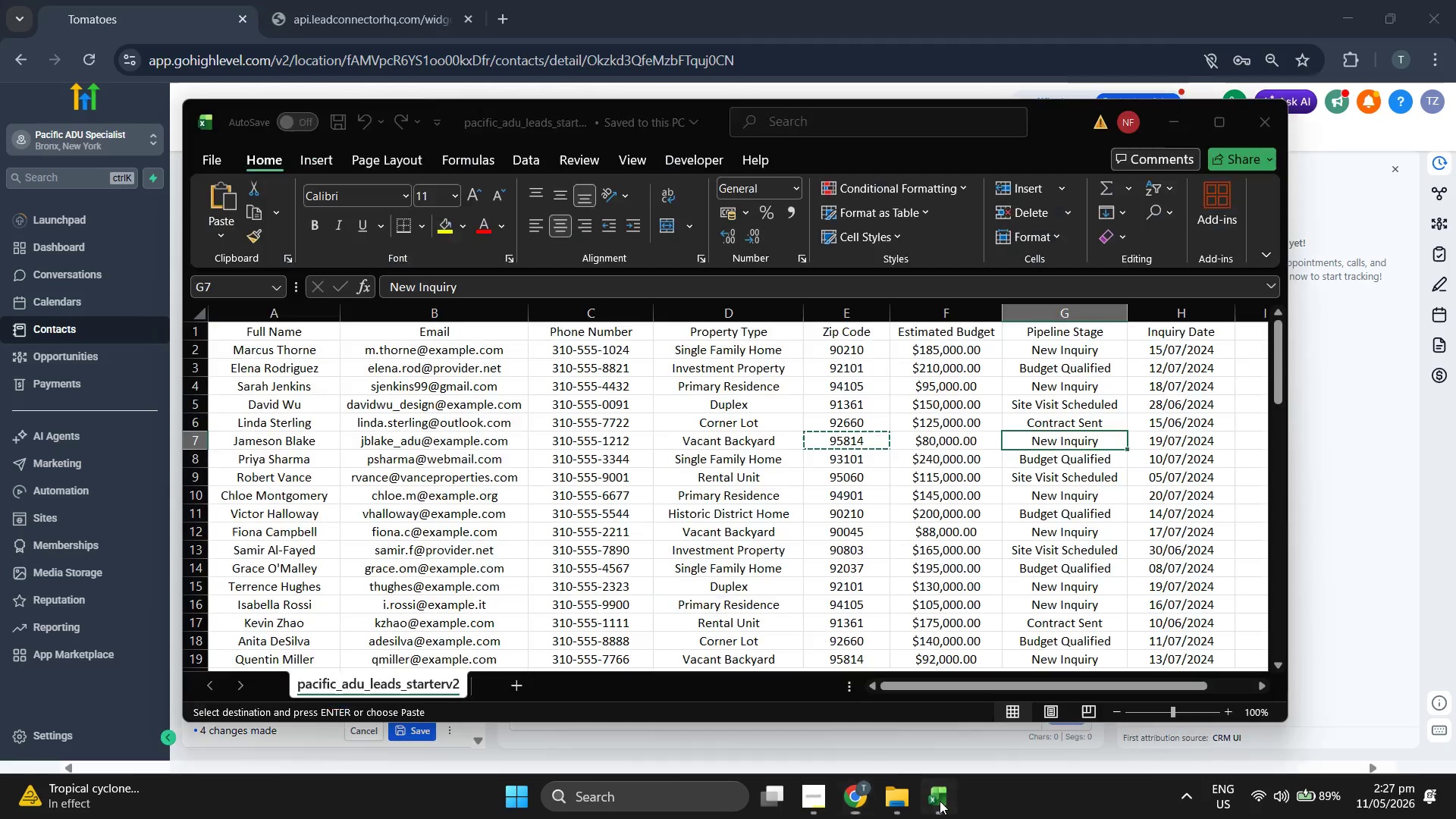 
left_click([940, 801])
 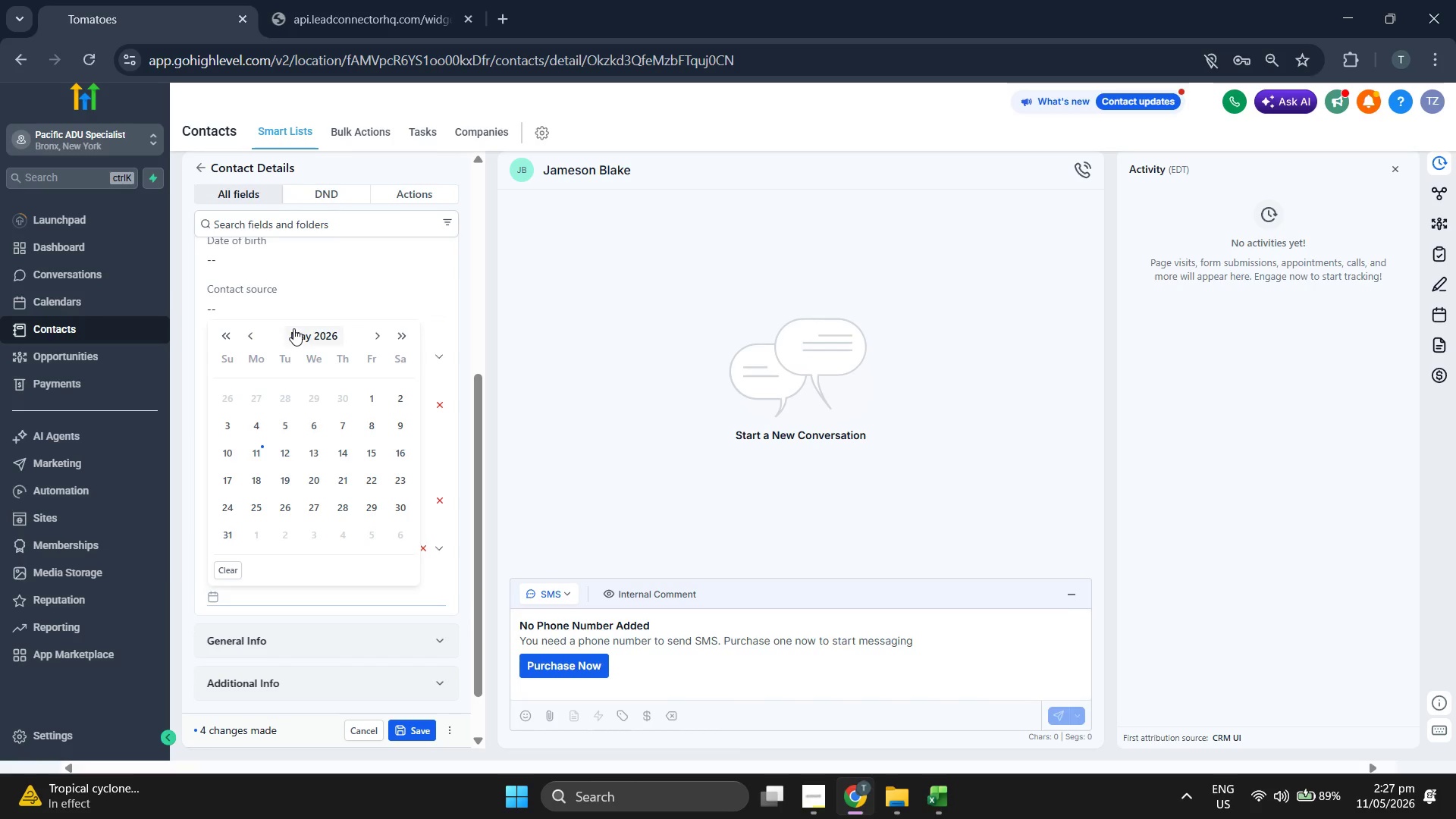 
scroll: coordinate [387, 484], scroll_direction: up, amount: 1.0
 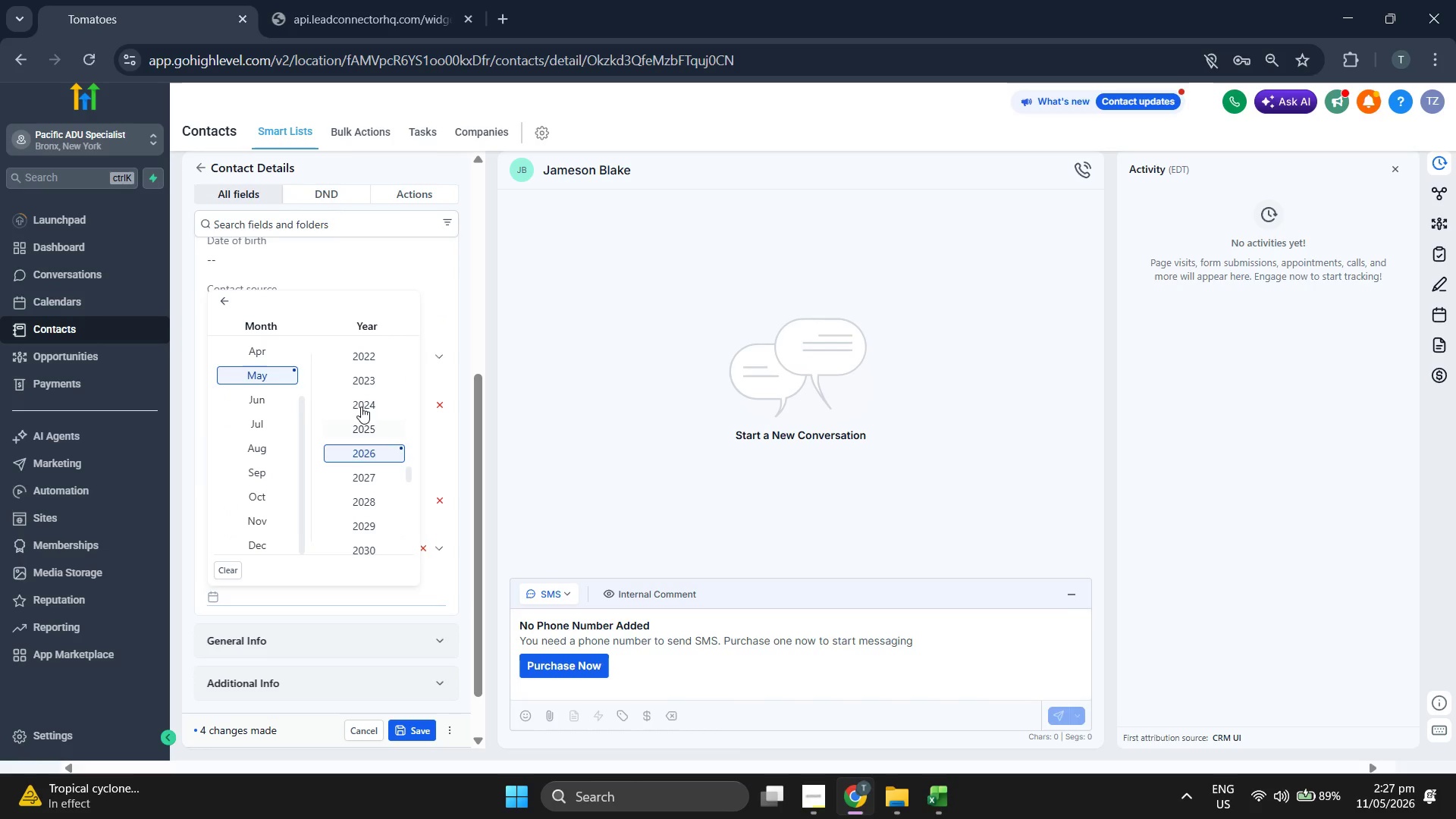 
left_click([356, 394])
 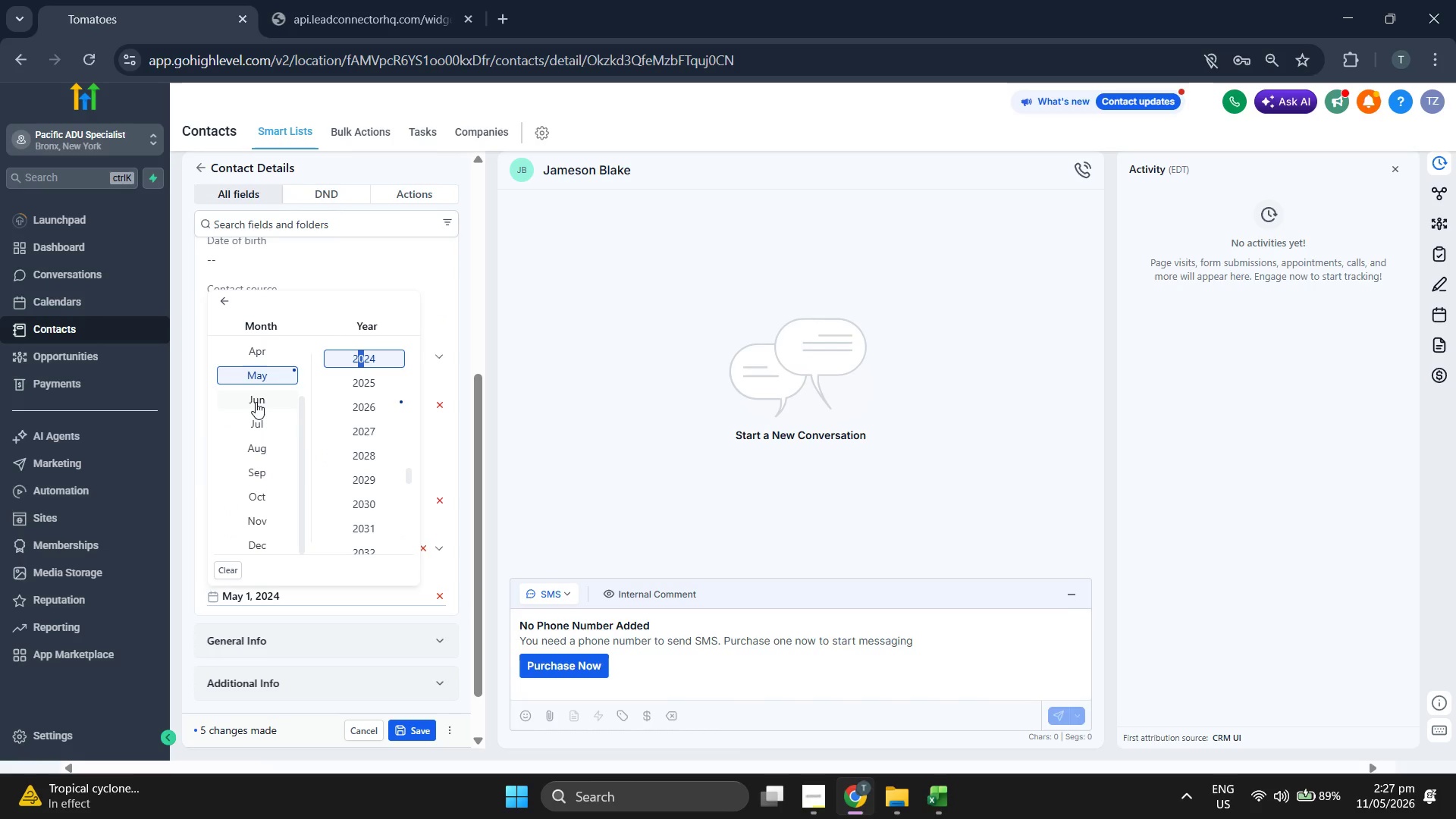 
left_click([254, 422])
 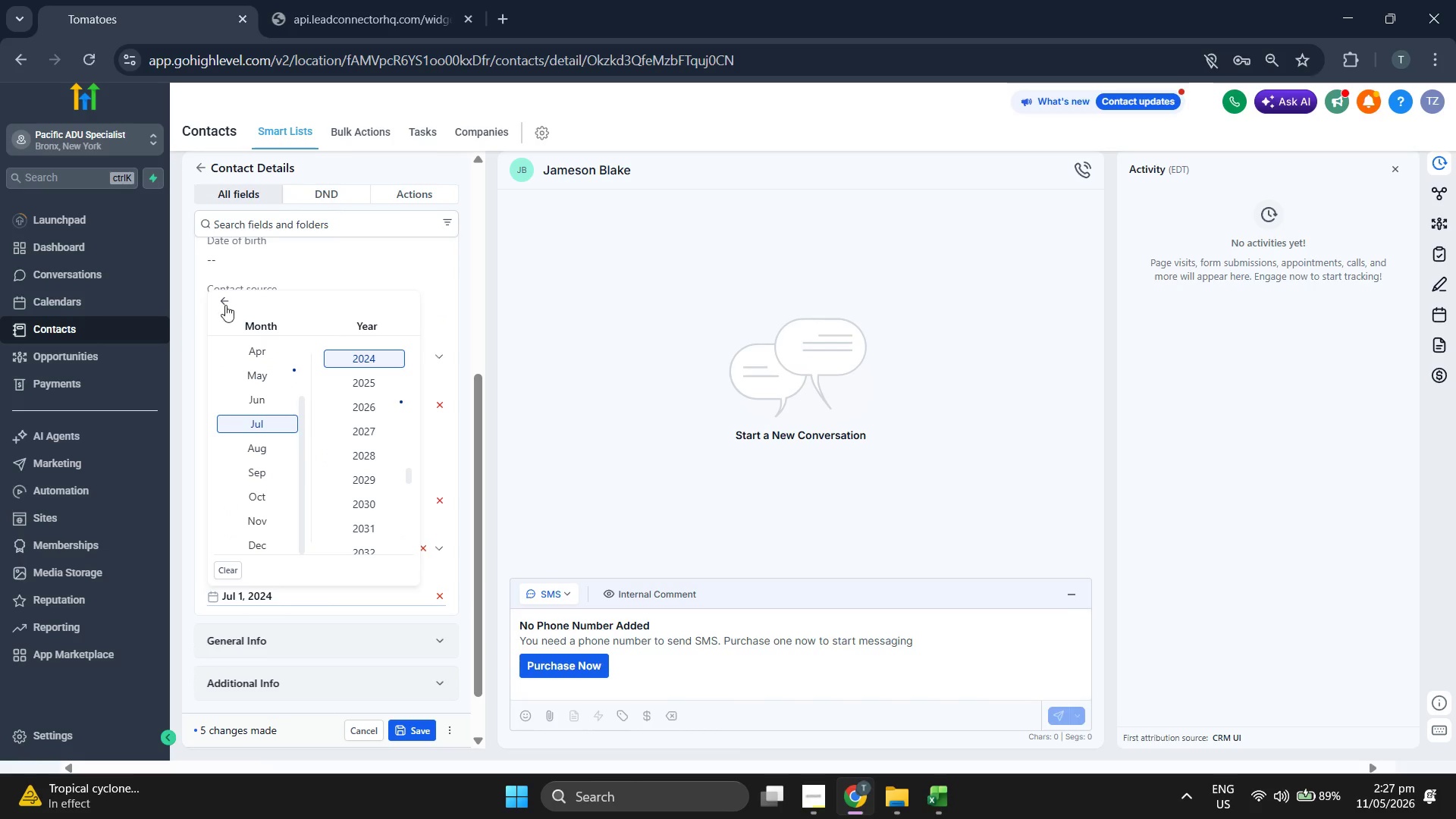 
left_click([224, 299])
 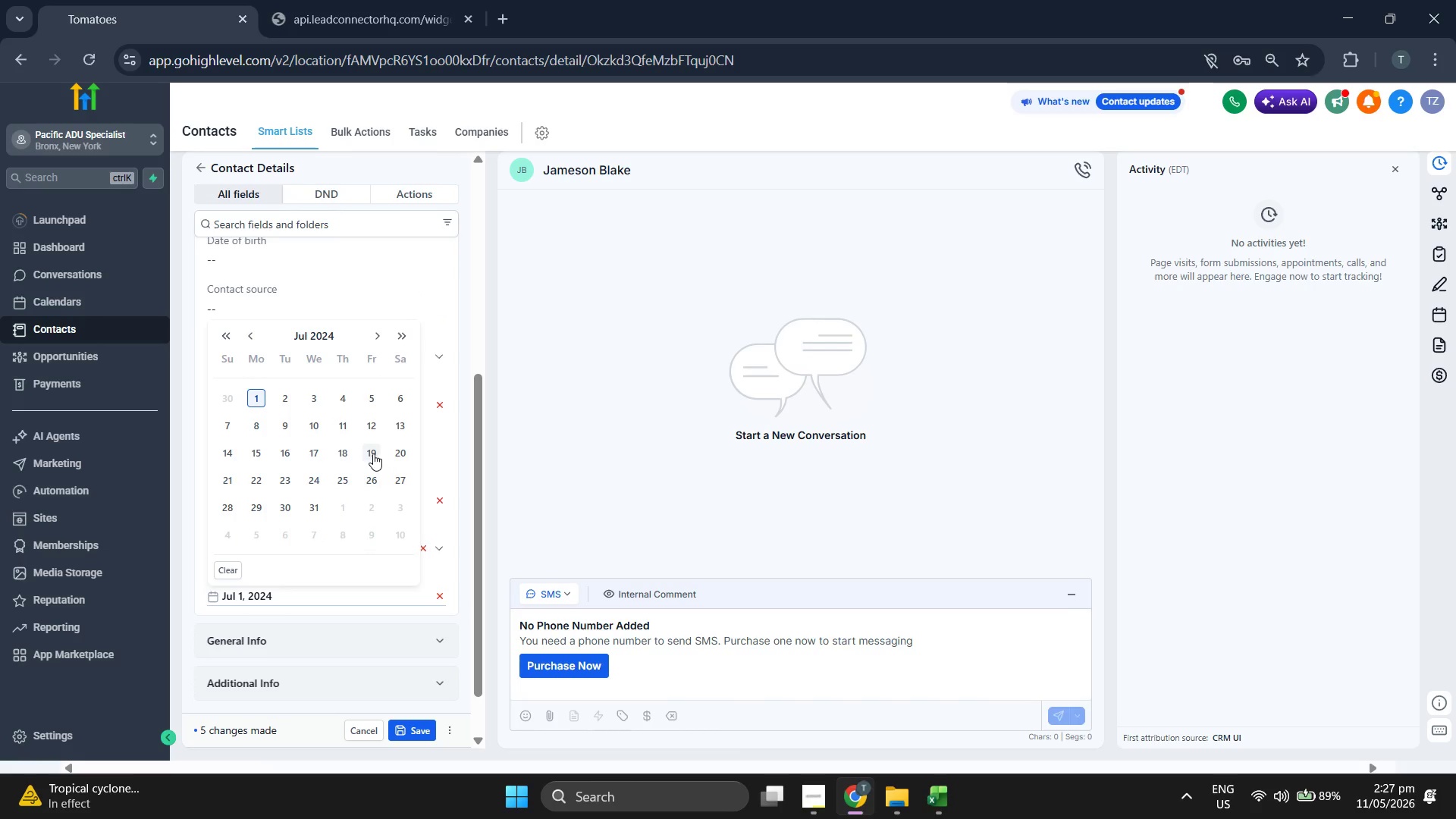 
double_click([884, 510])
 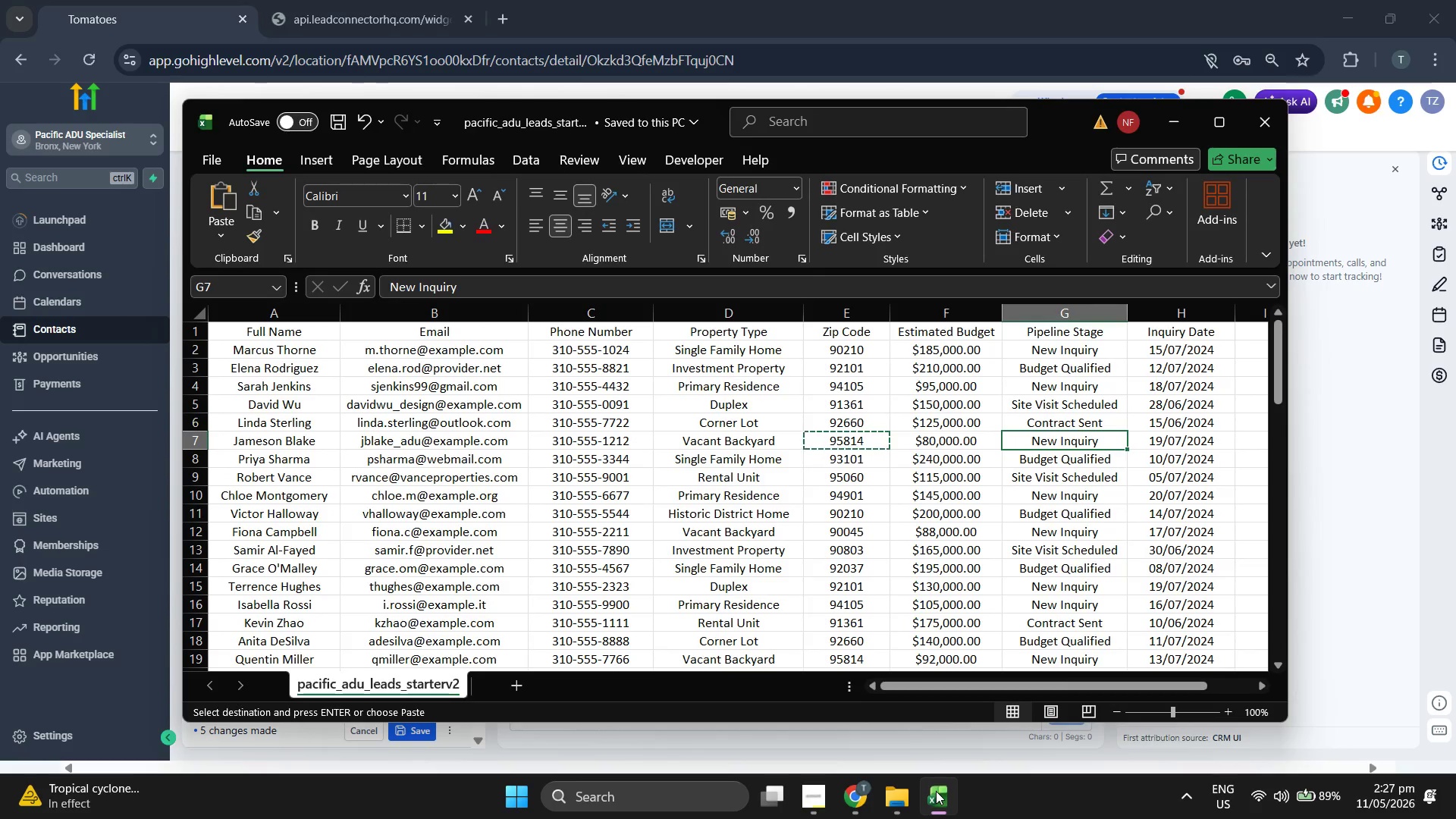 
left_click([936, 791])
 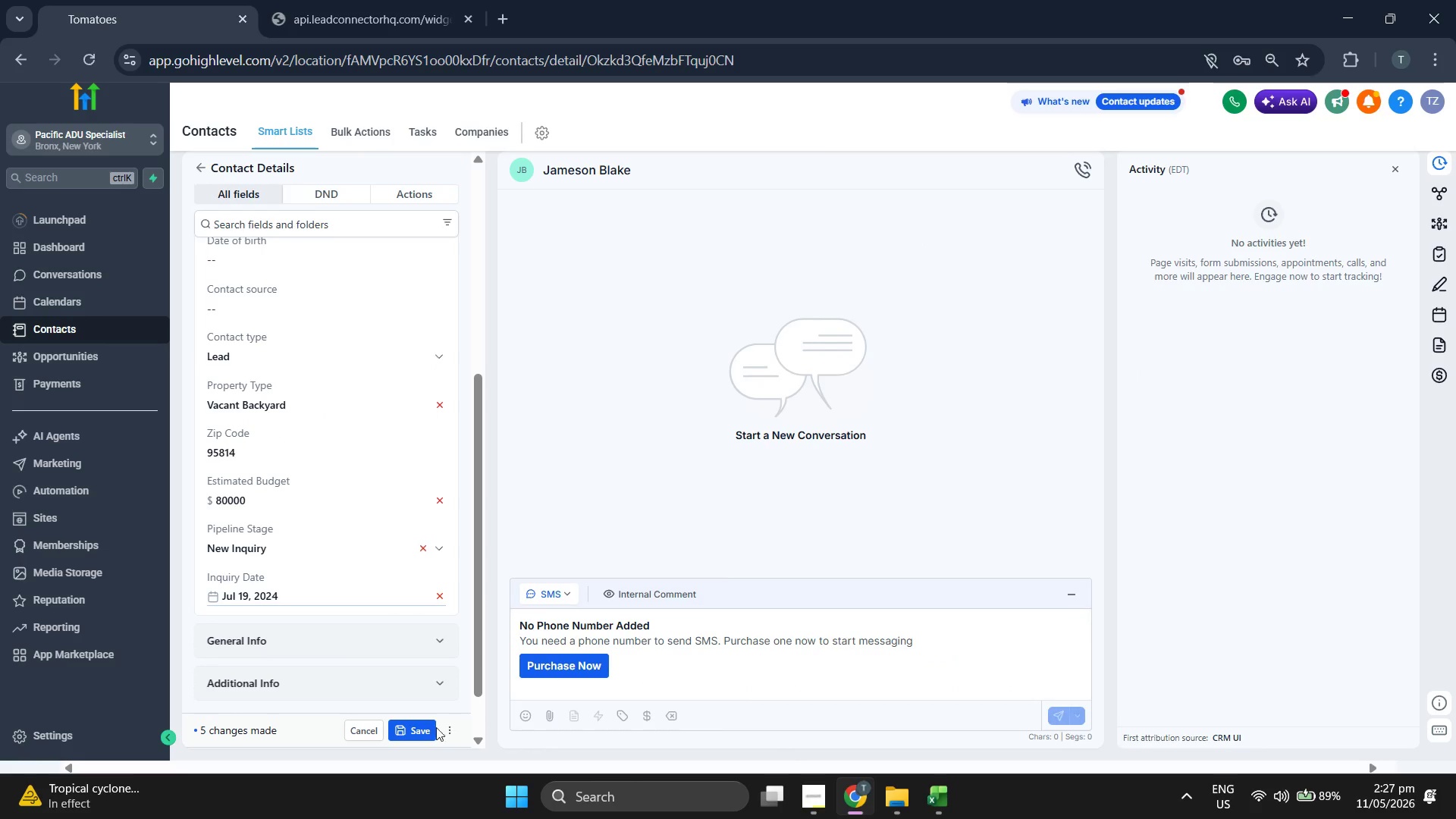 
left_click([422, 732])
 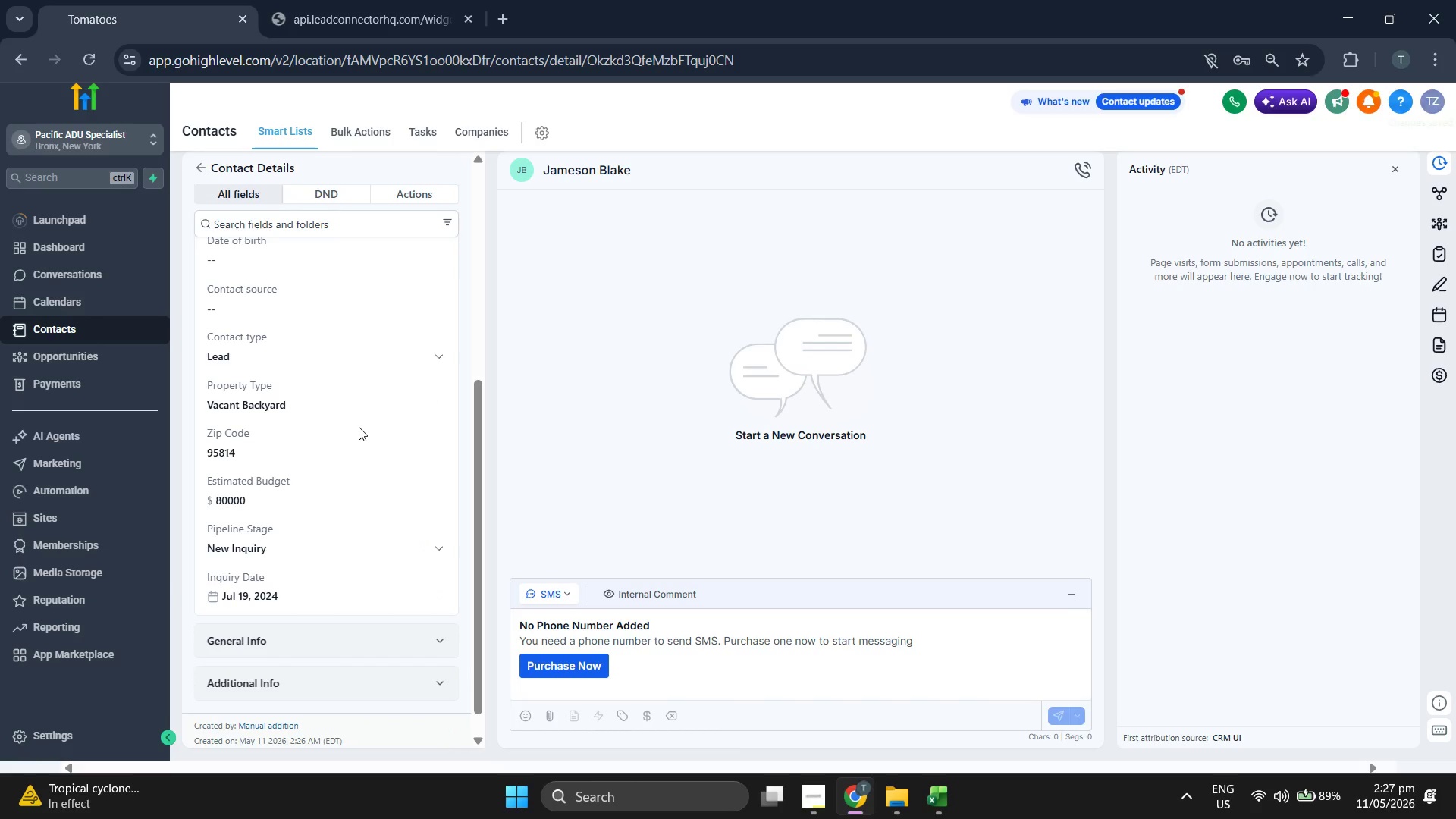 
scroll: coordinate [361, 425], scroll_direction: up, amount: 1.0
 